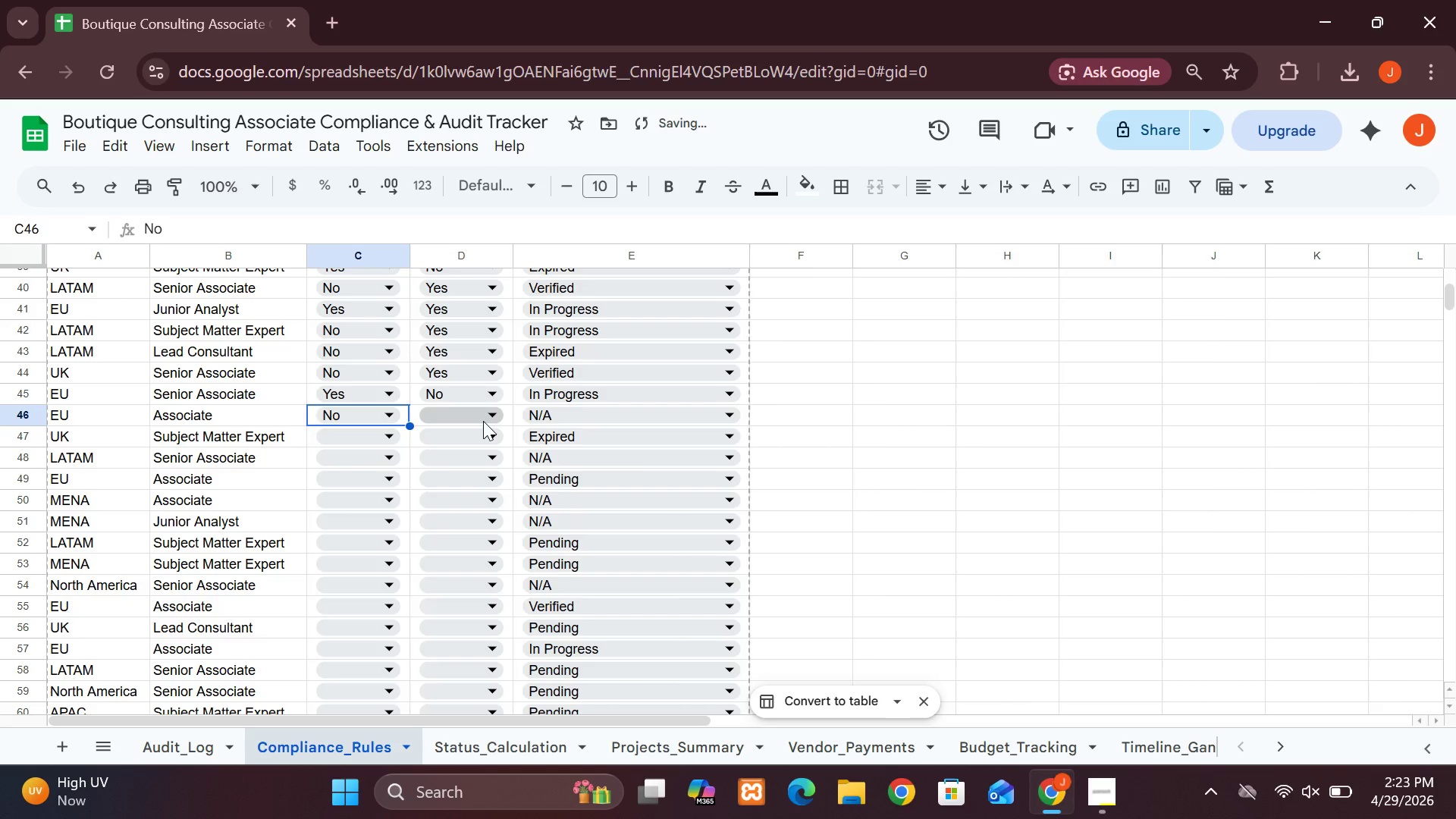 
left_click([483, 421])
 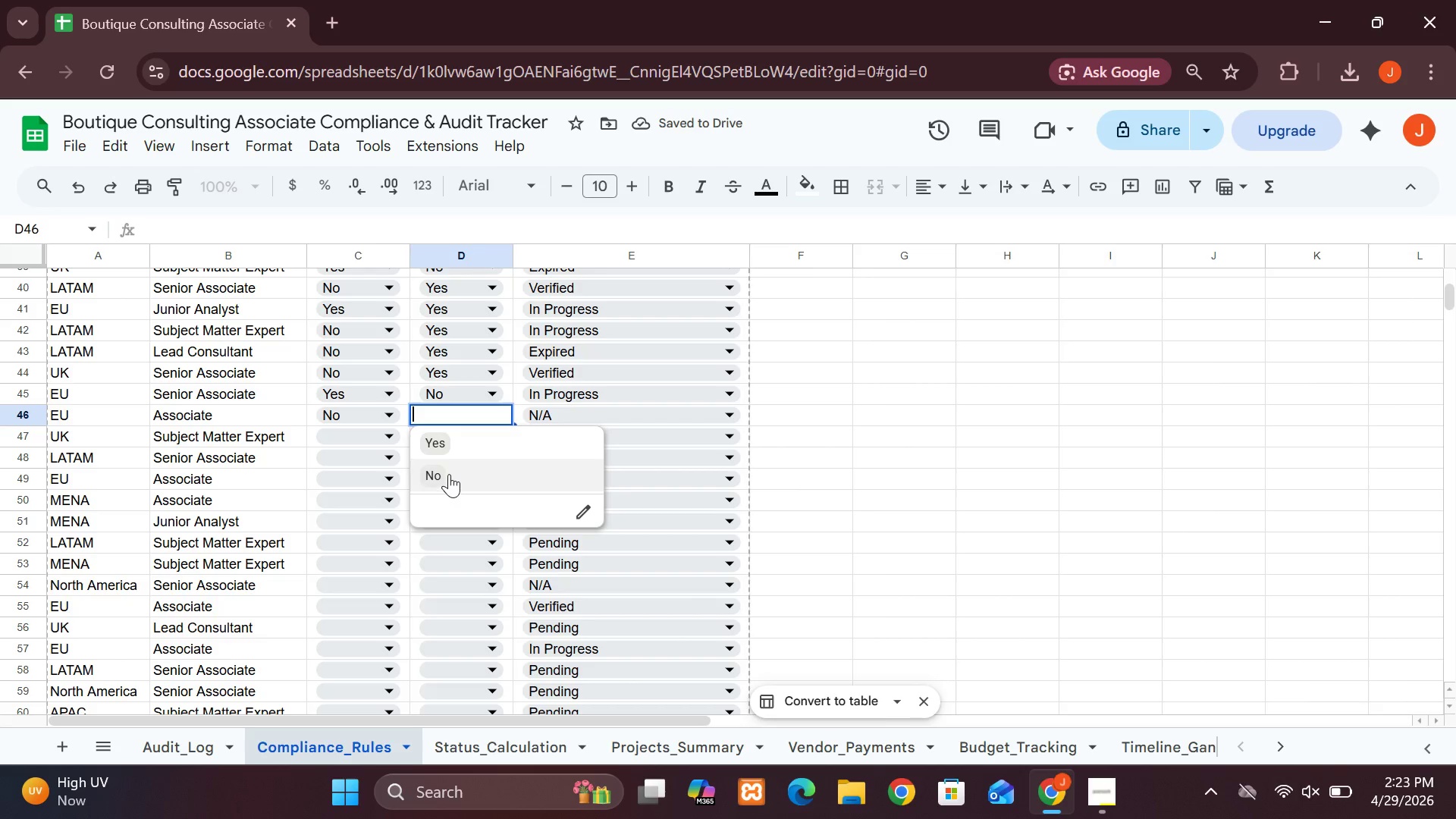 
left_click([444, 471])
 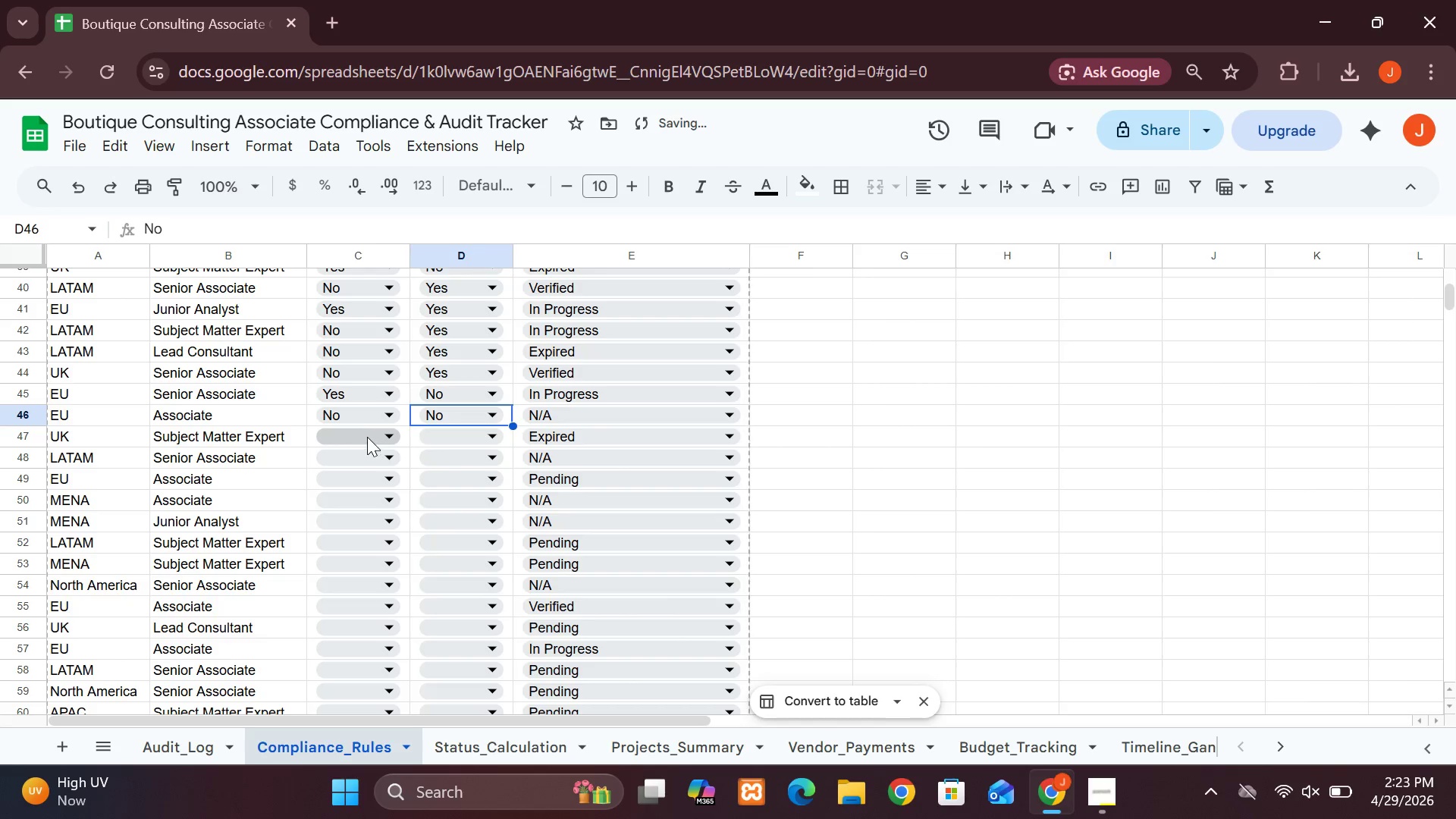 
left_click([362, 436])
 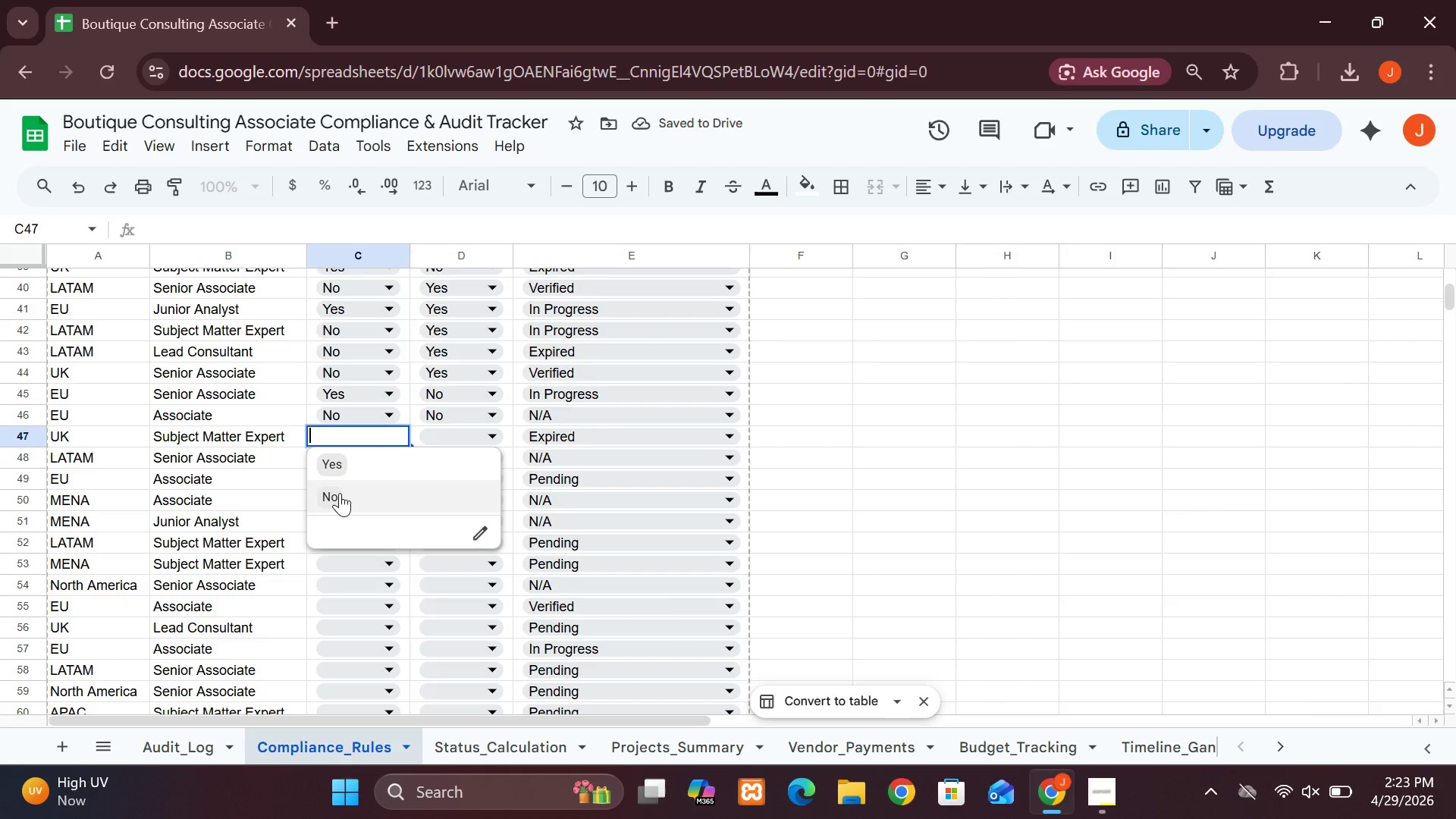 
left_click([339, 493])
 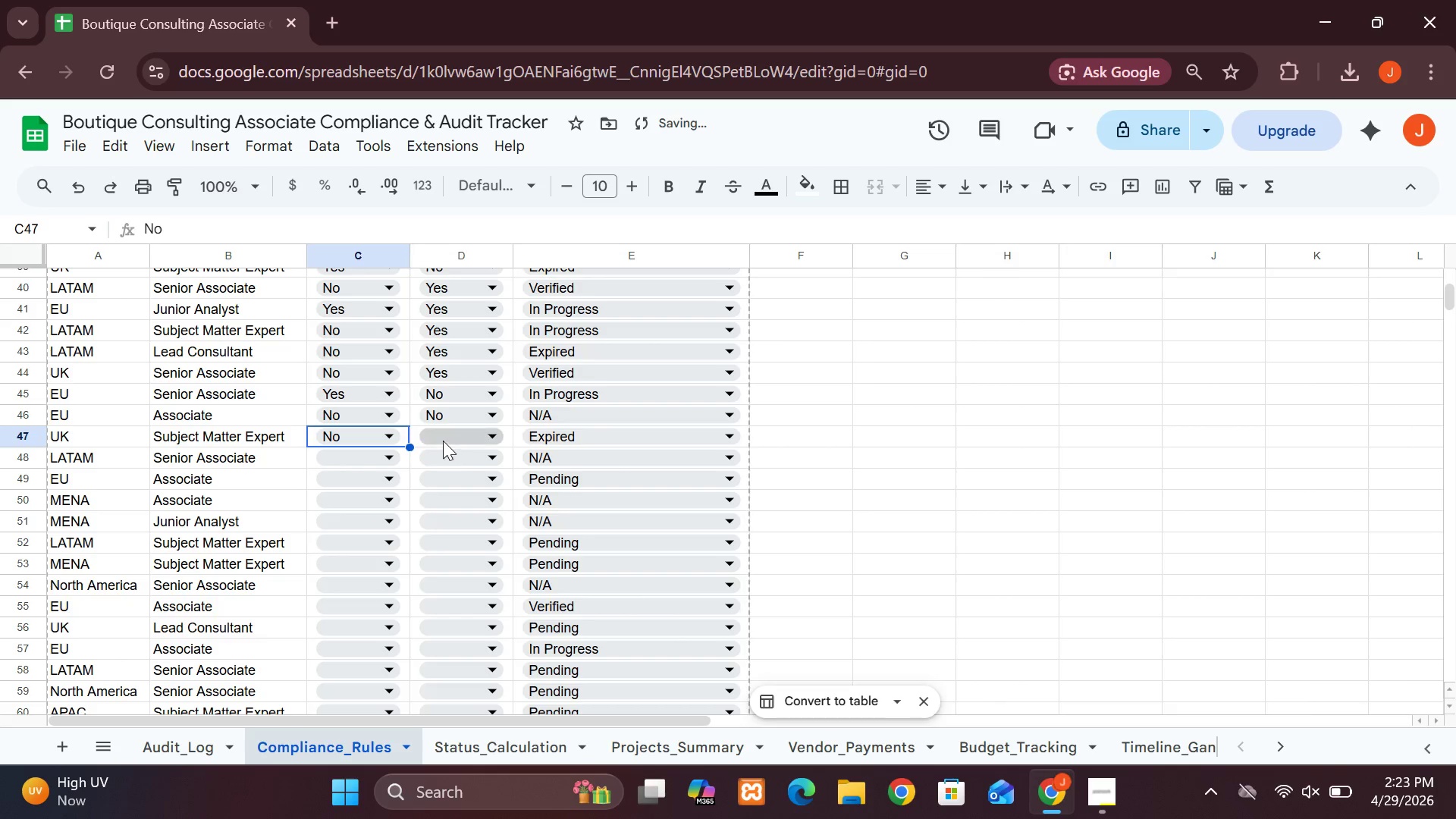 
left_click([438, 438])
 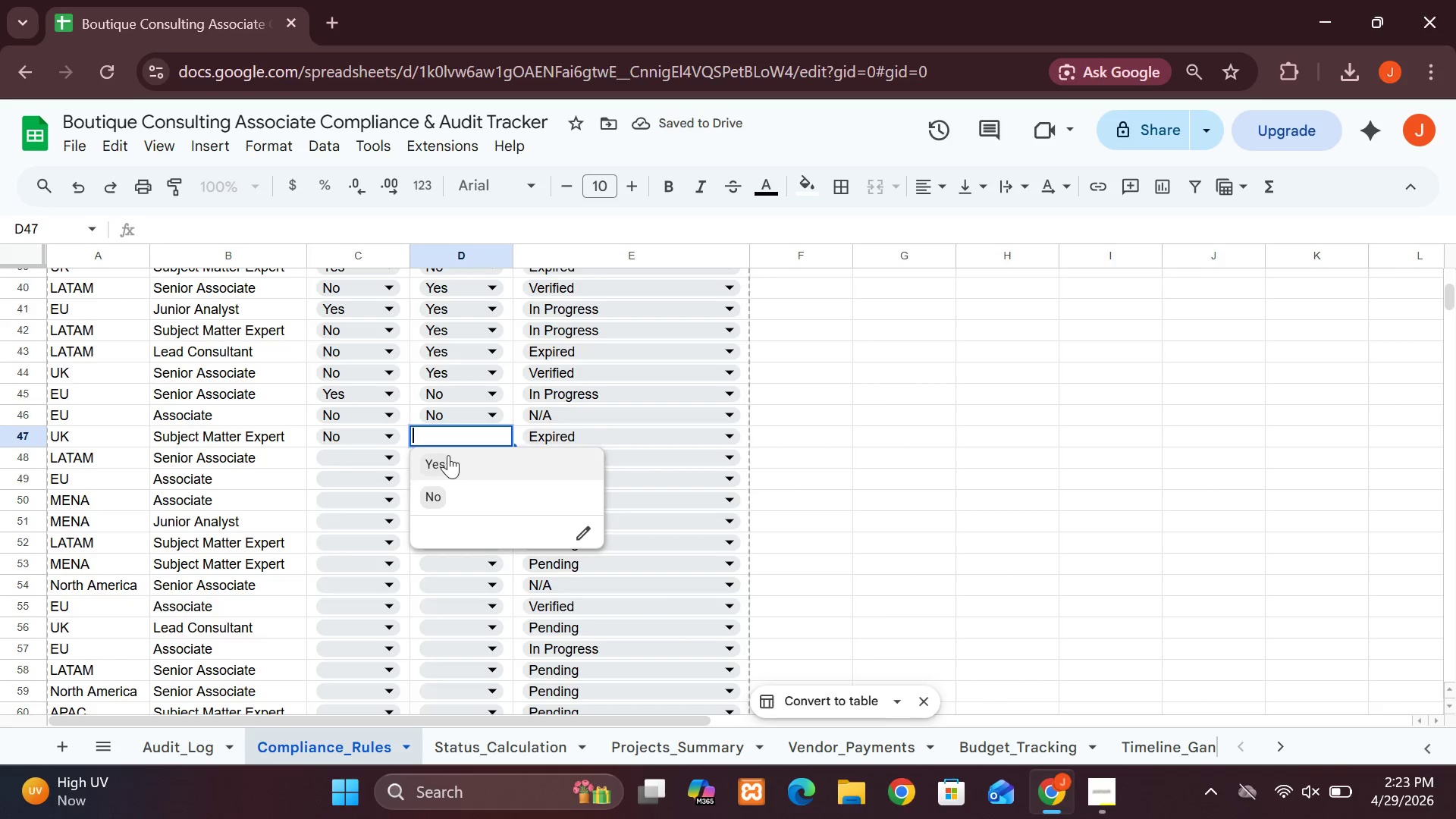 
left_click([450, 455])
 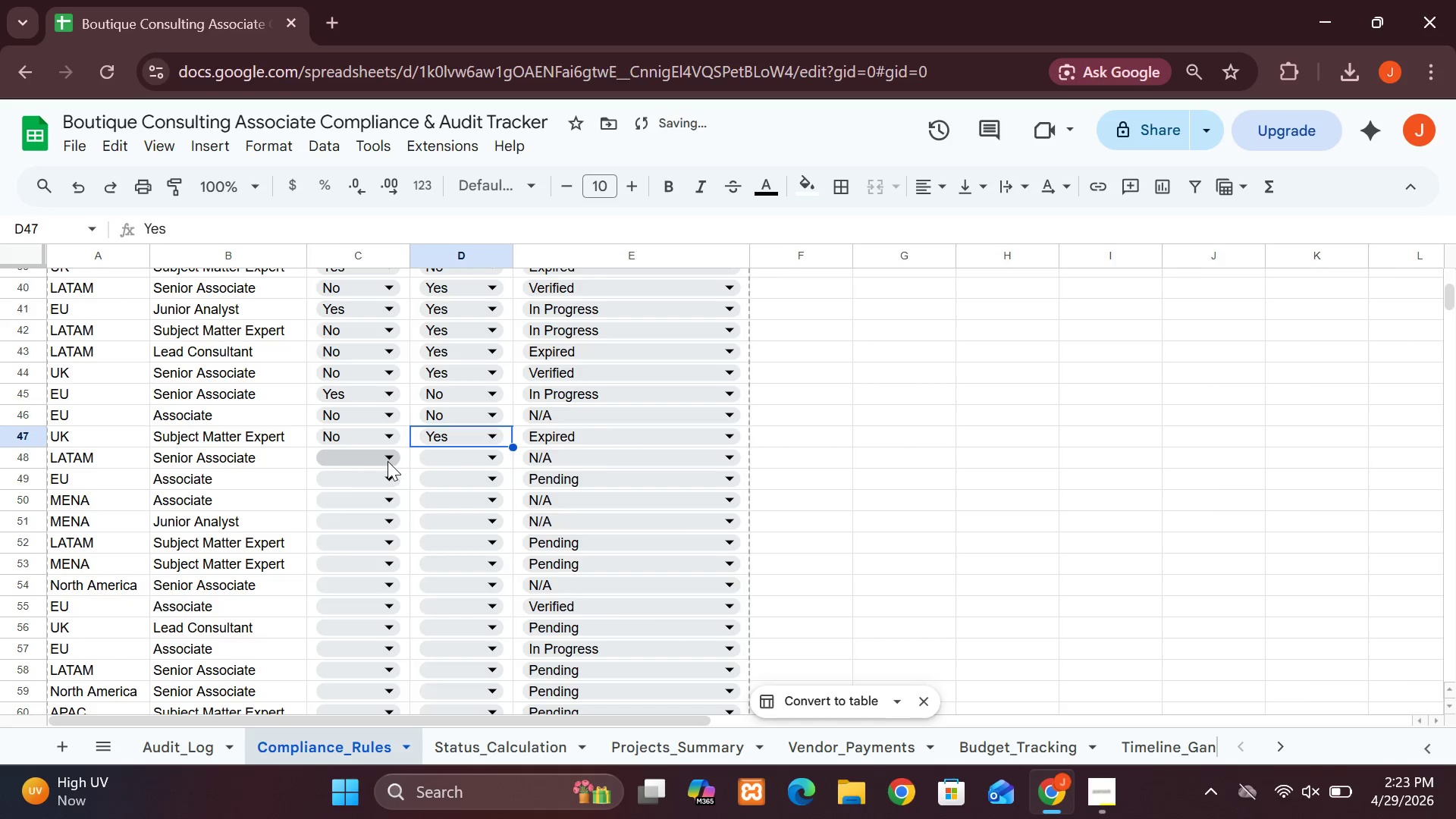 
left_click([388, 464])
 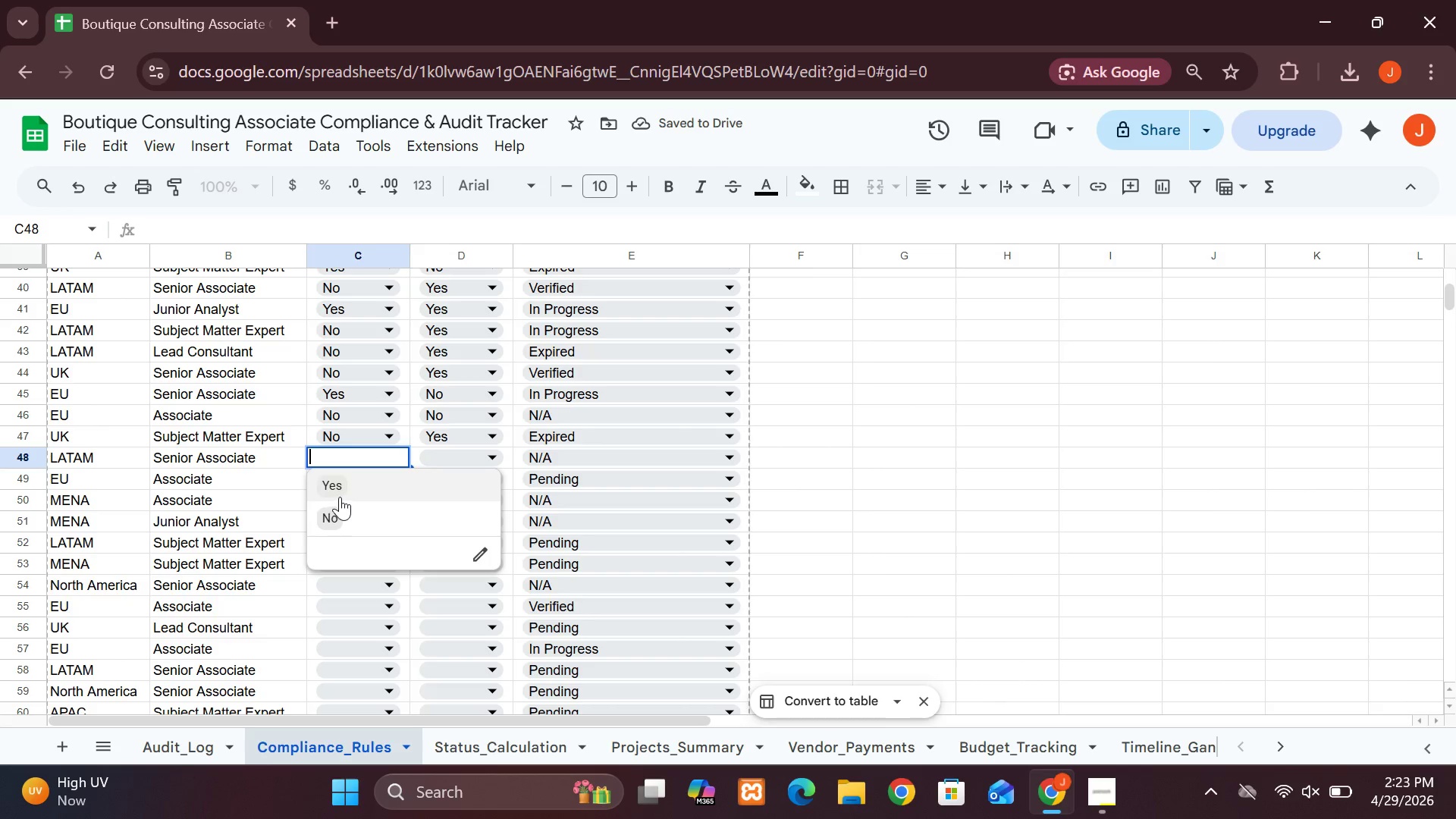 
left_click([327, 487])
 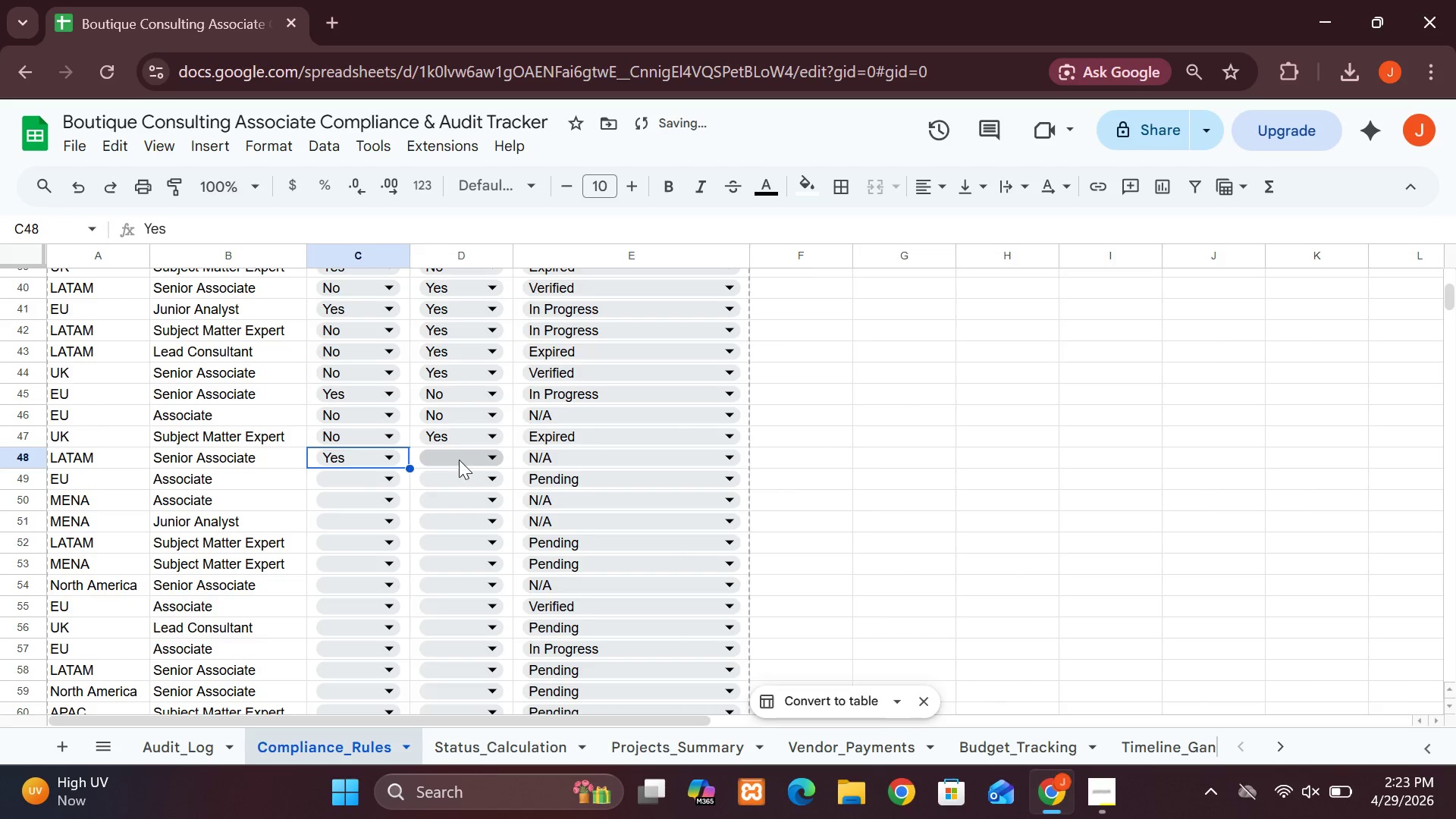 
left_click([464, 460])
 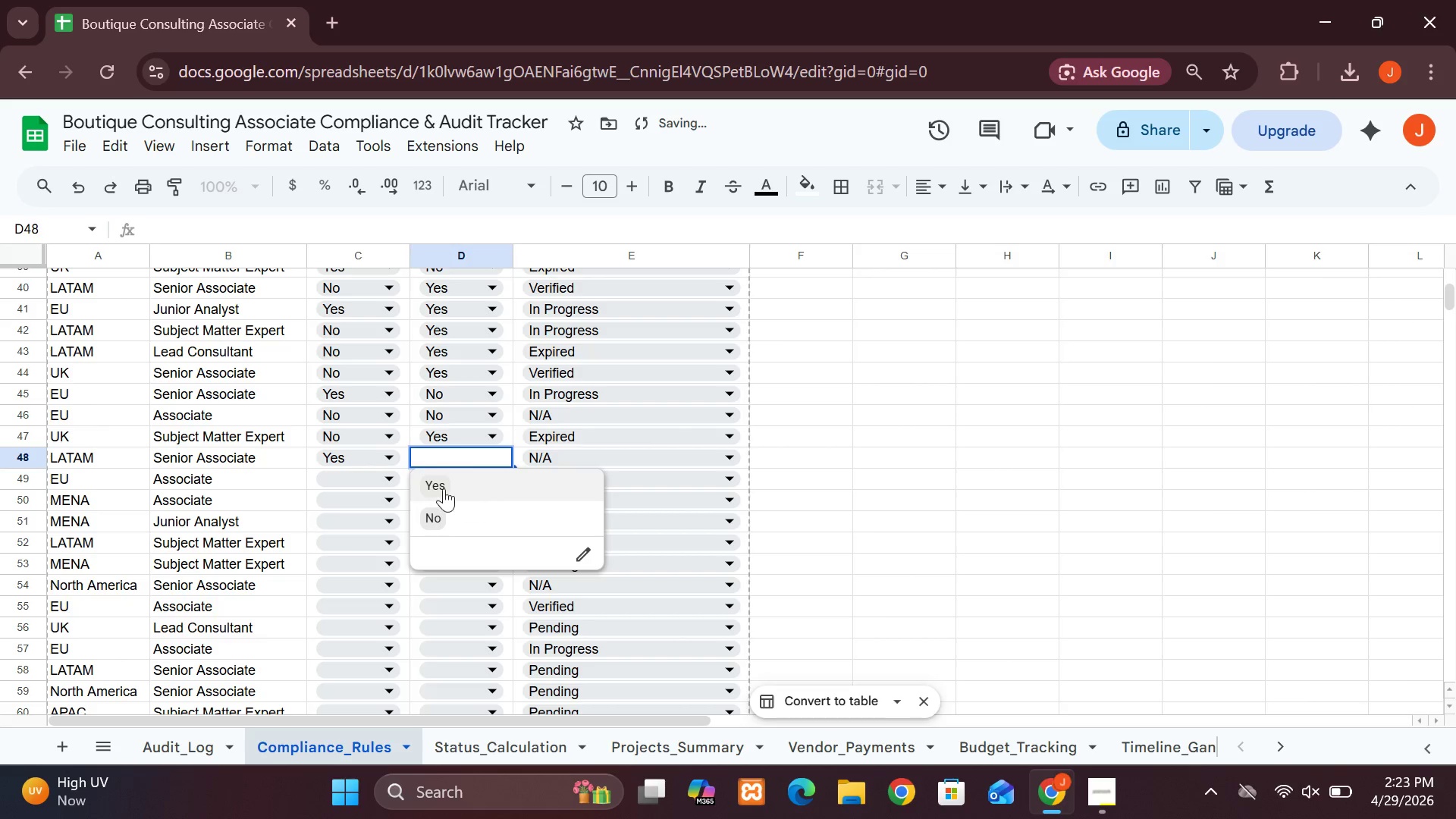 
left_click([441, 488])
 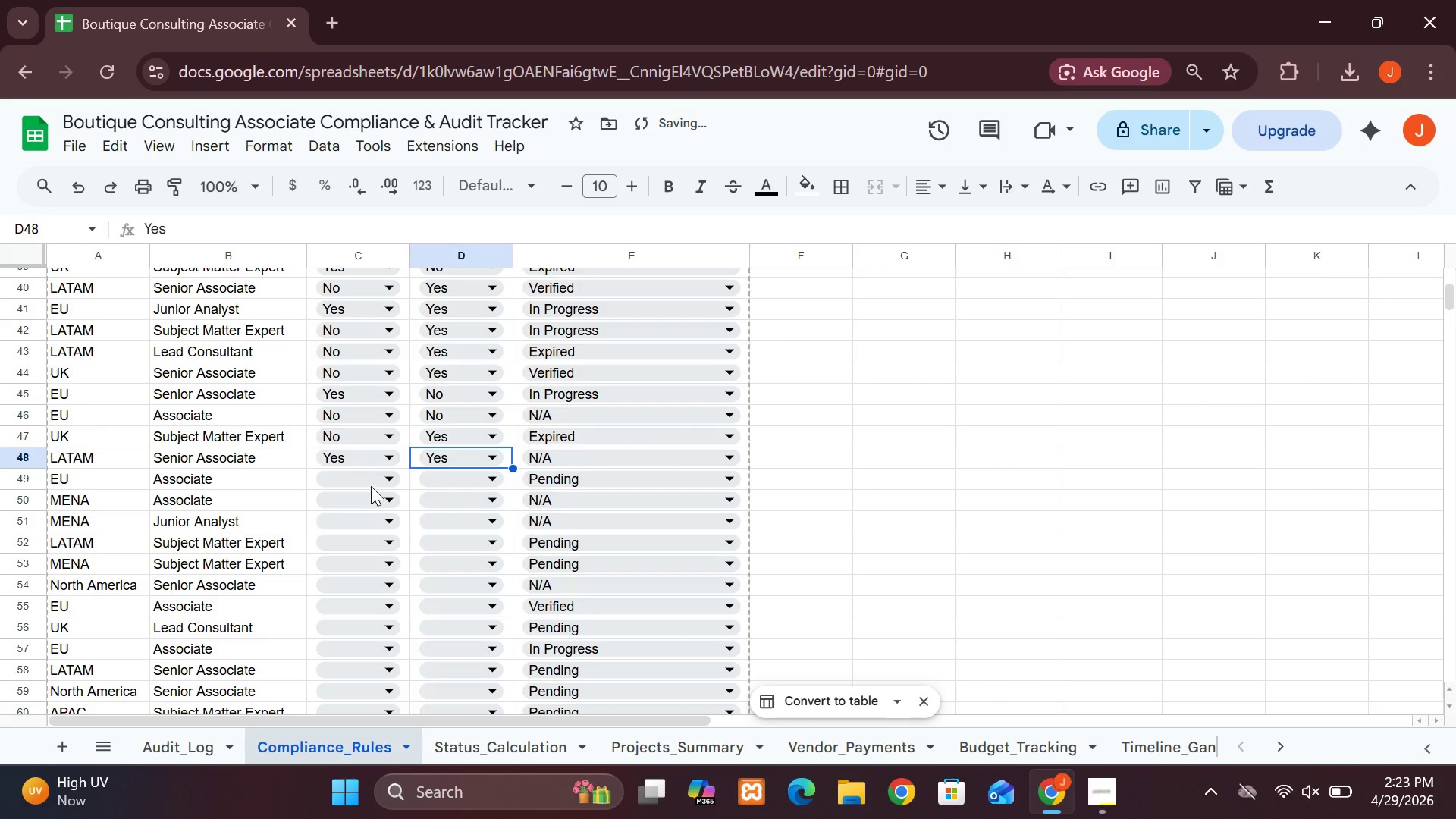 
left_click([366, 484])
 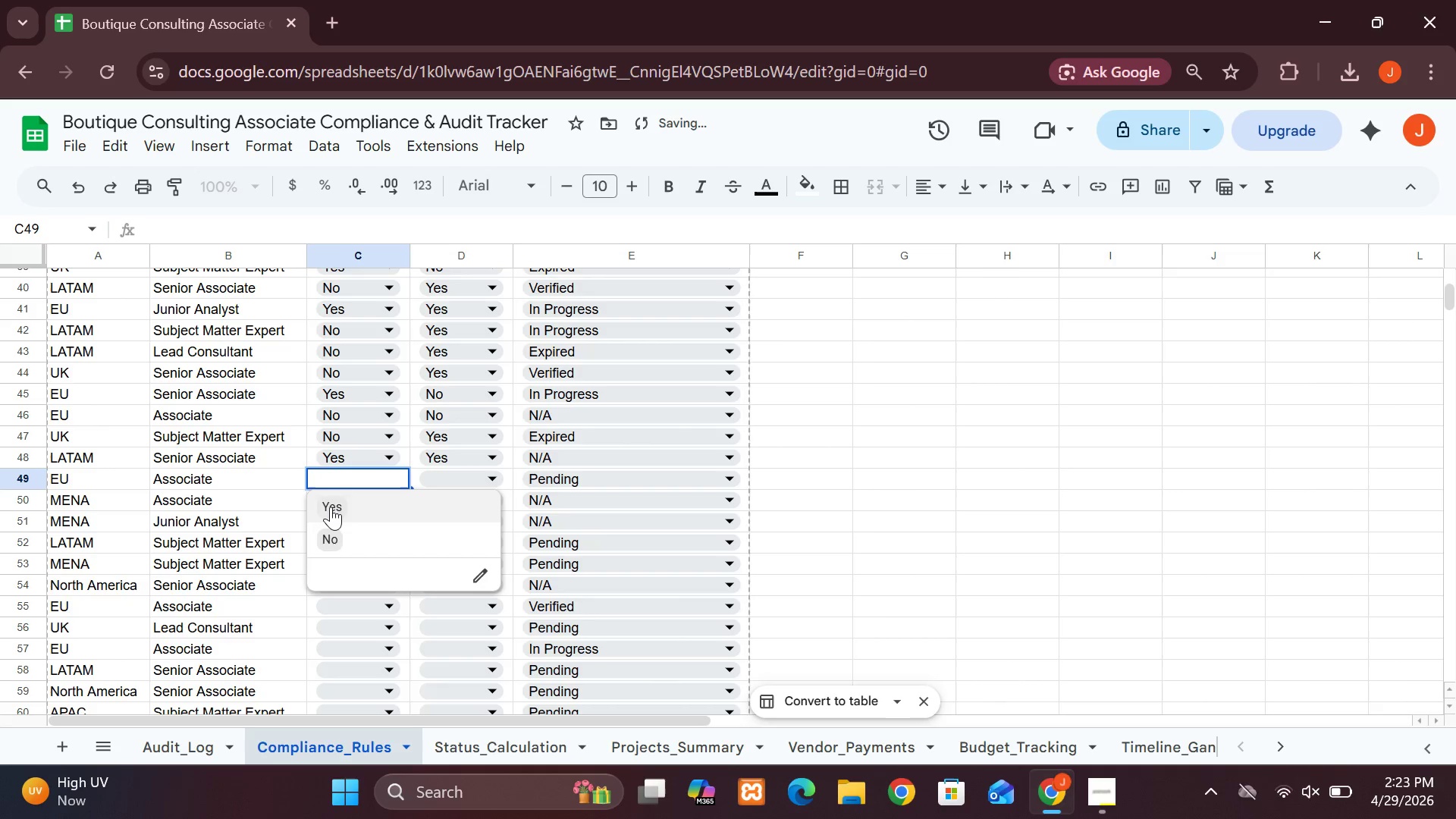 
left_click([331, 505])
 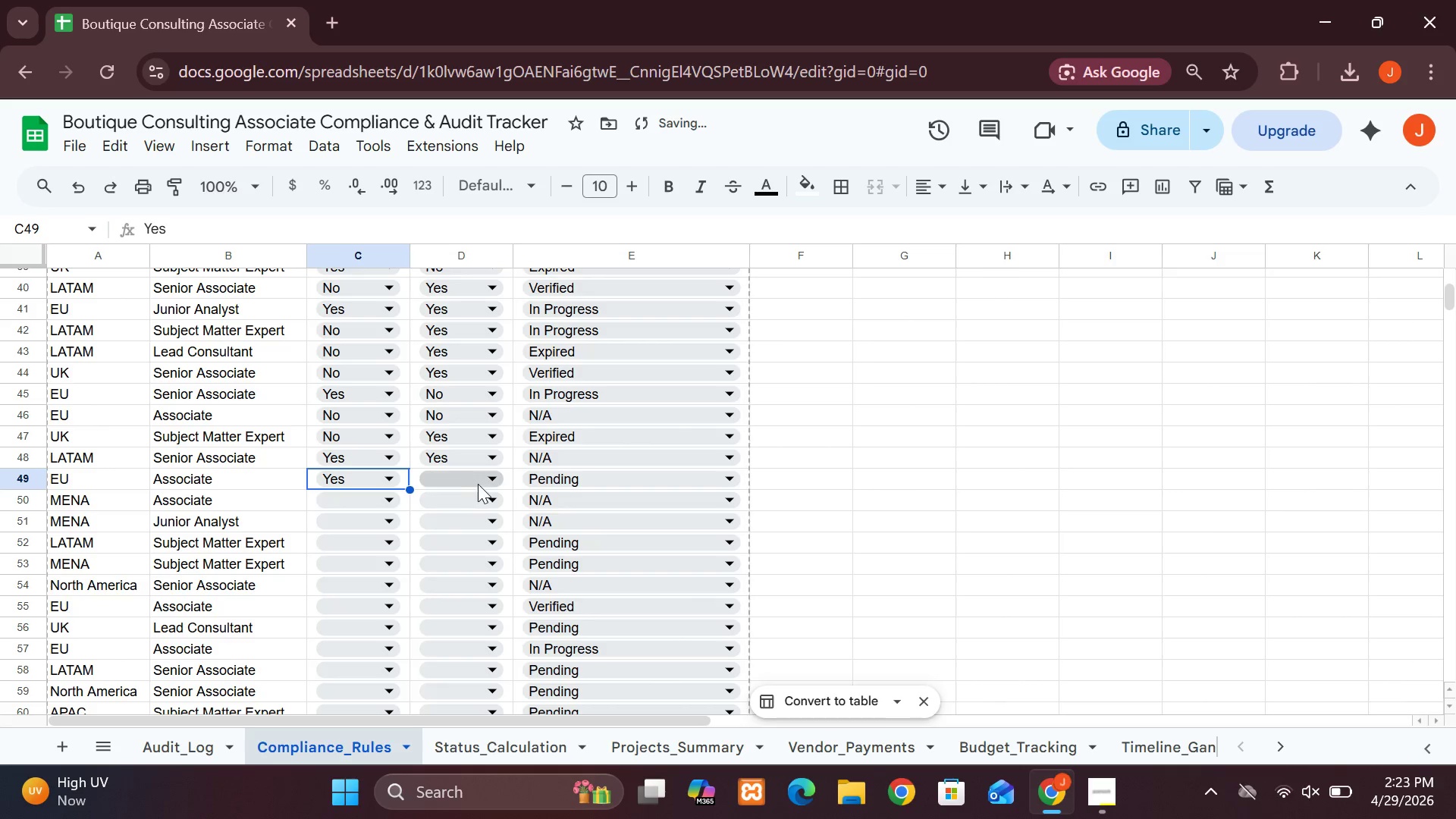 
left_click([479, 483])
 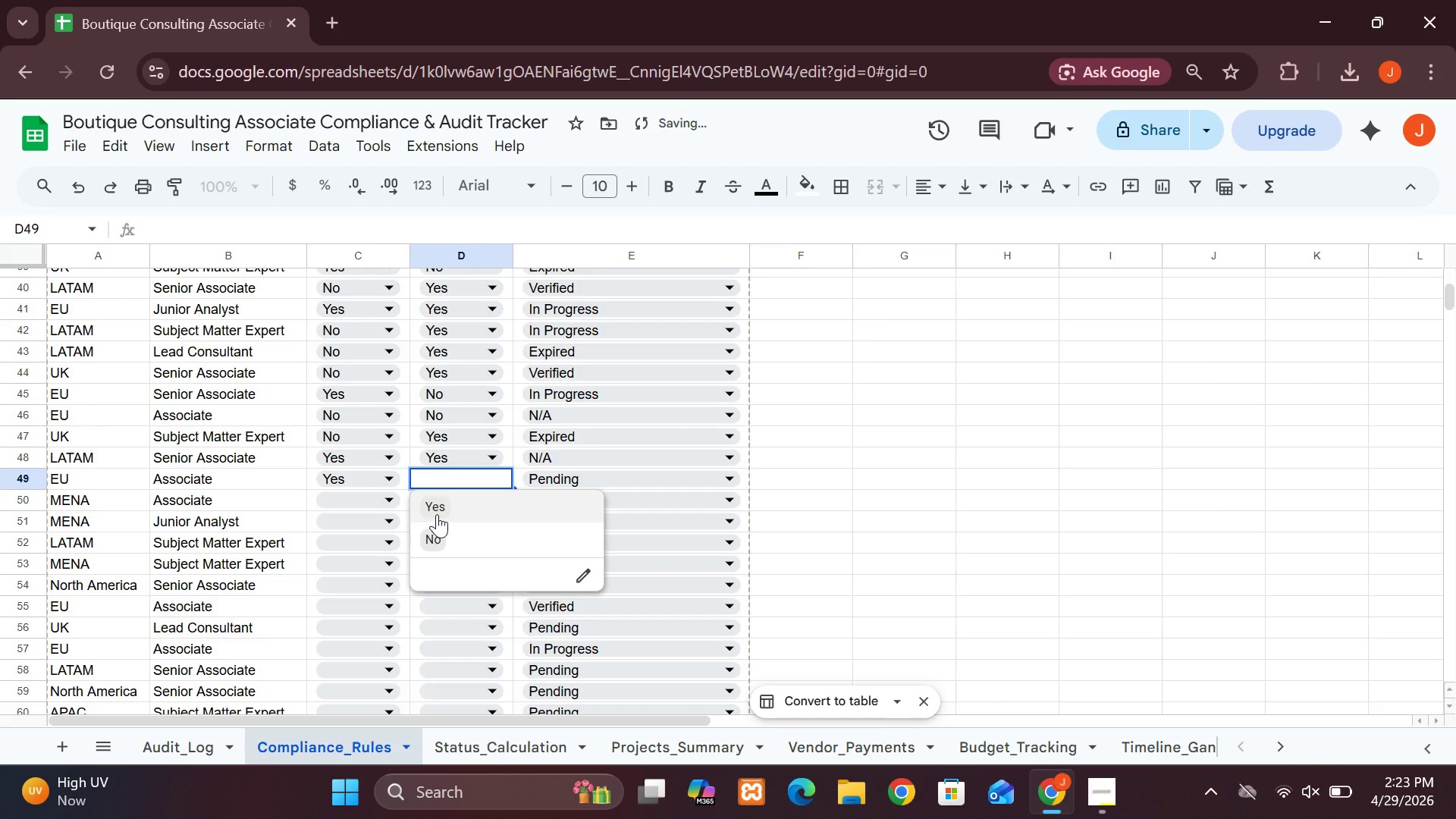 
left_click([445, 548])
 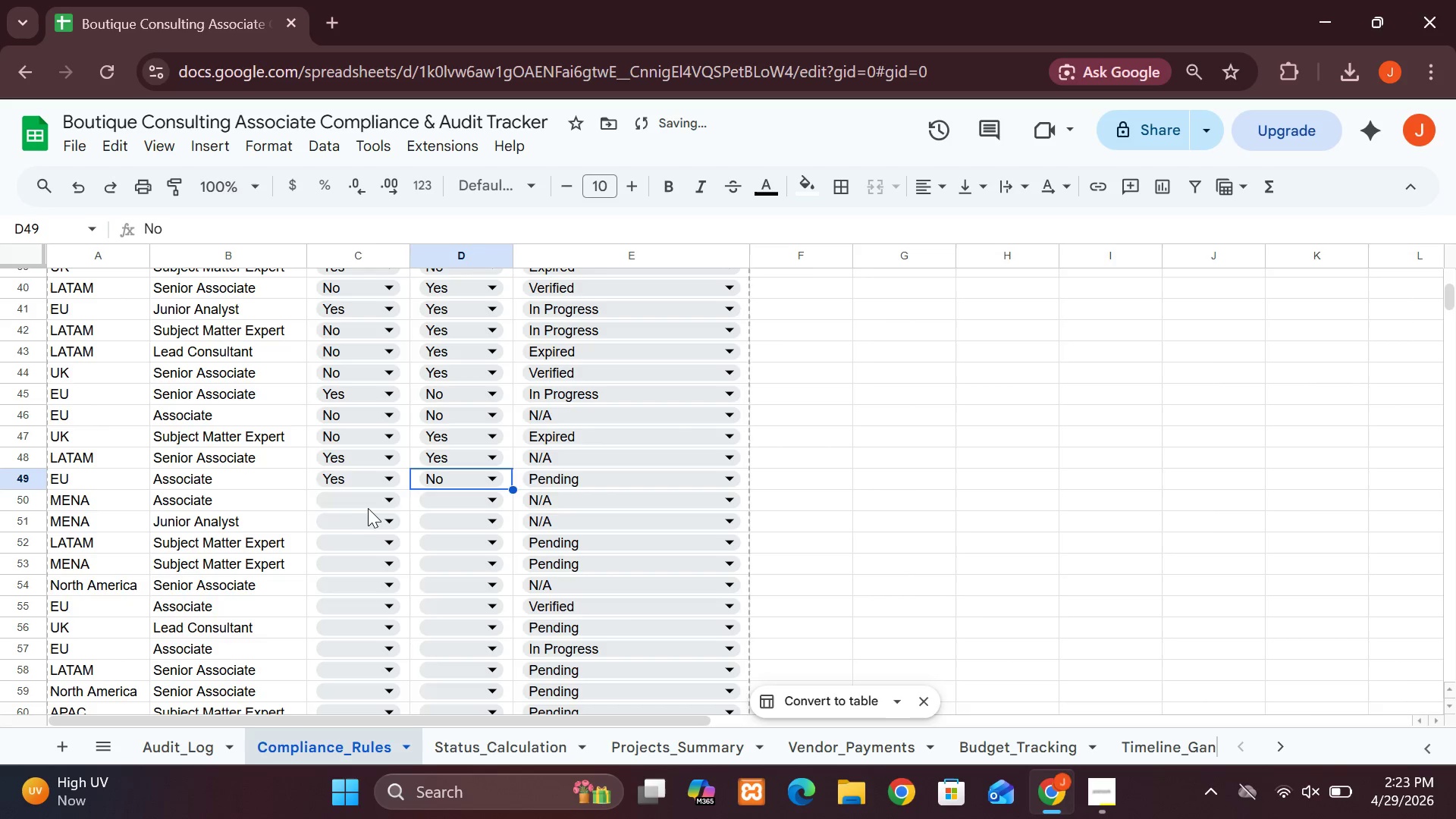 
left_click([359, 504])
 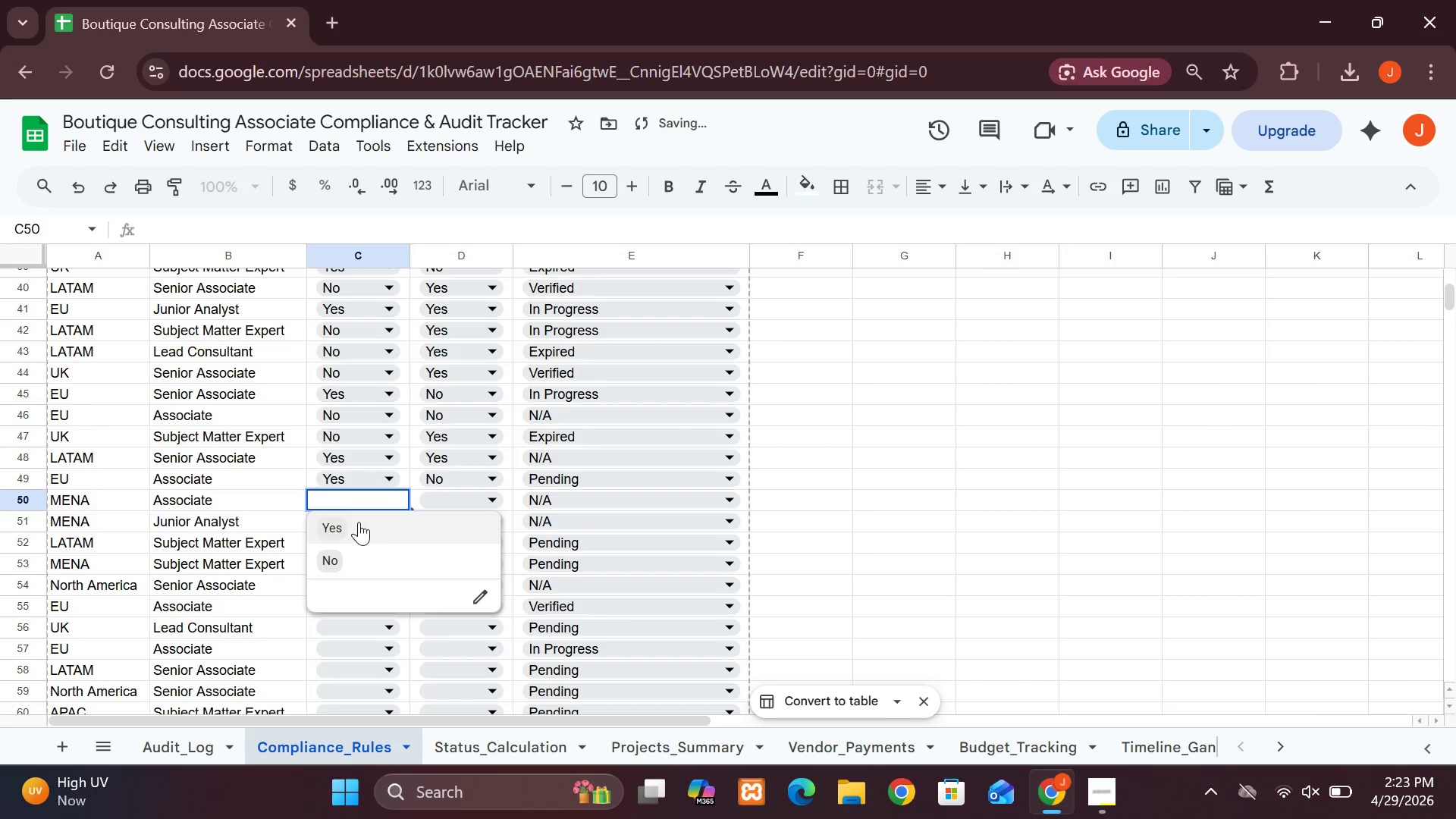 
left_click([357, 522])
 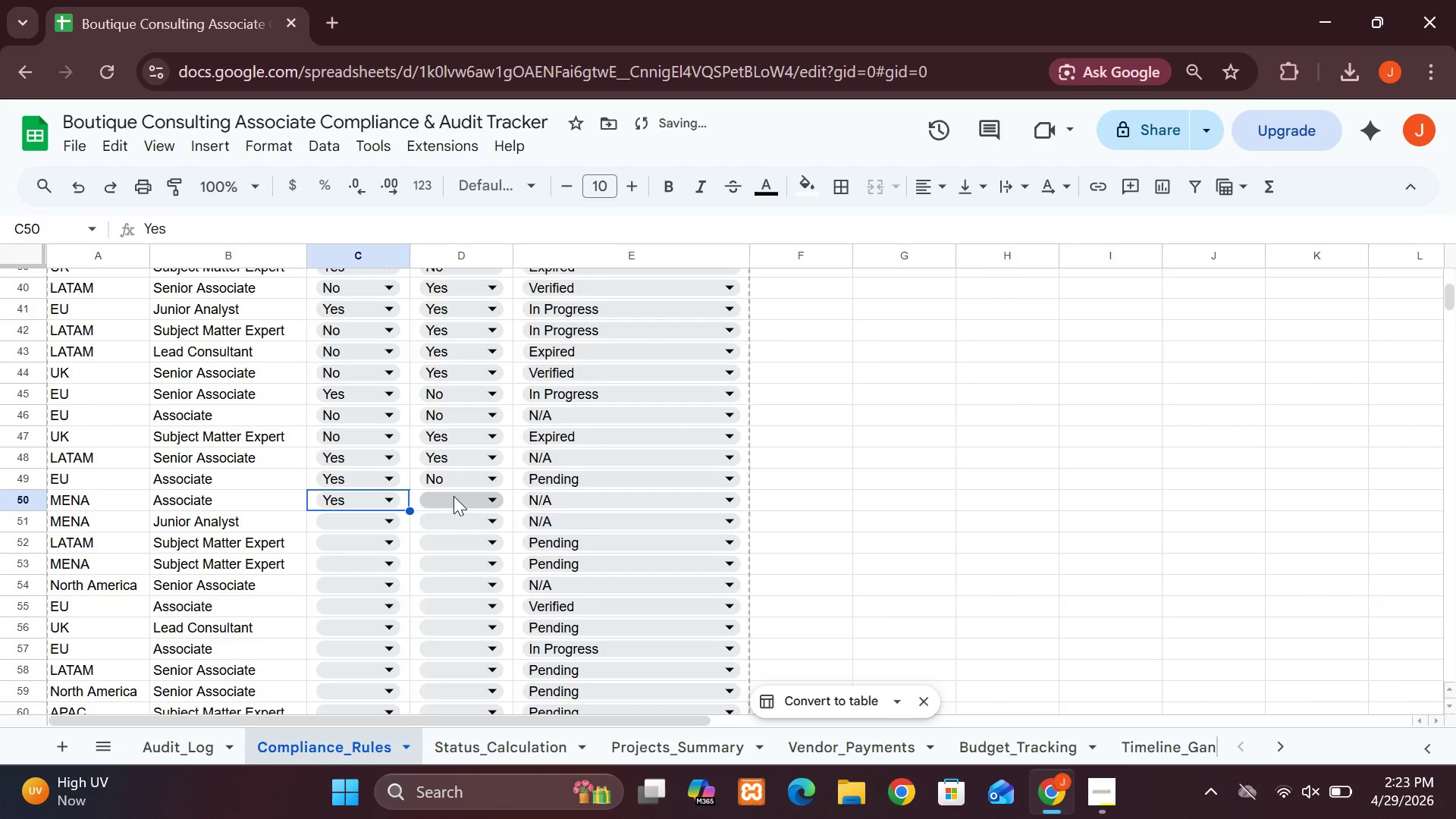 
left_click([459, 497])
 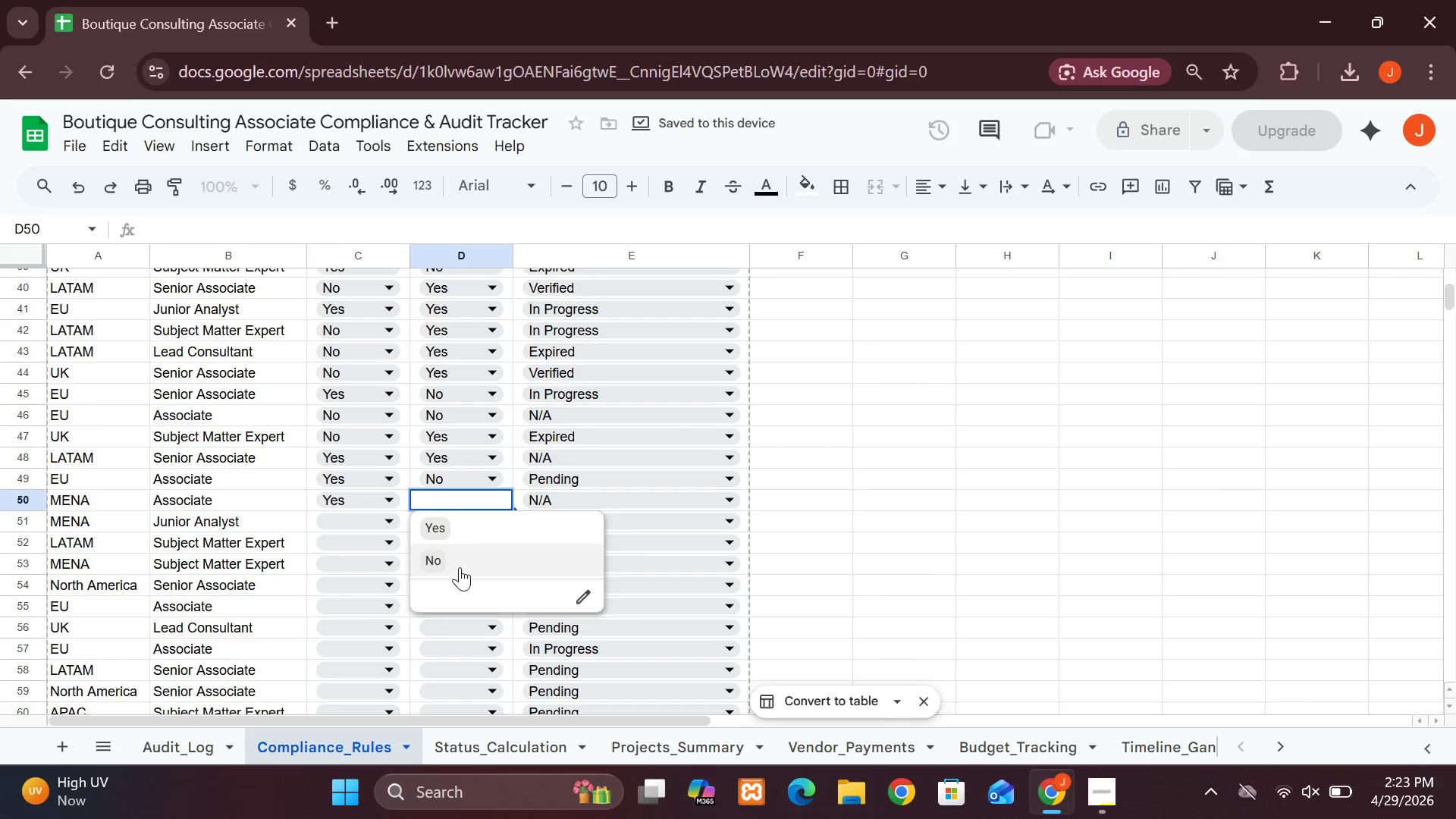 
left_click([460, 567])
 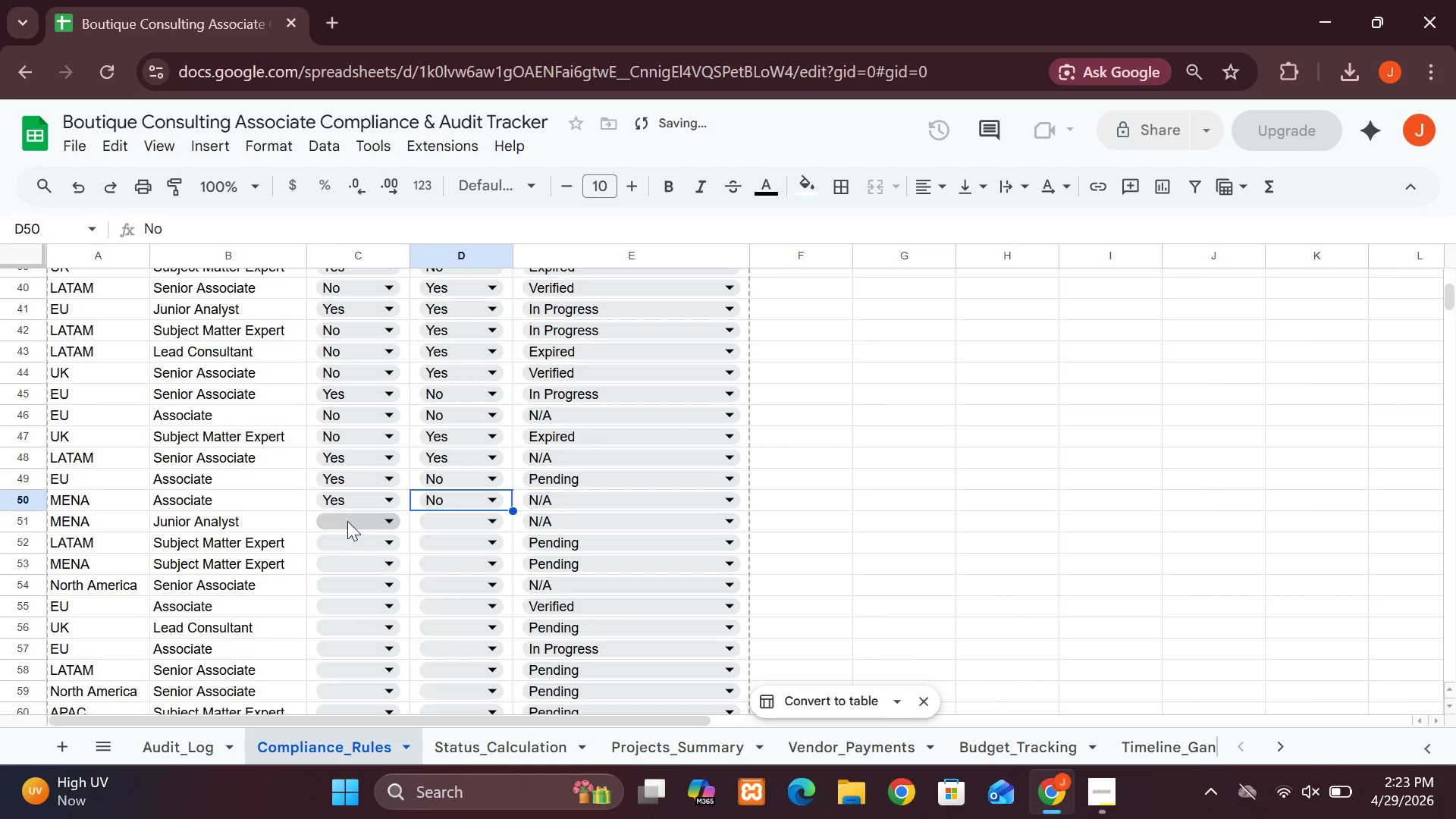 
left_click([347, 521])
 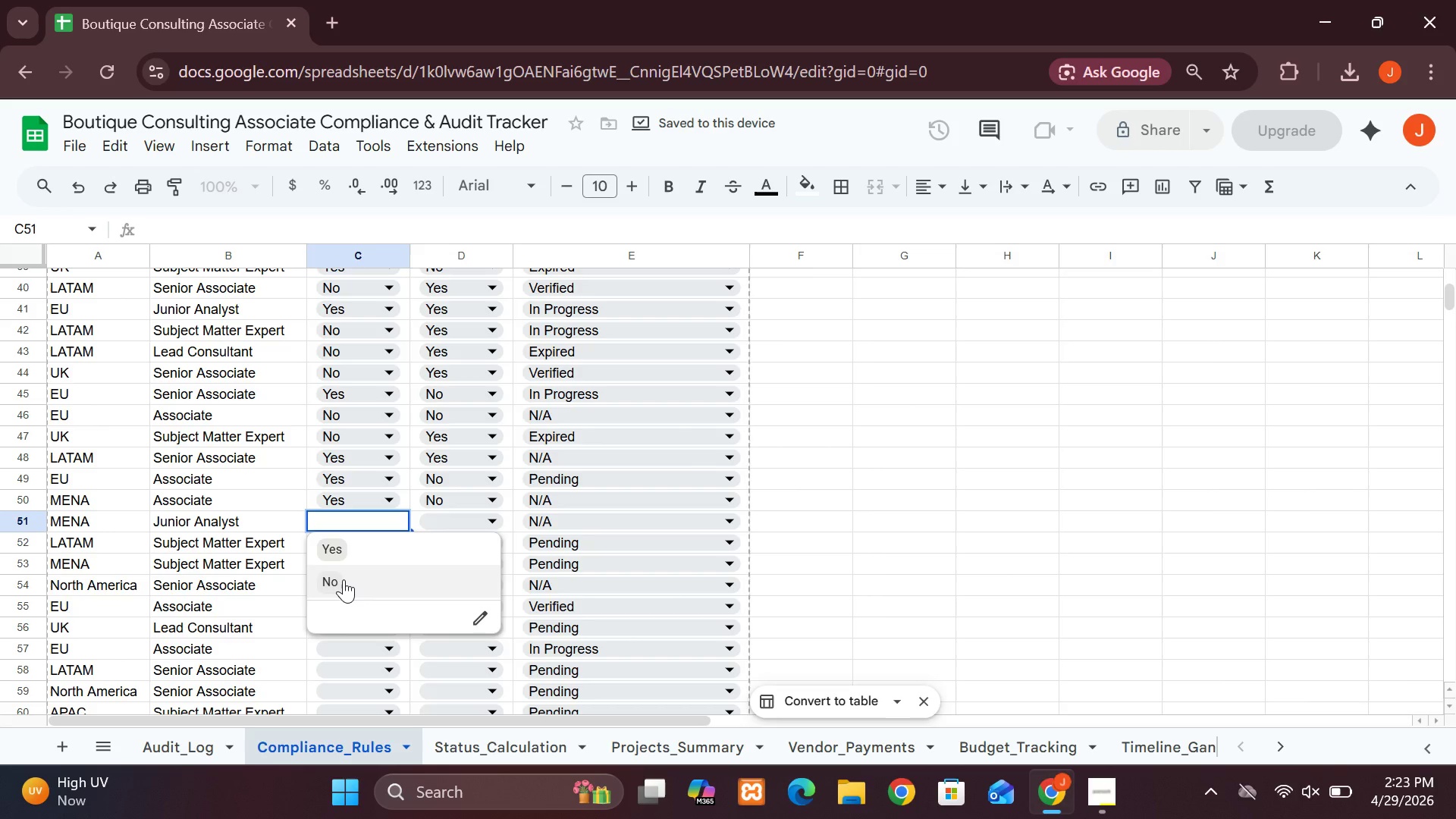 
left_click([344, 579])
 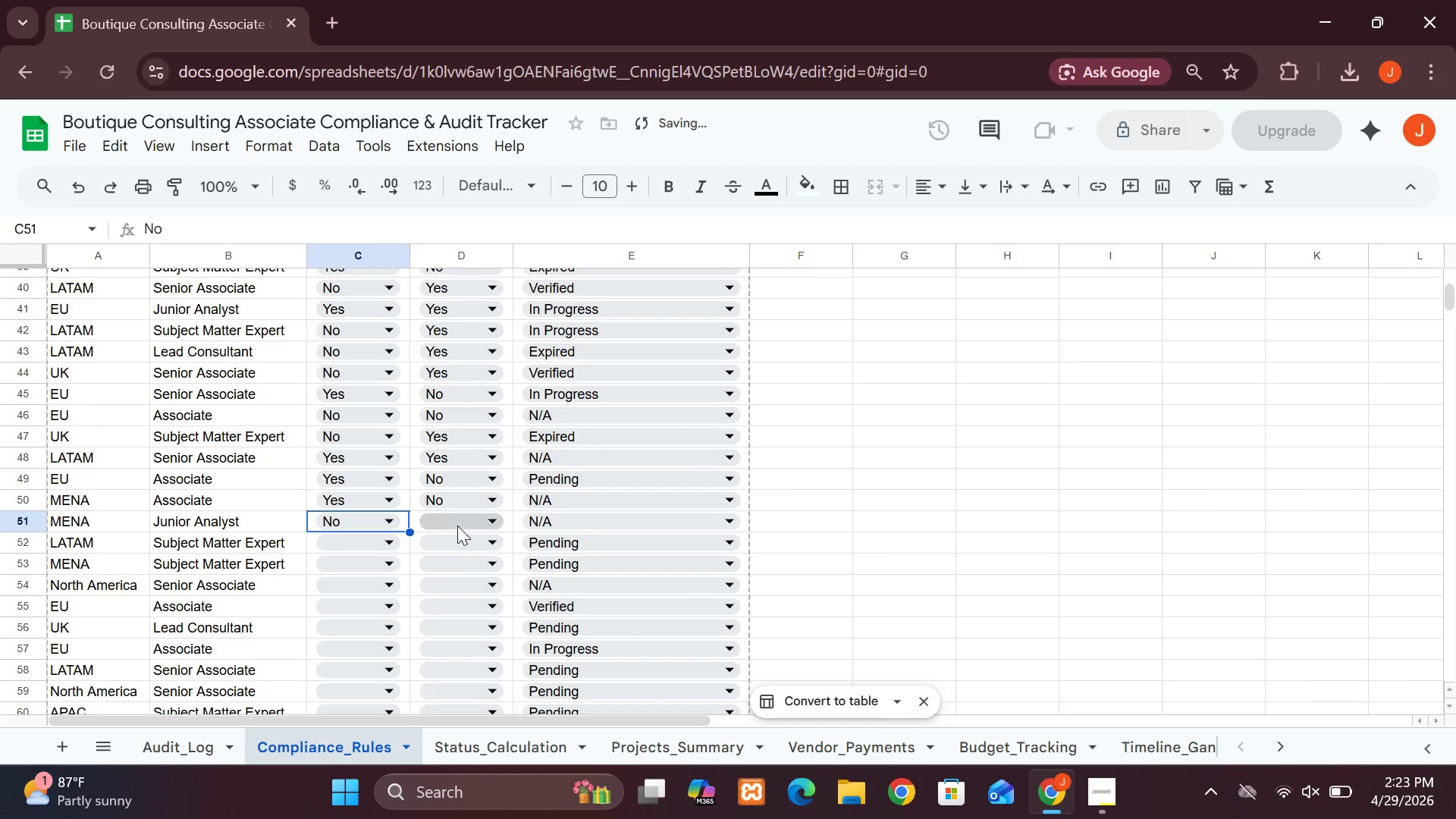 
left_click([451, 517])
 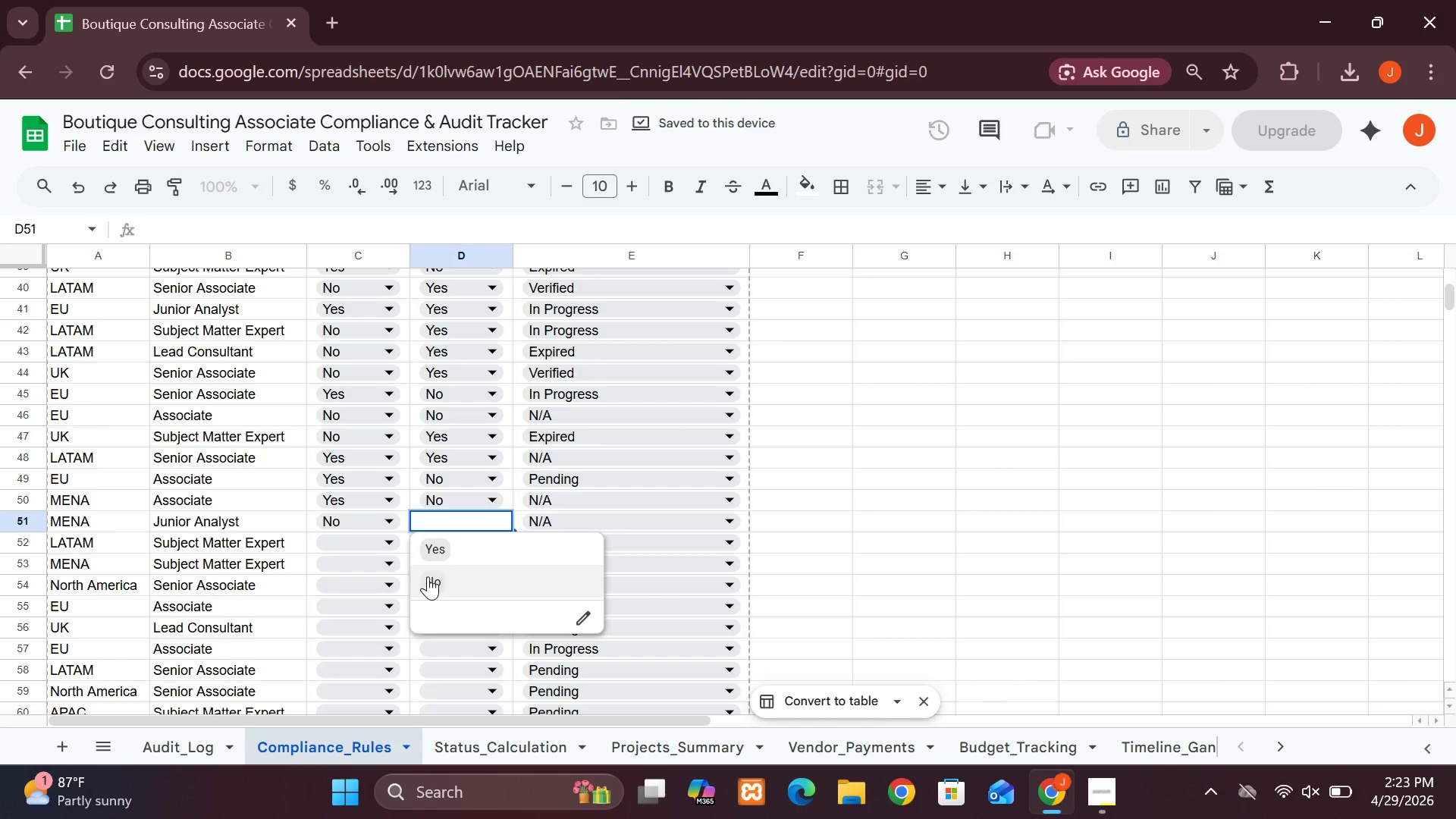 
left_click([428, 576])
 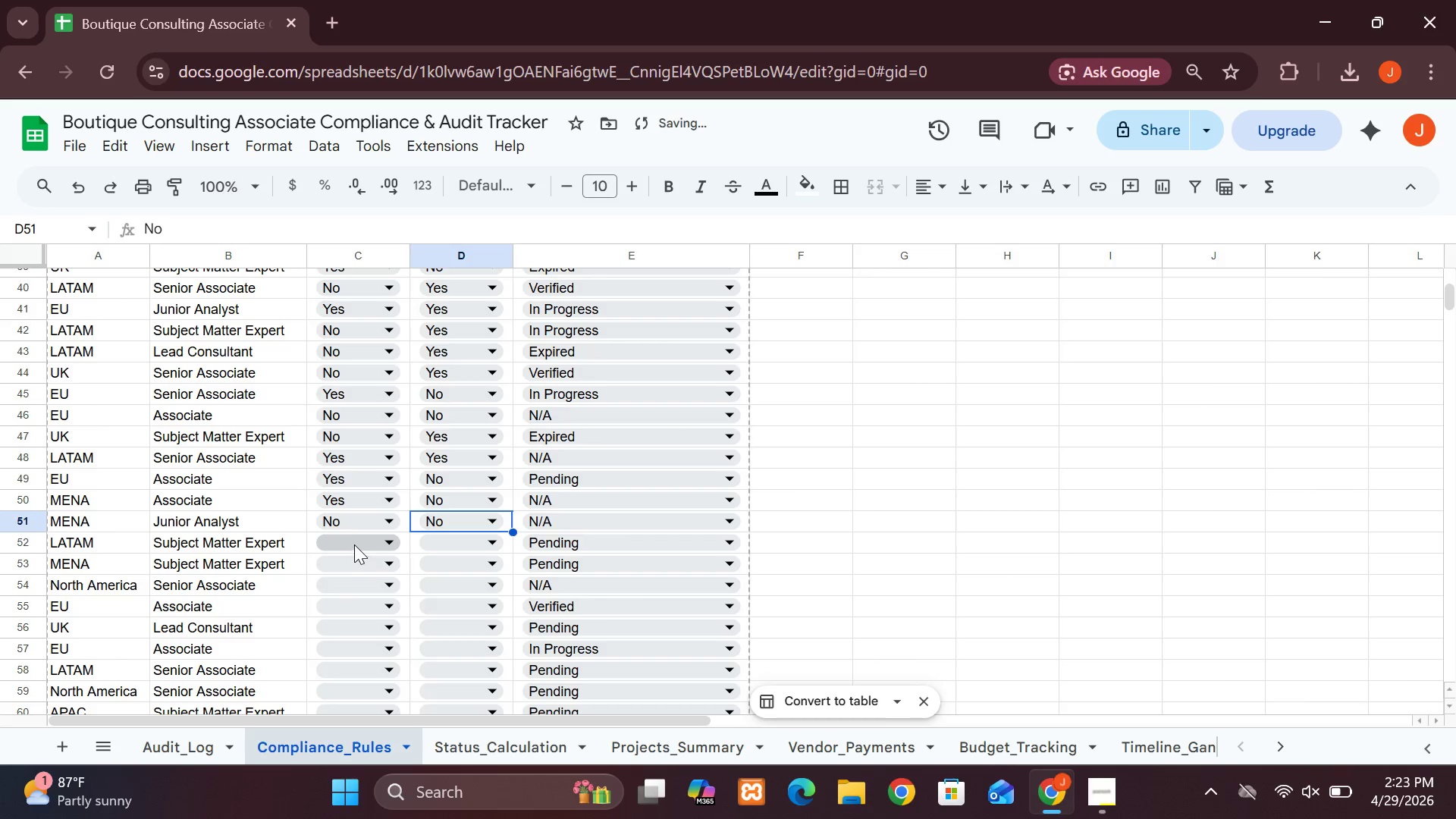 
left_click([354, 544])
 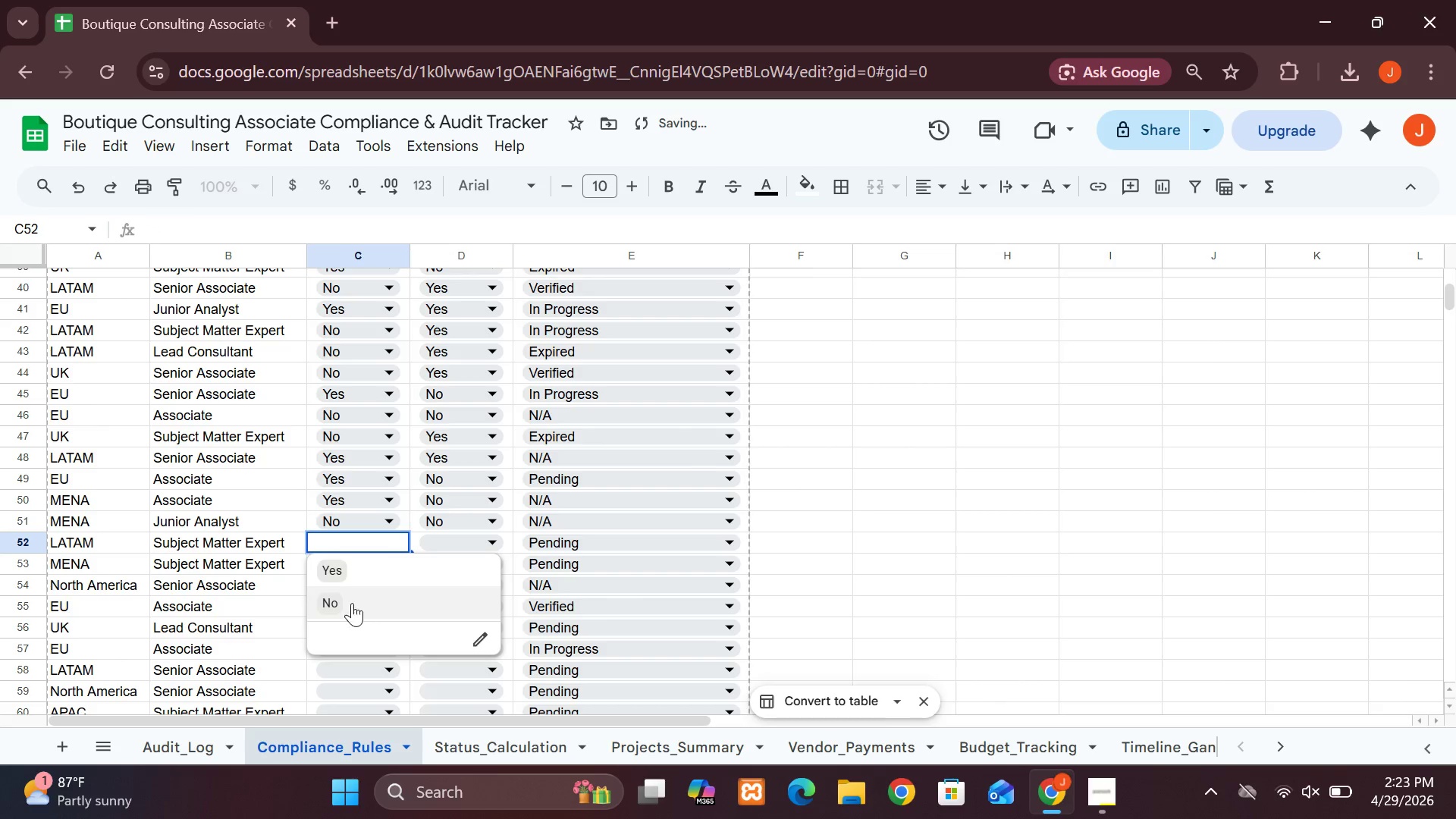 
left_click([351, 603])
 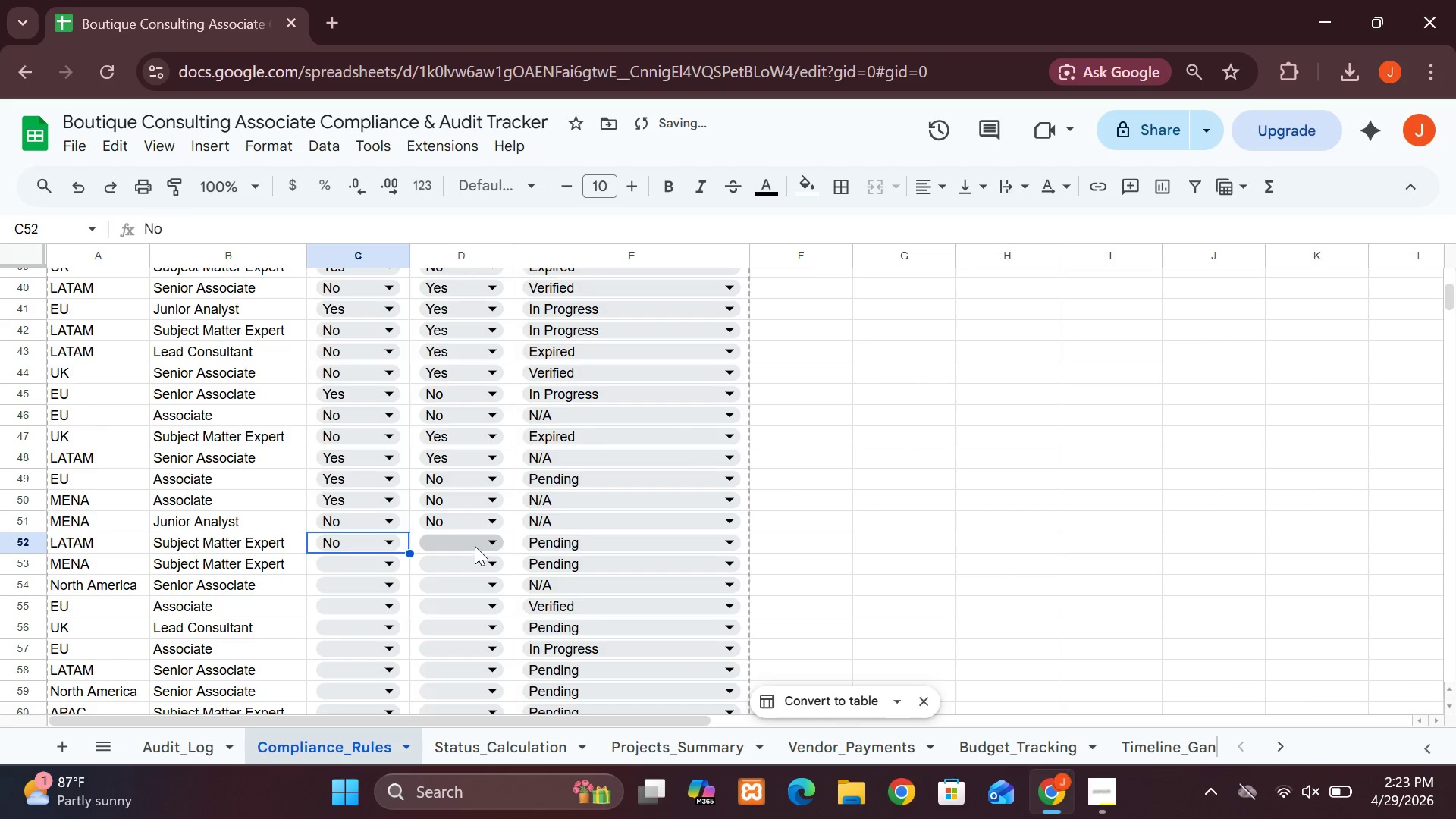 
left_click([469, 550])
 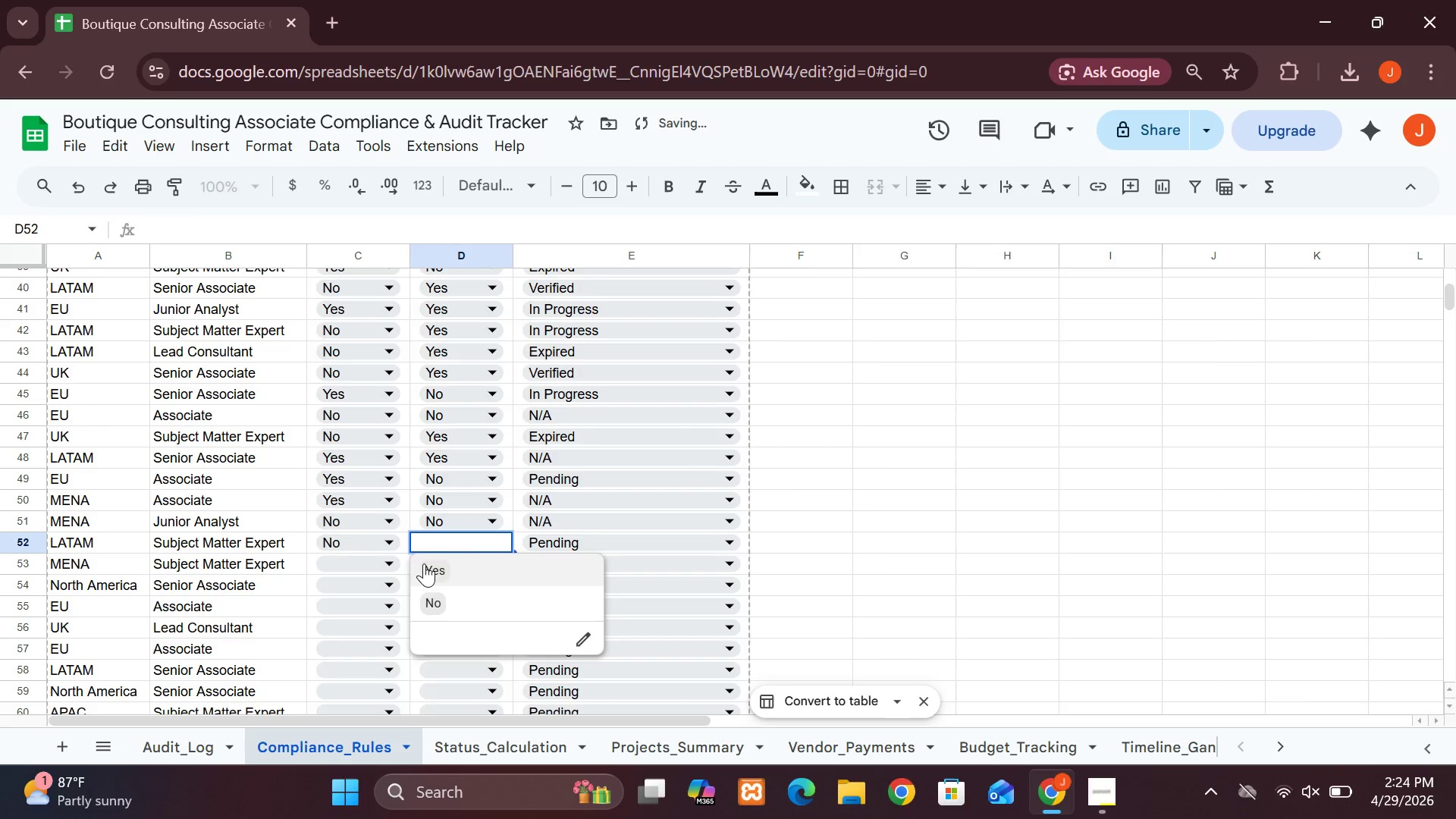 
left_click([424, 563])
 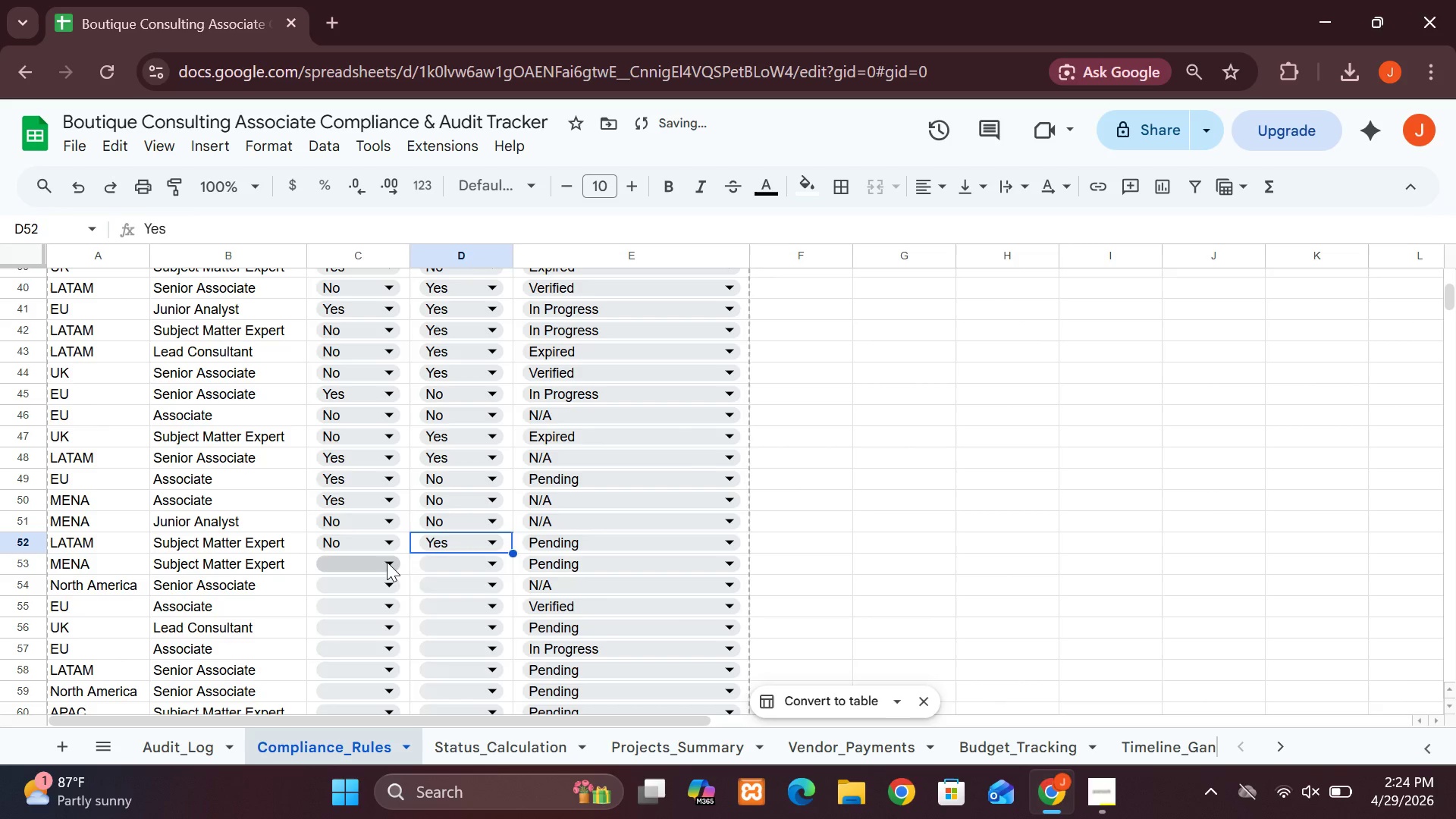 
left_click([387, 562])
 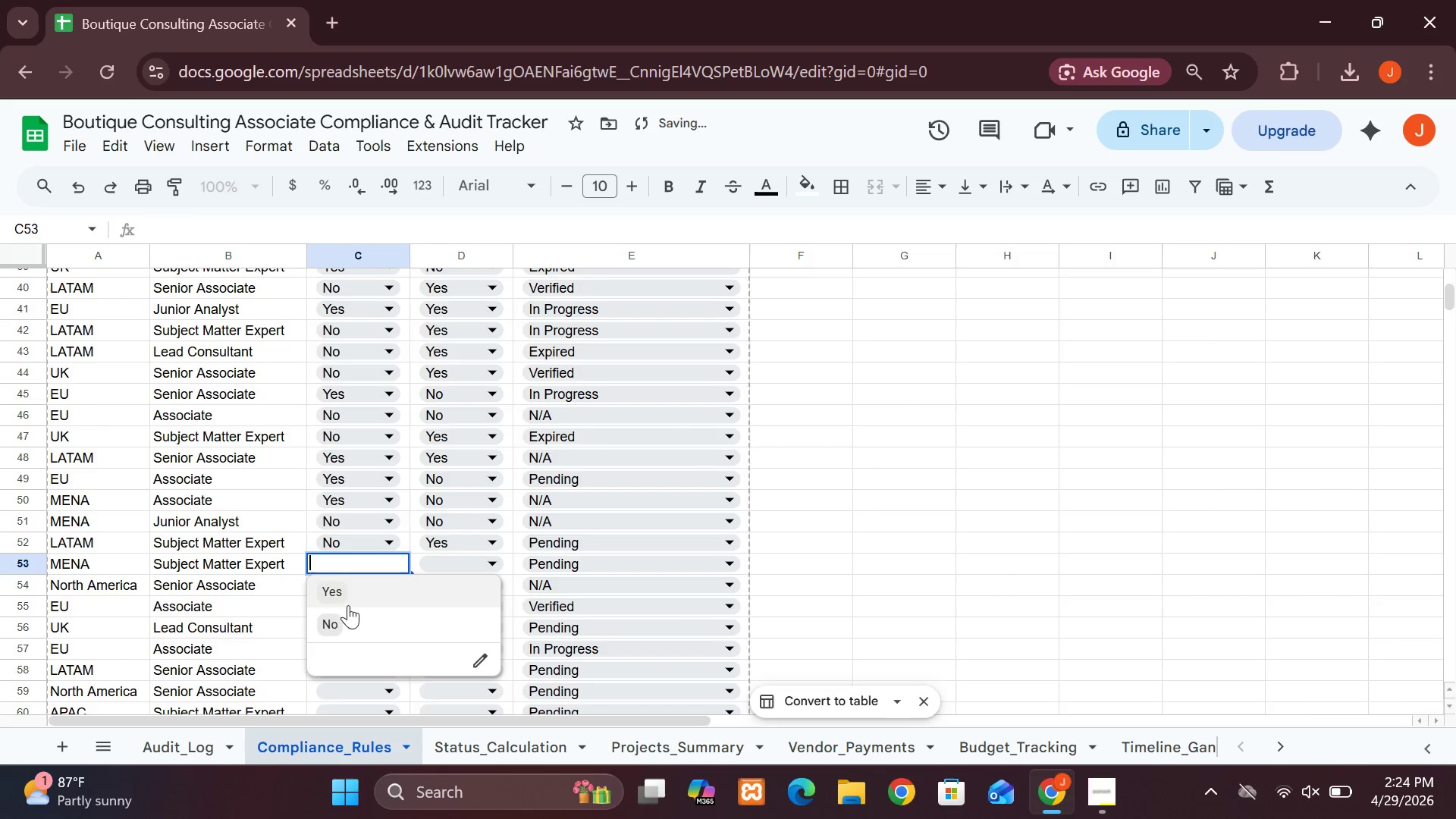 
left_click([338, 598])
 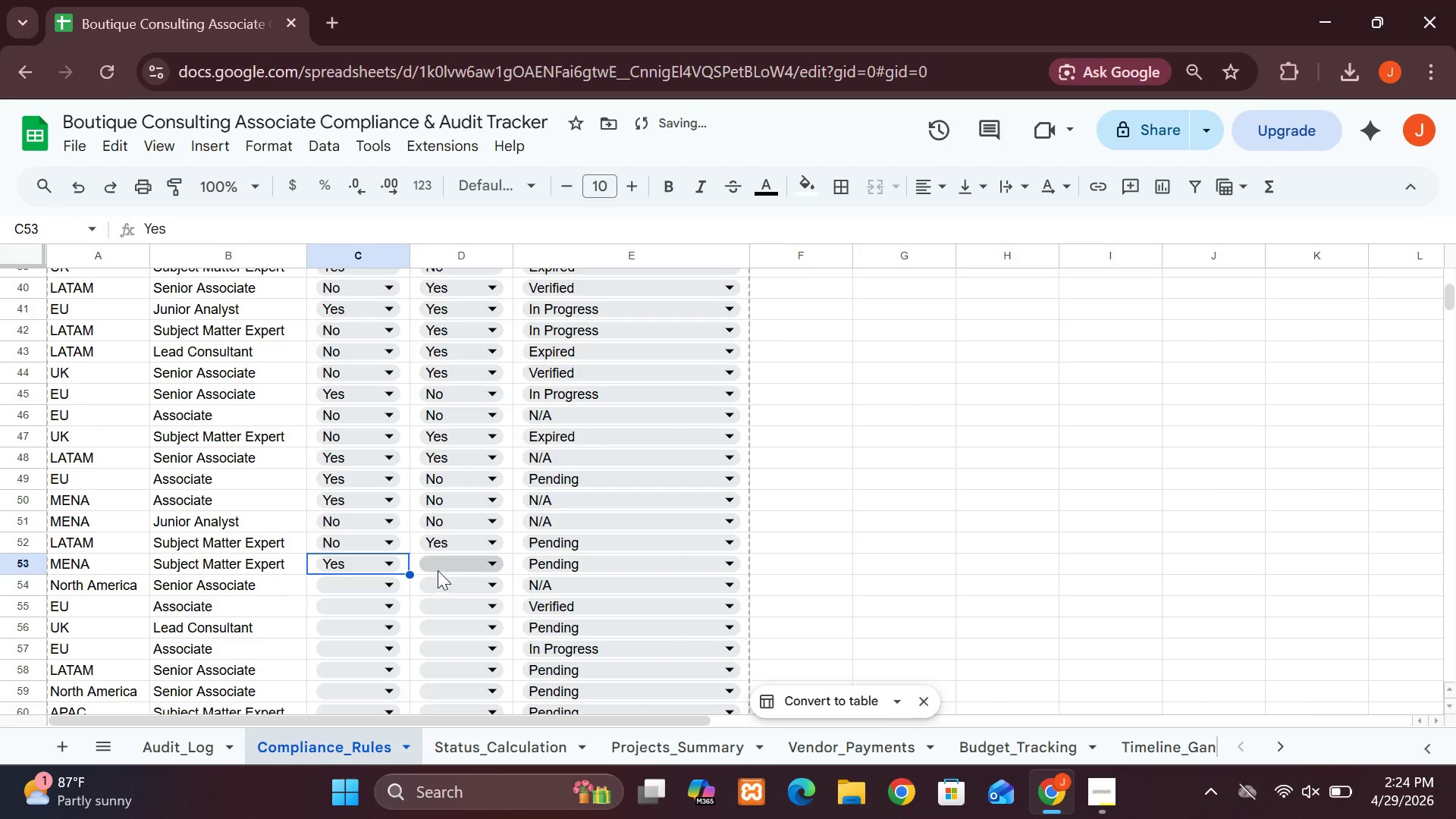 
left_click([435, 567])
 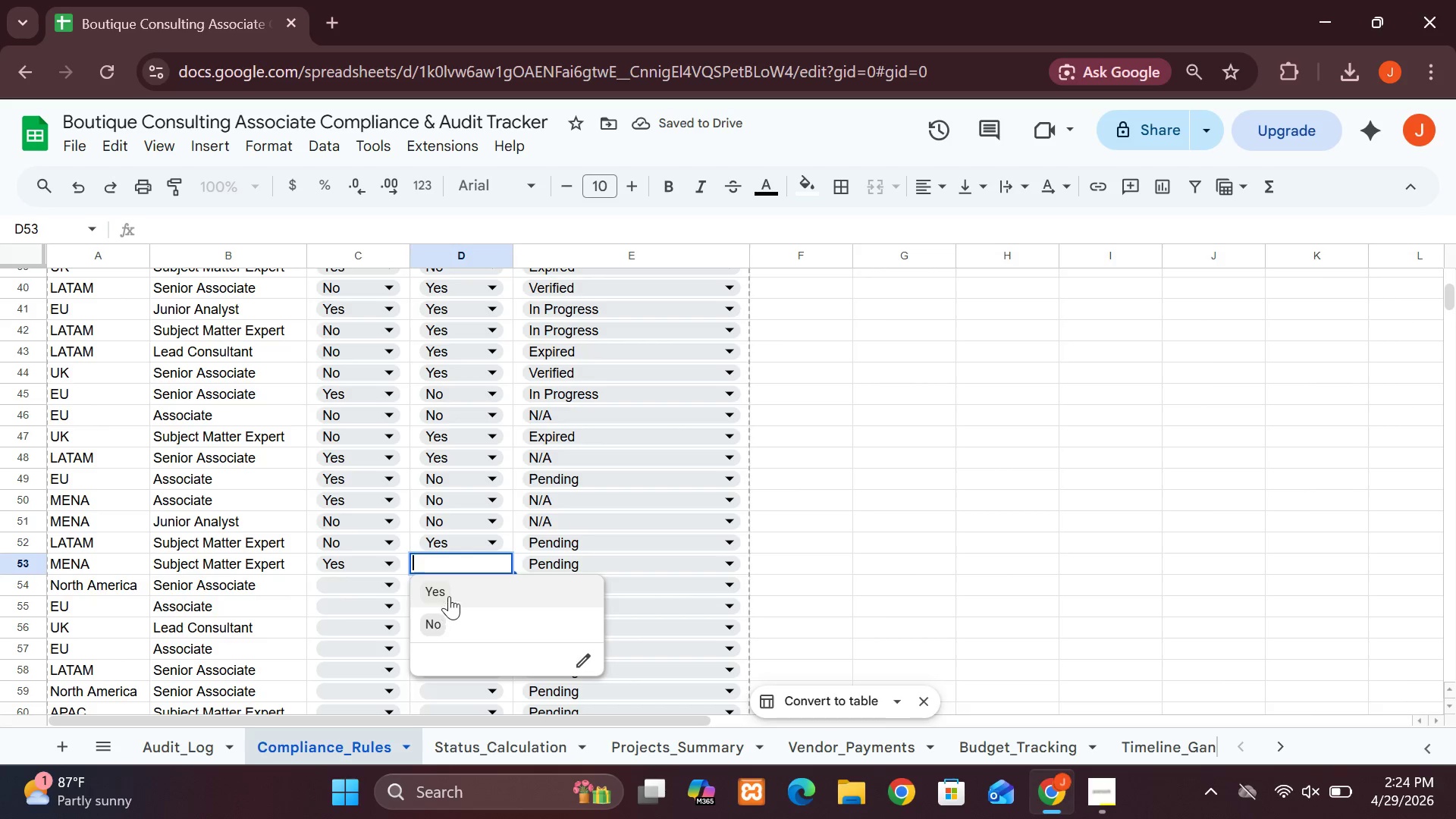 
left_click([448, 592])
 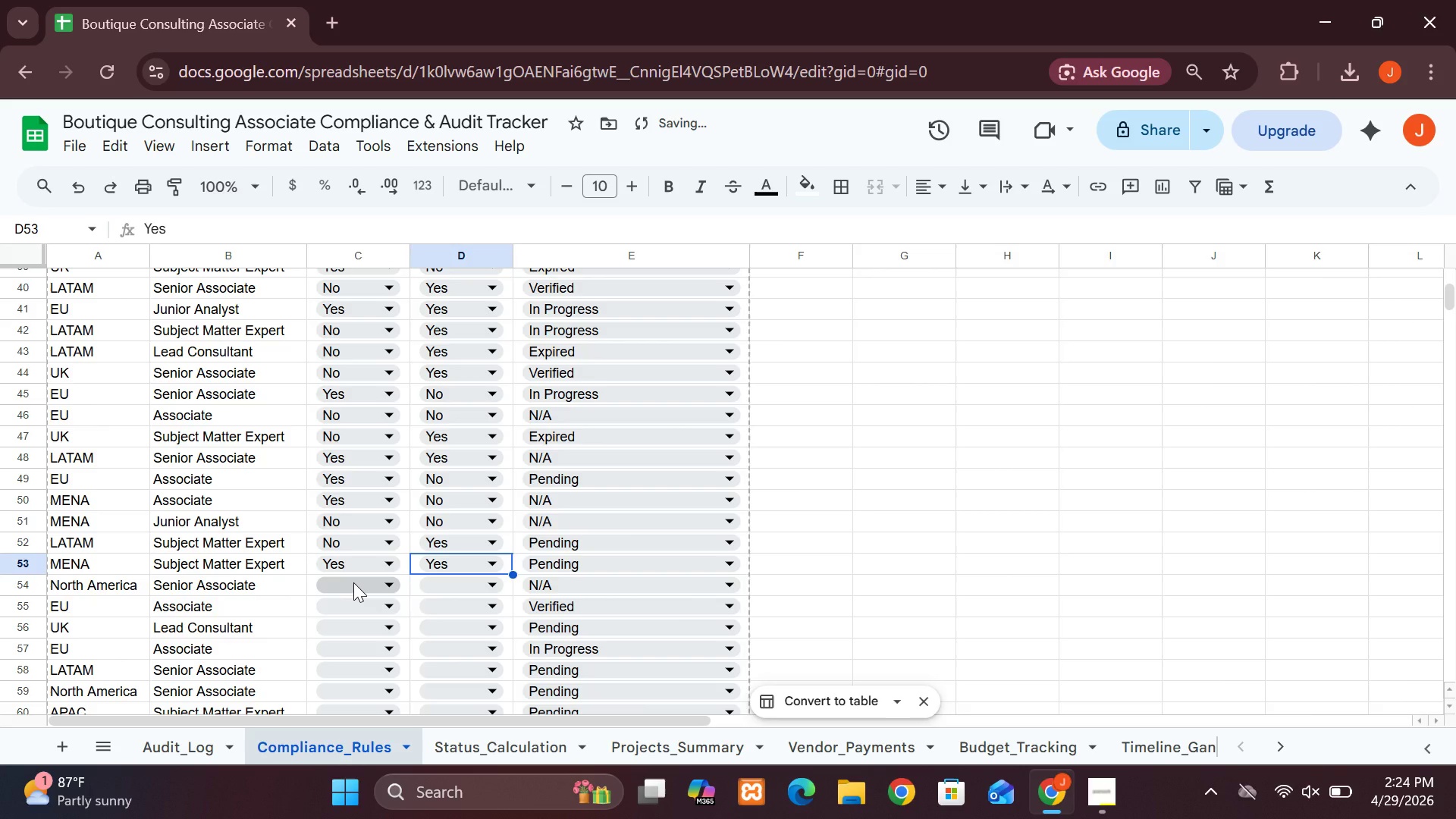 
left_click([353, 582])
 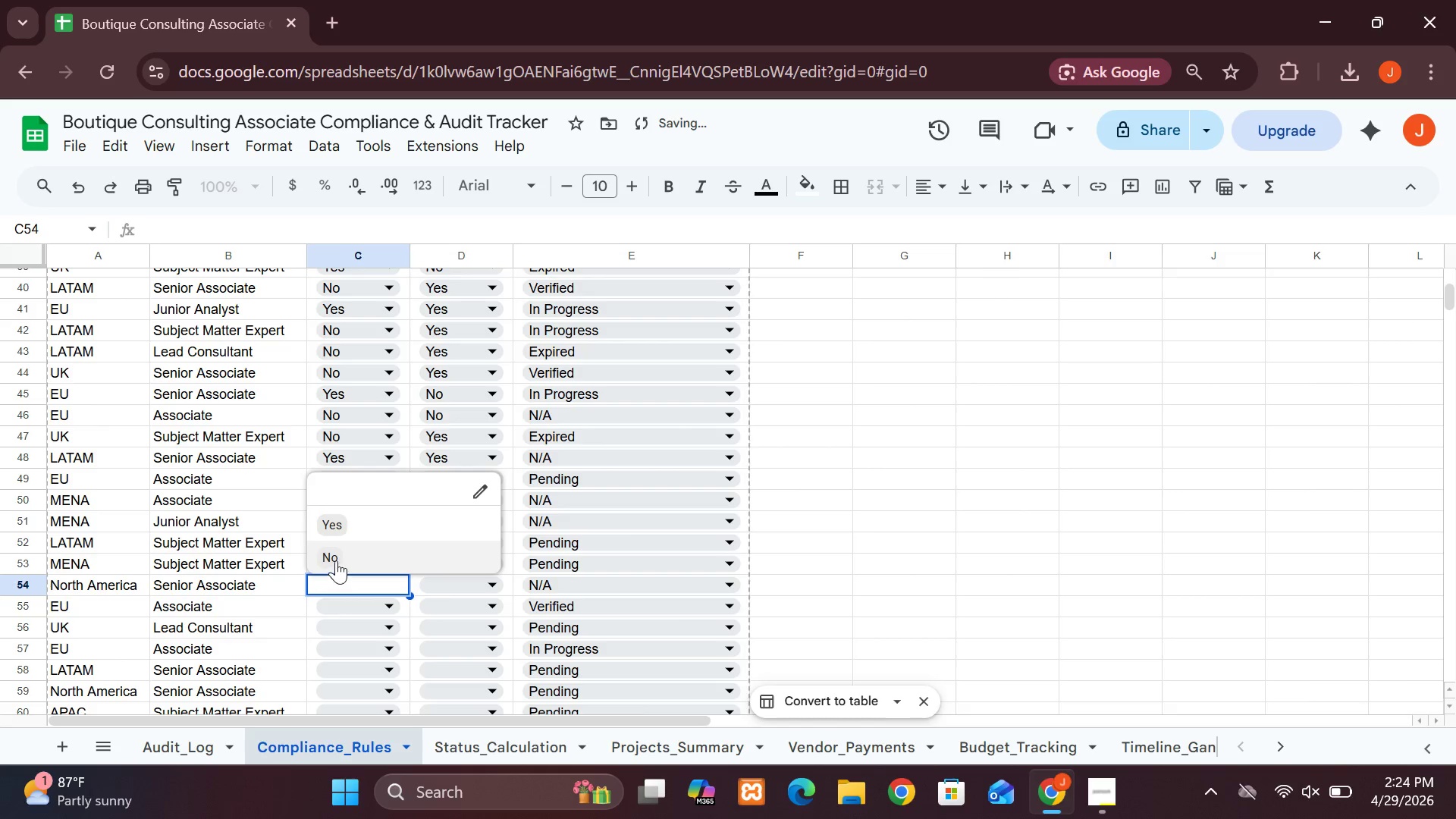 
left_click([333, 559])
 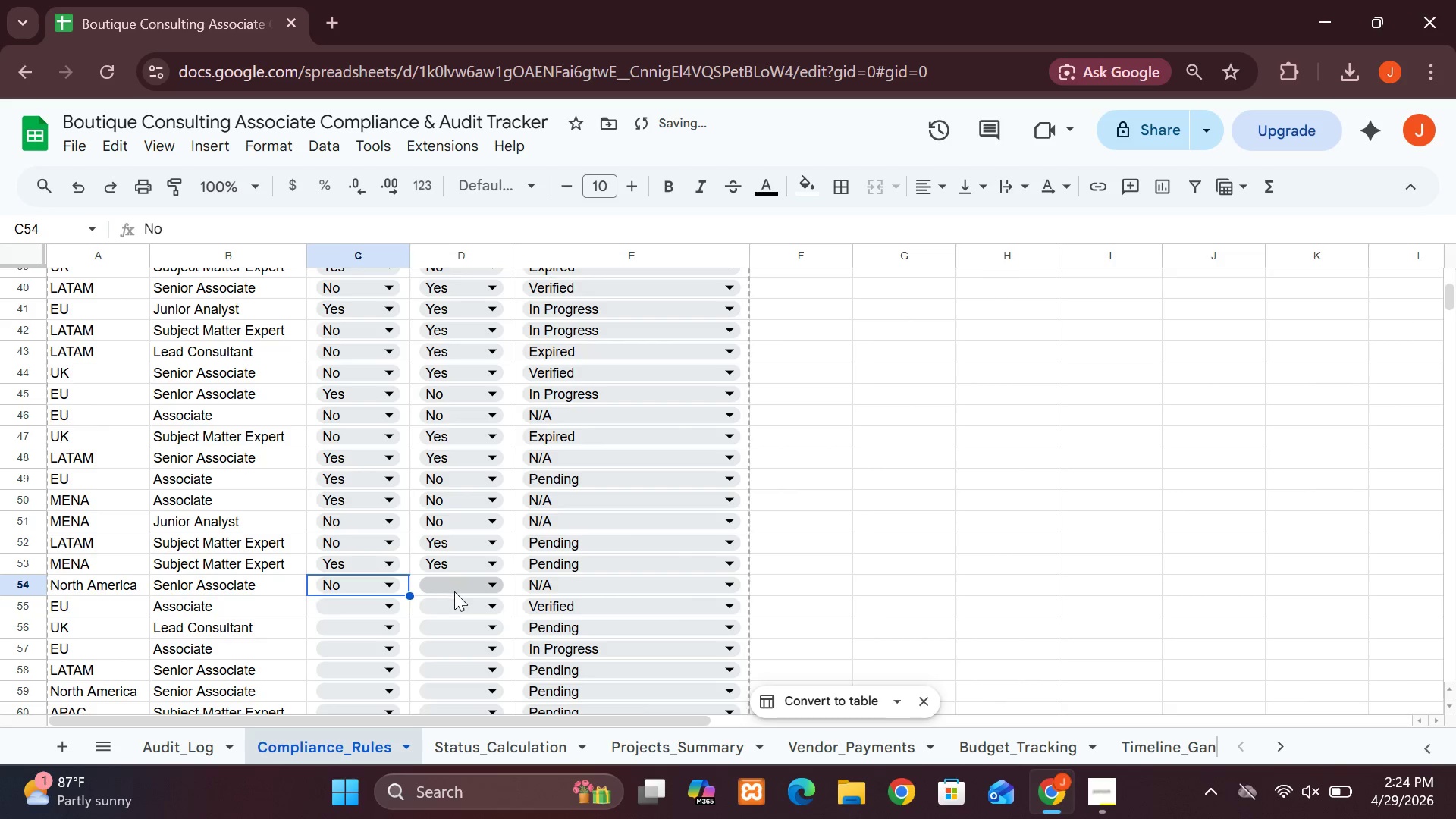 
left_click([454, 592])
 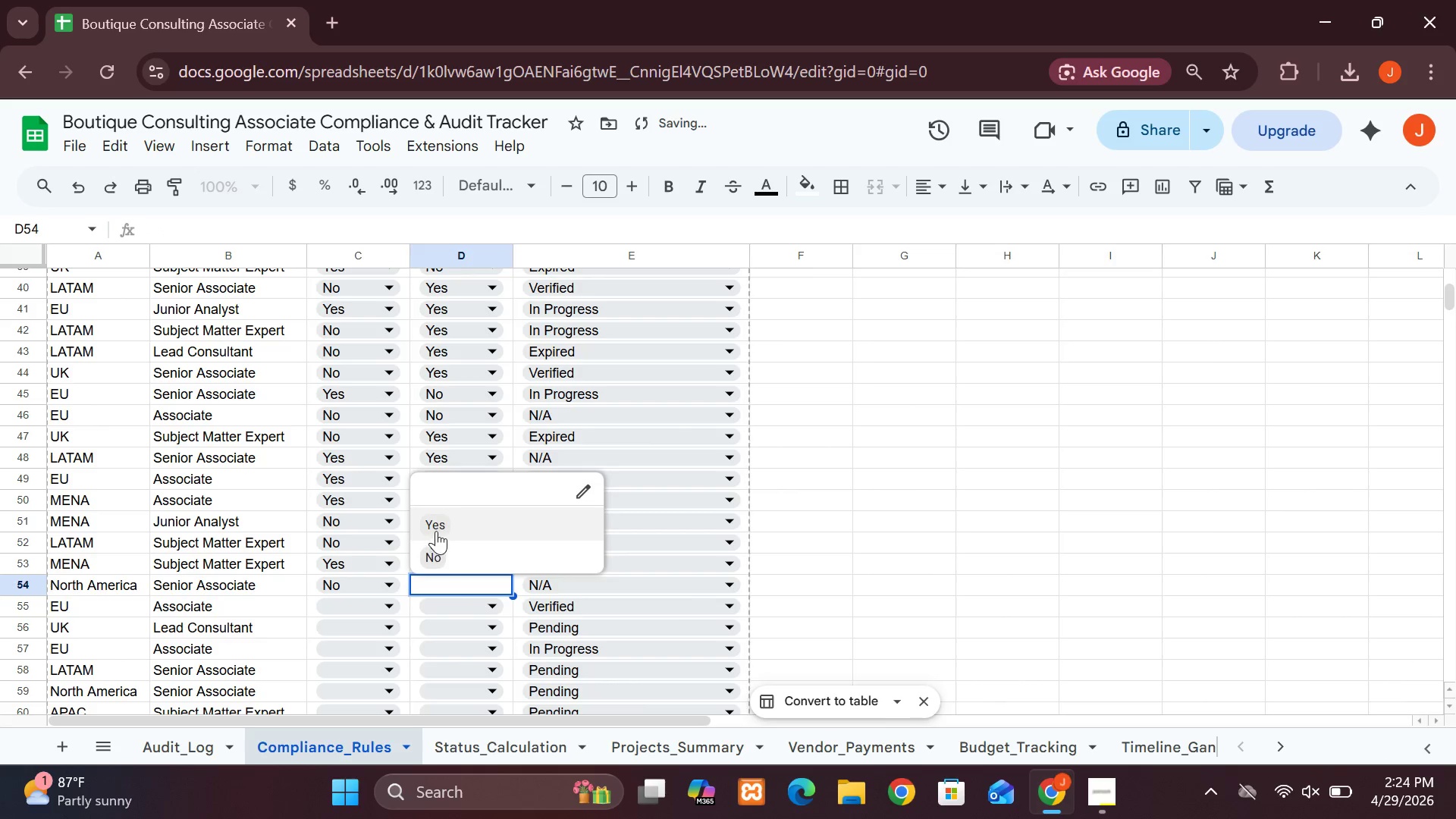 
left_click([434, 529])
 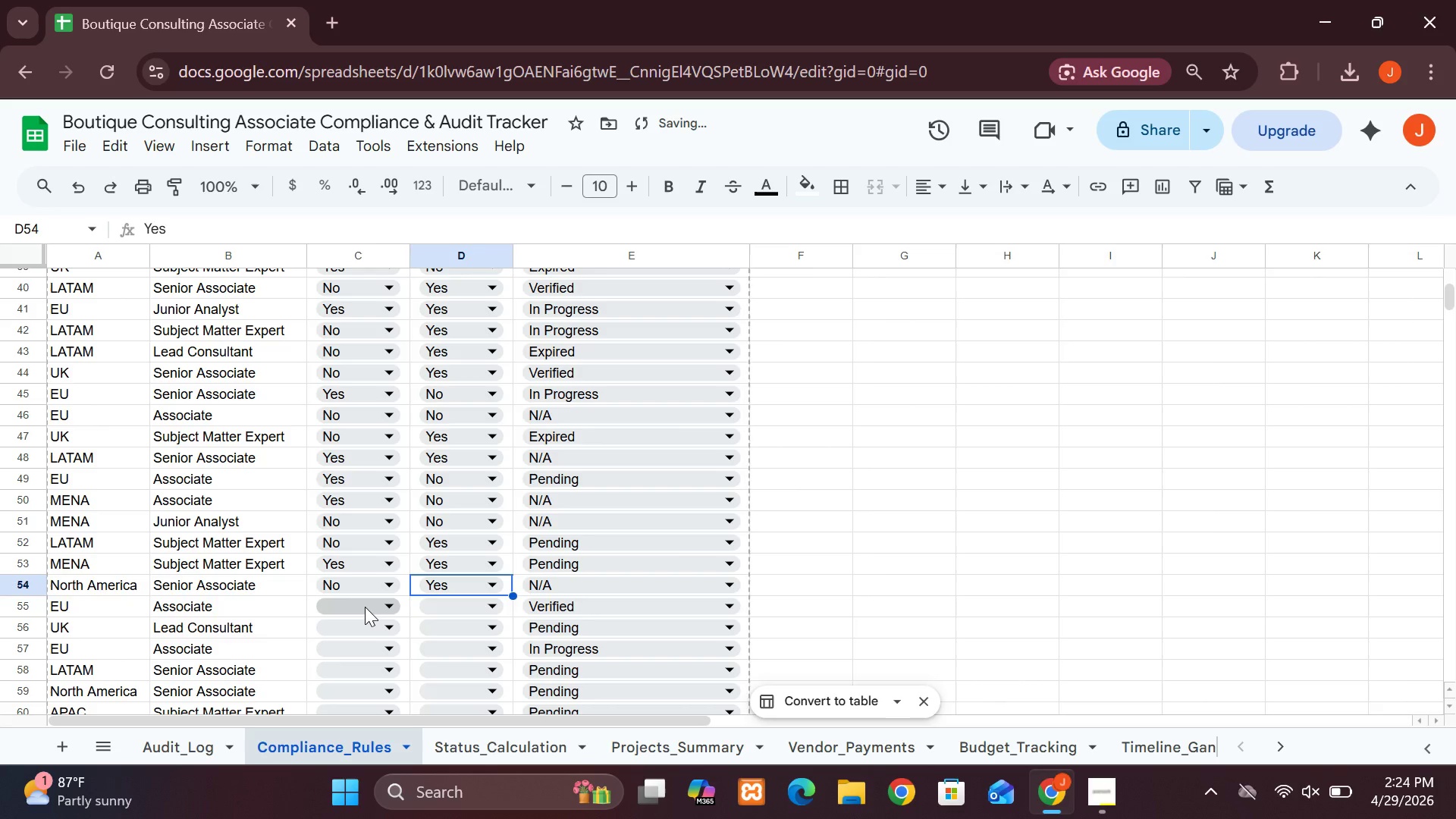 
left_click([365, 607])
 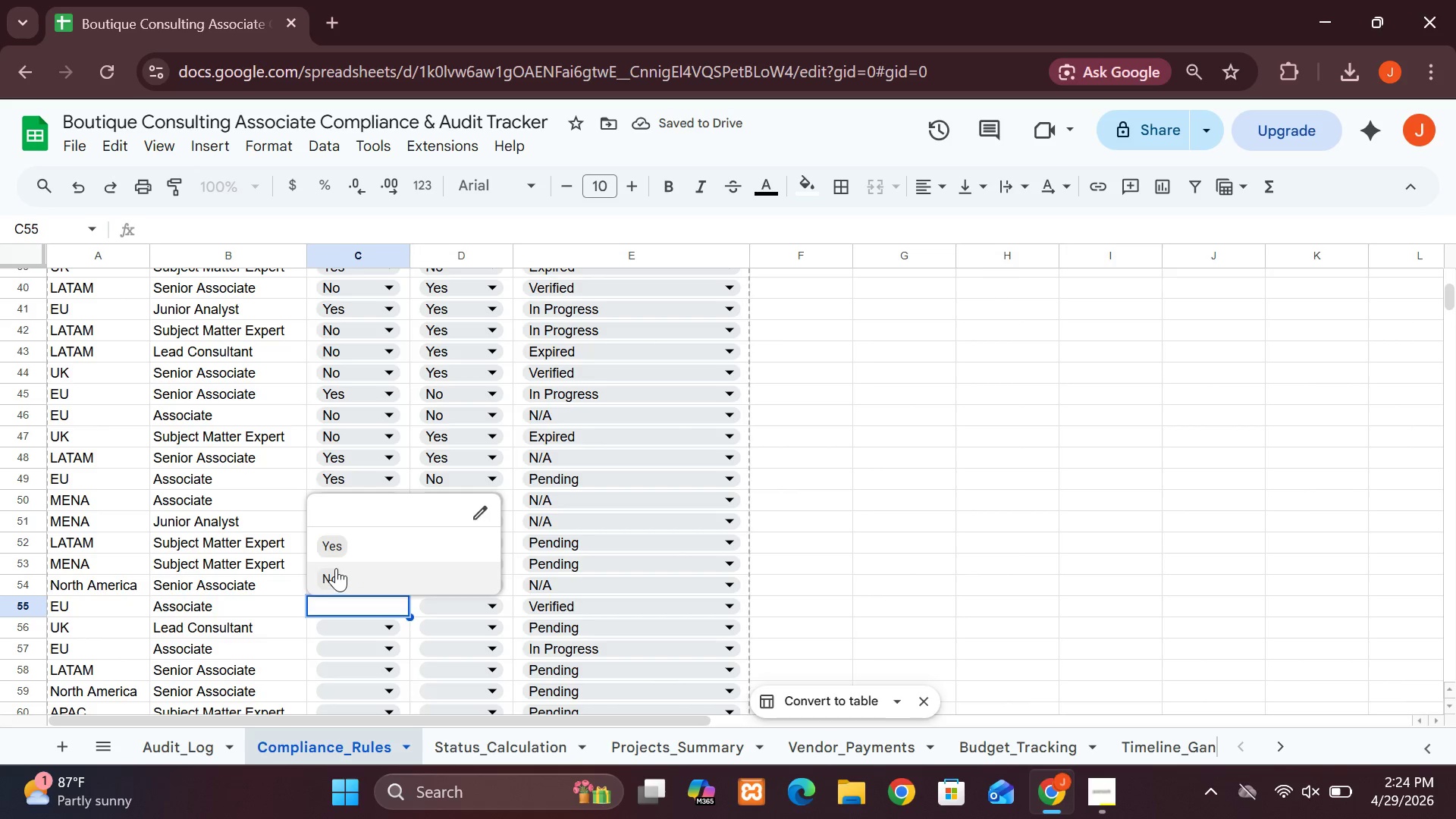 
left_click([334, 567])
 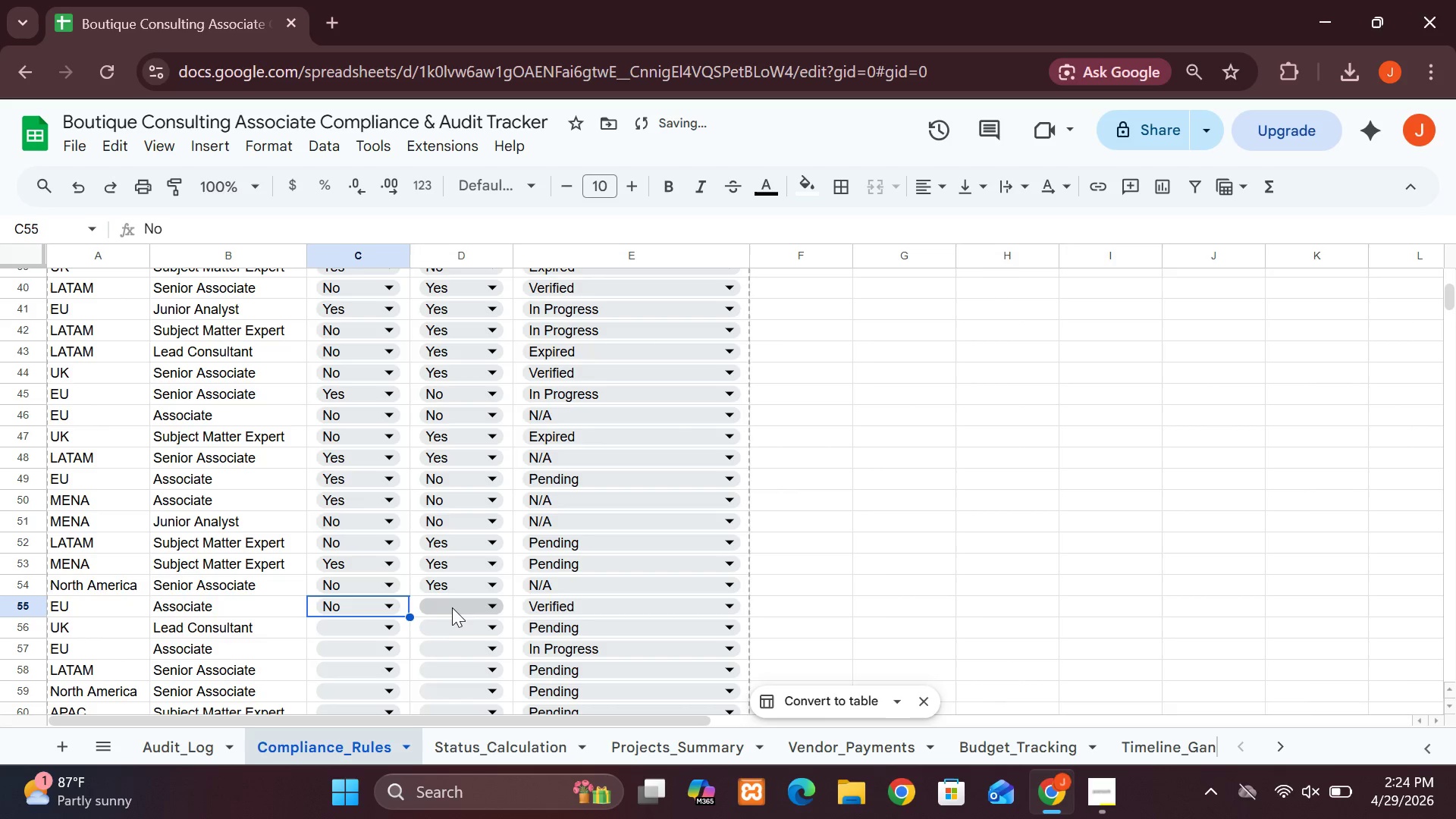 
left_click([453, 604])
 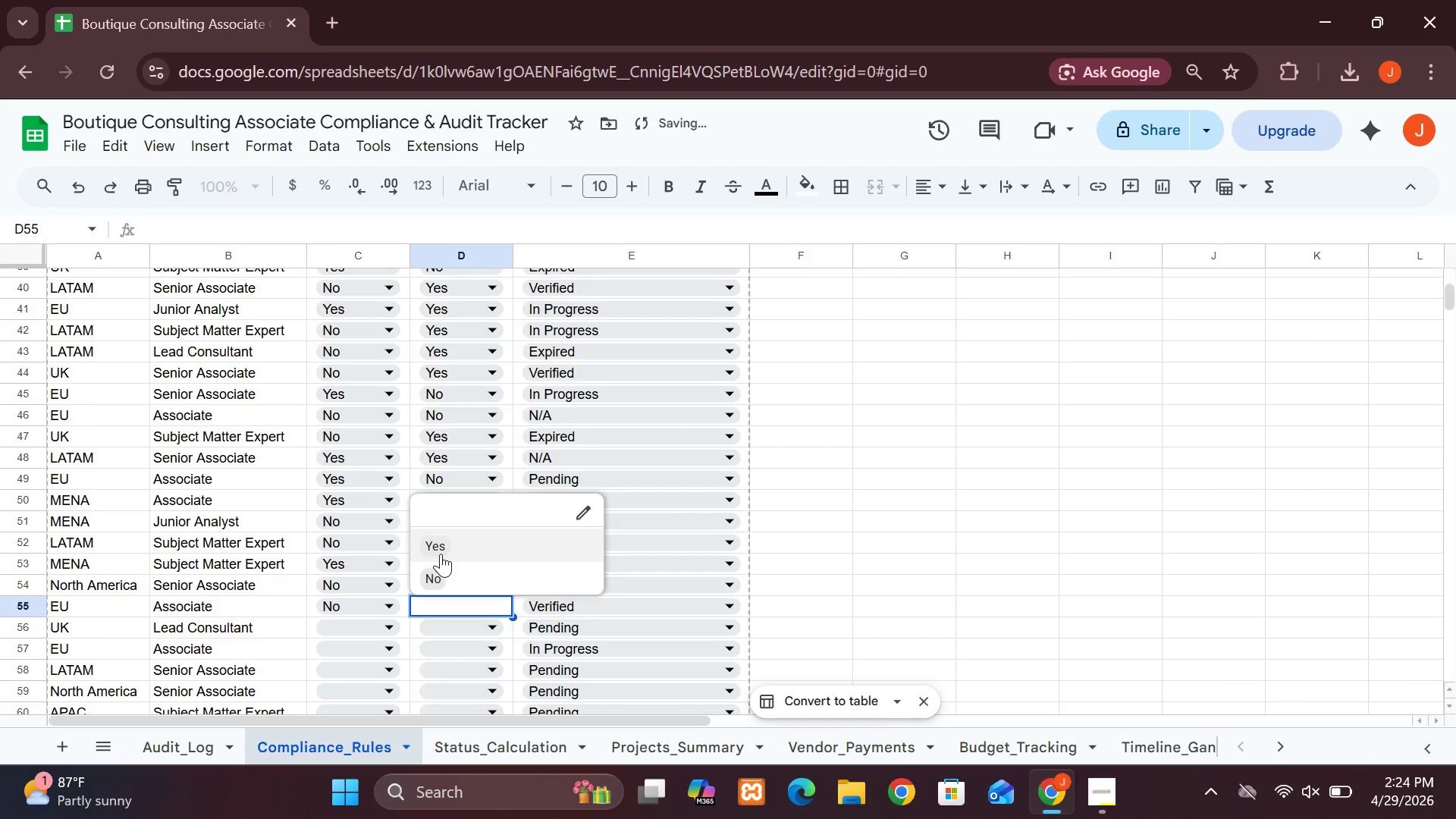 
left_click([437, 554])
 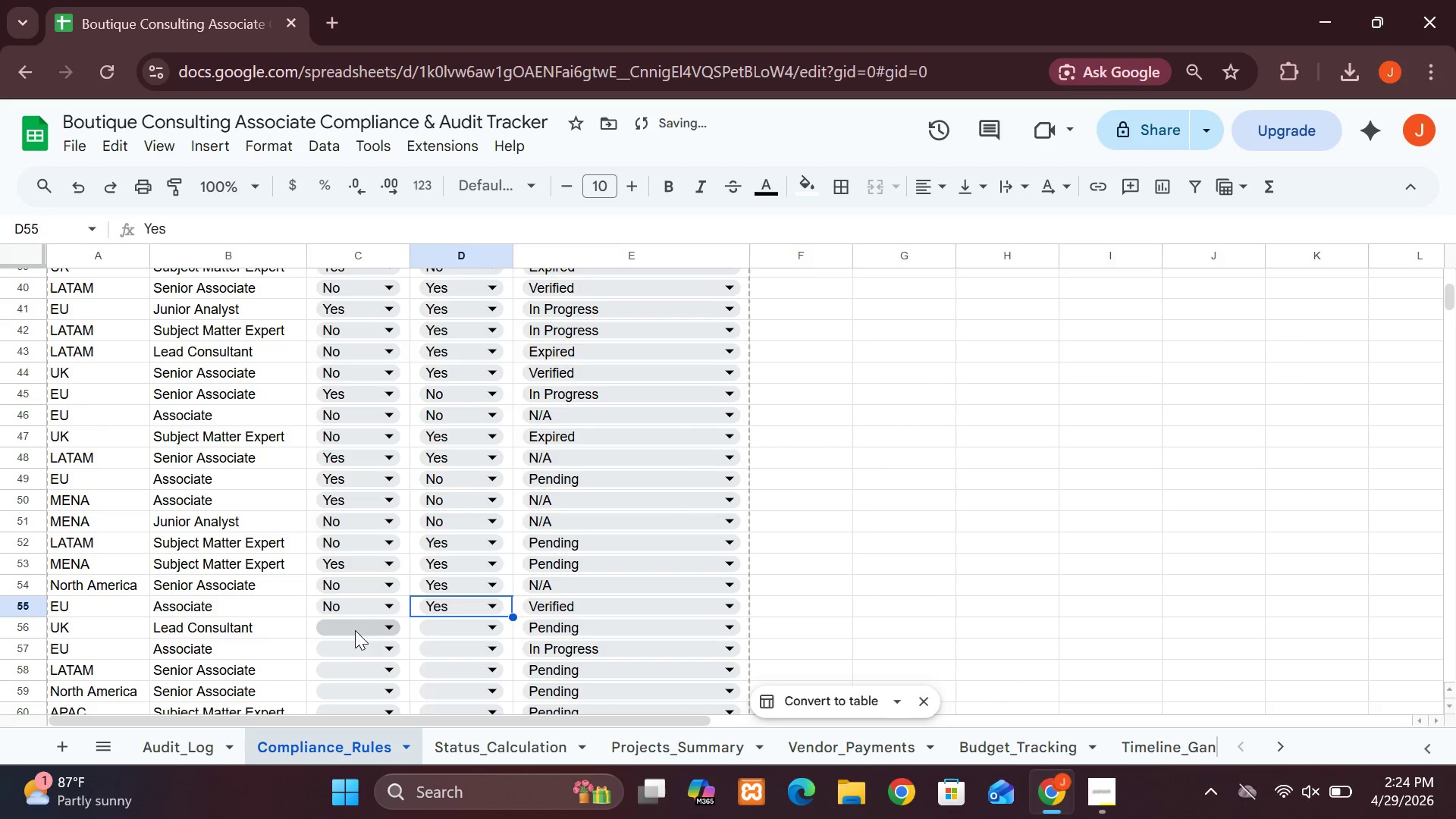 
left_click([353, 627])
 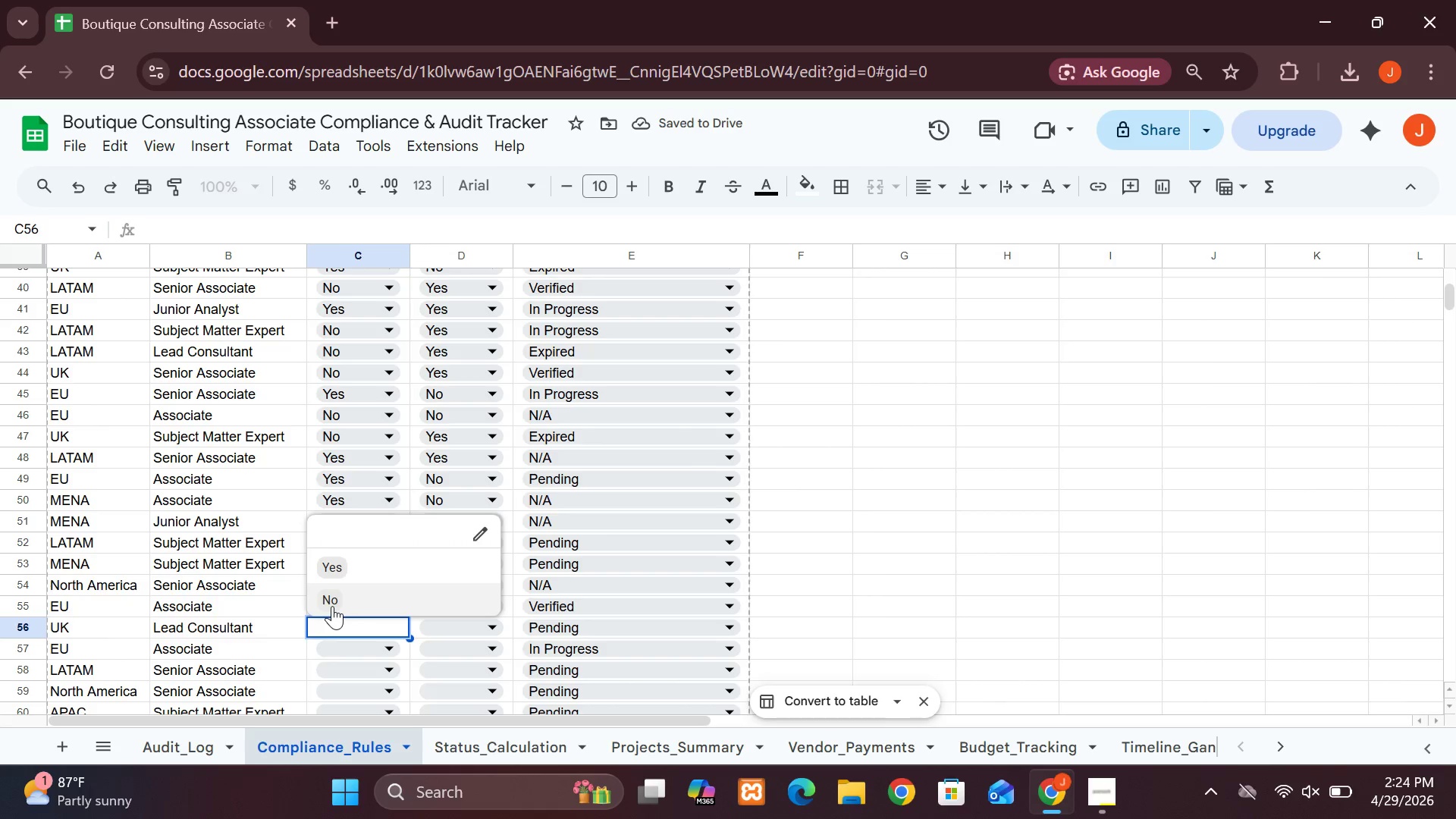 
left_click([332, 606])
 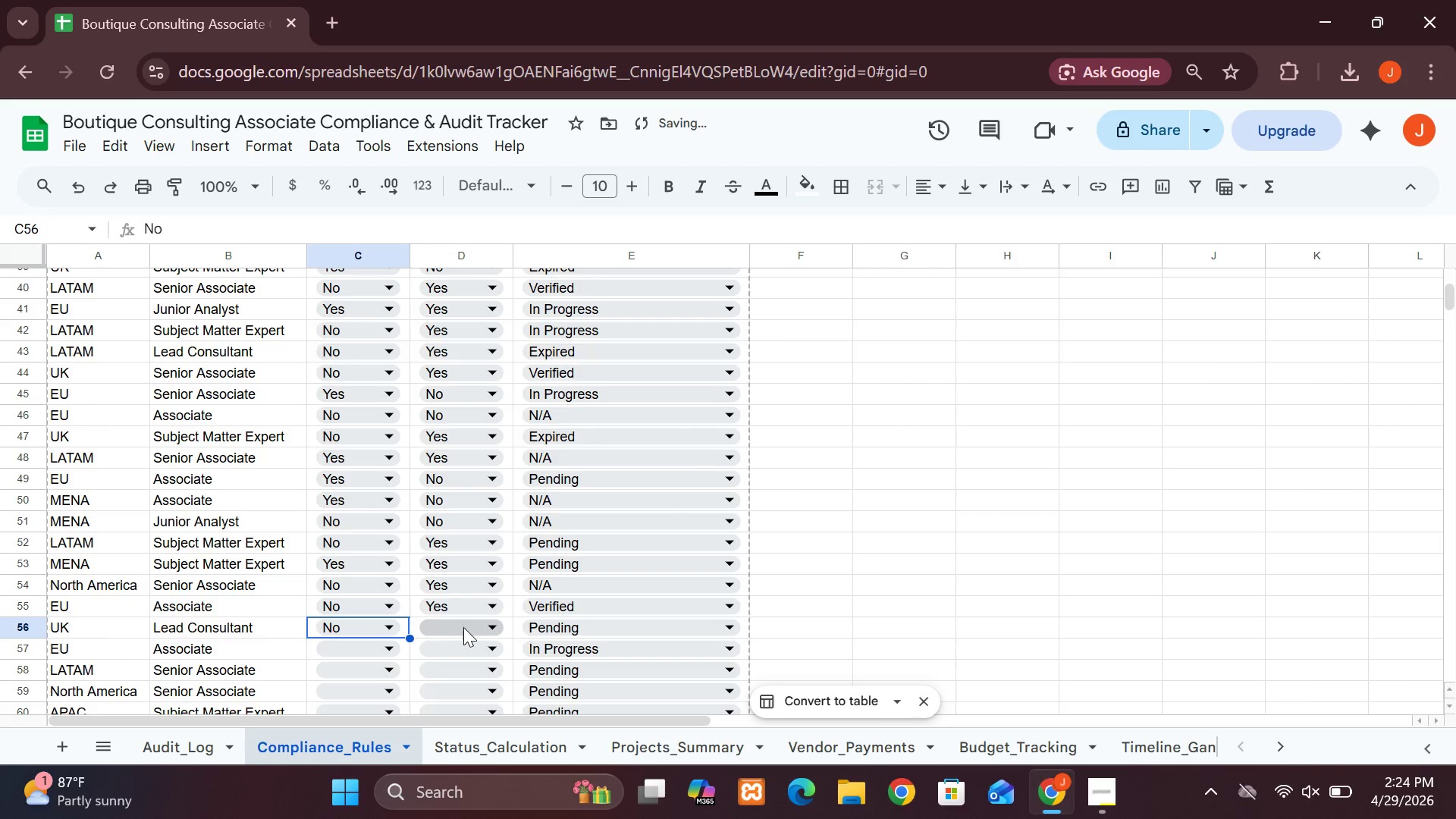 
left_click([464, 627])
 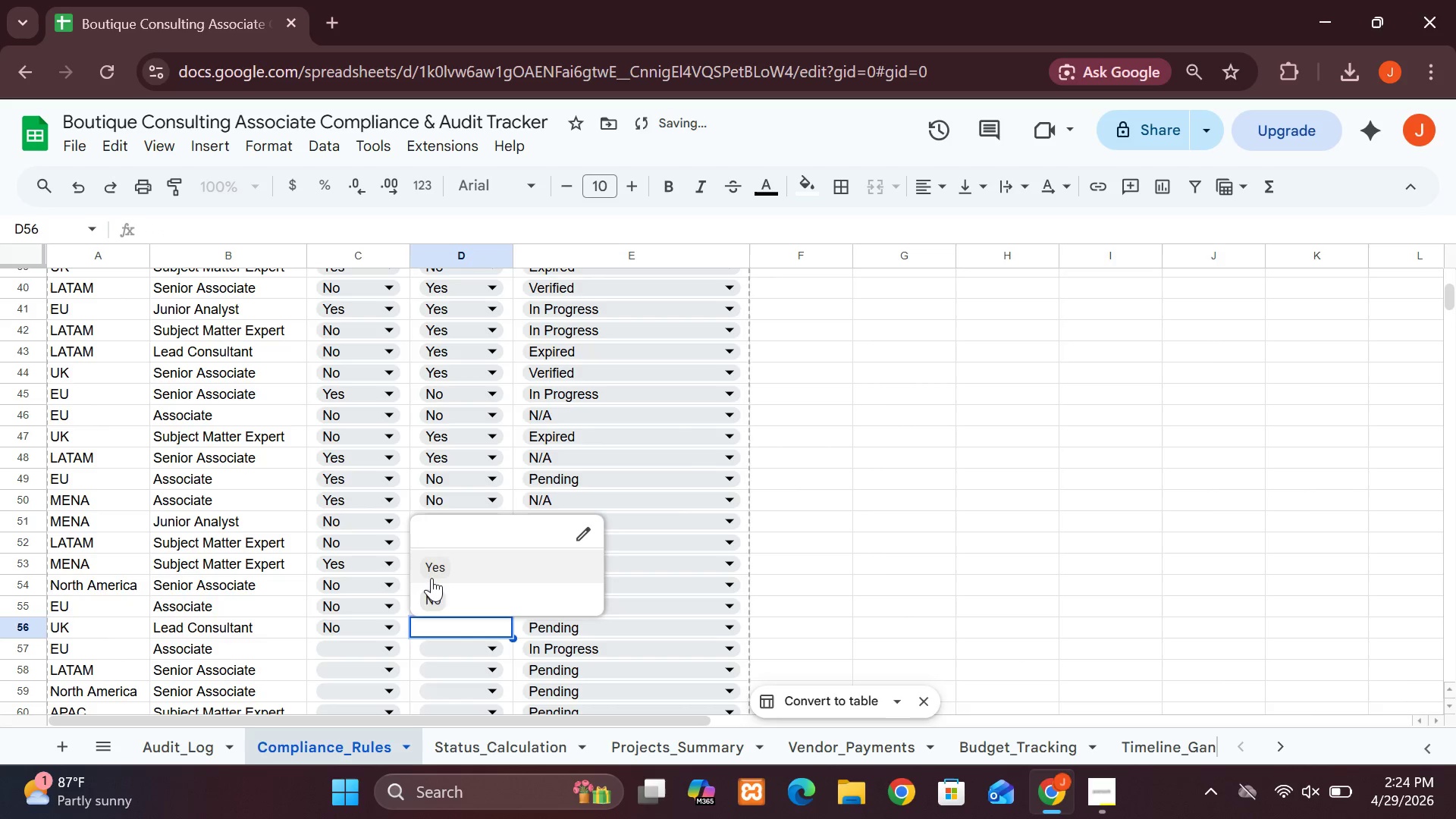 
left_click([425, 568])
 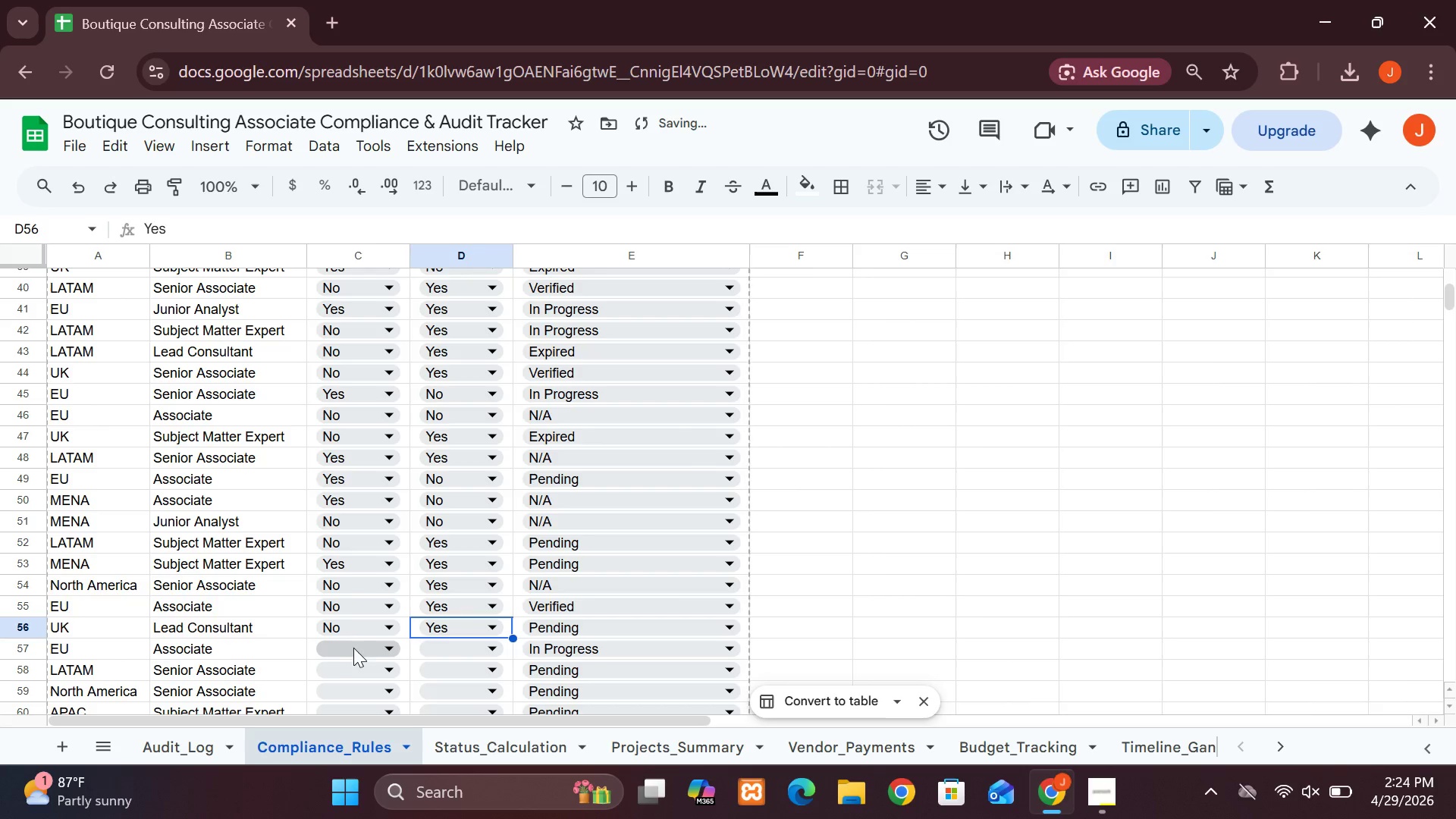 
left_click([349, 653])
 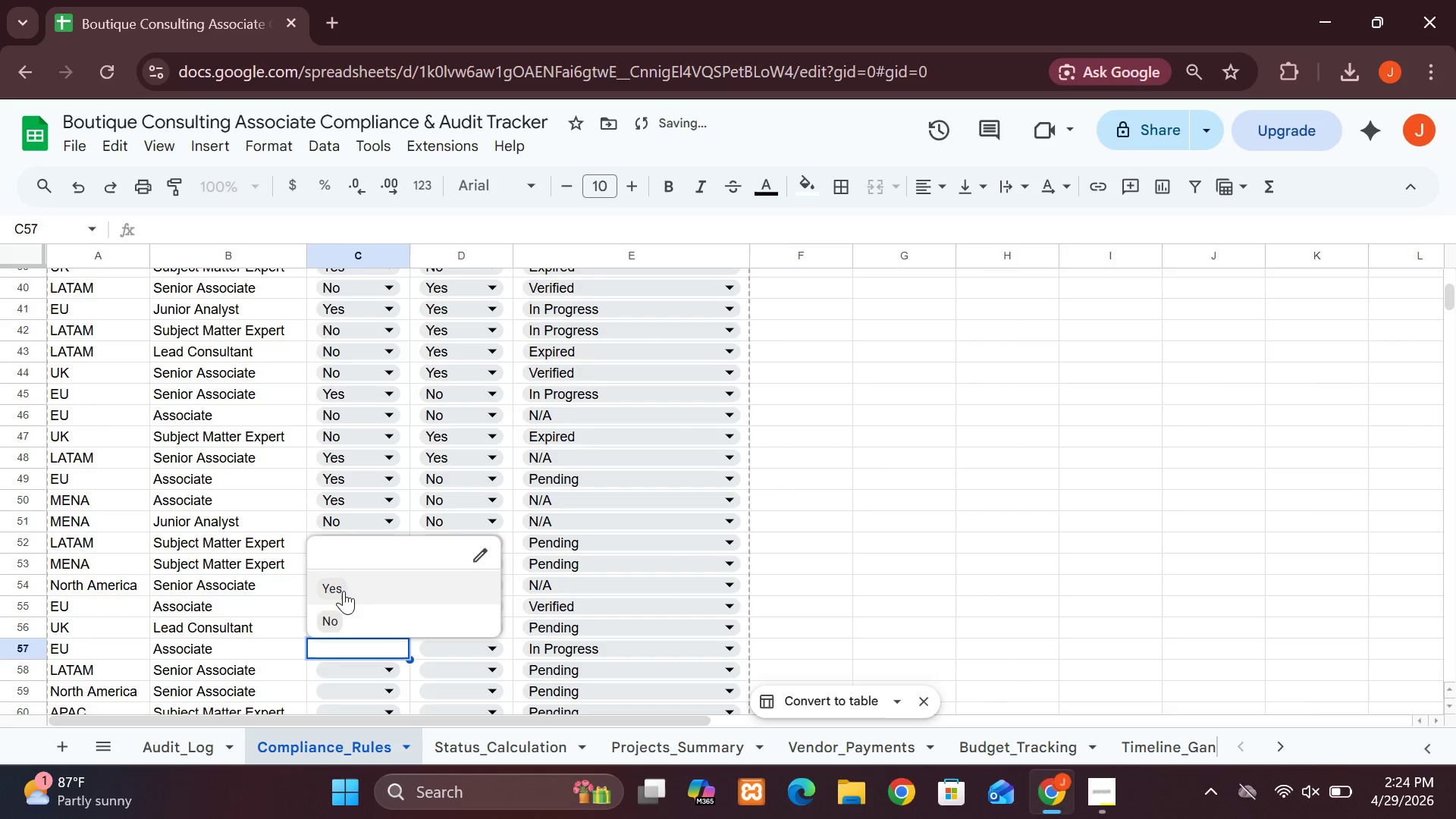 
left_click([342, 590])
 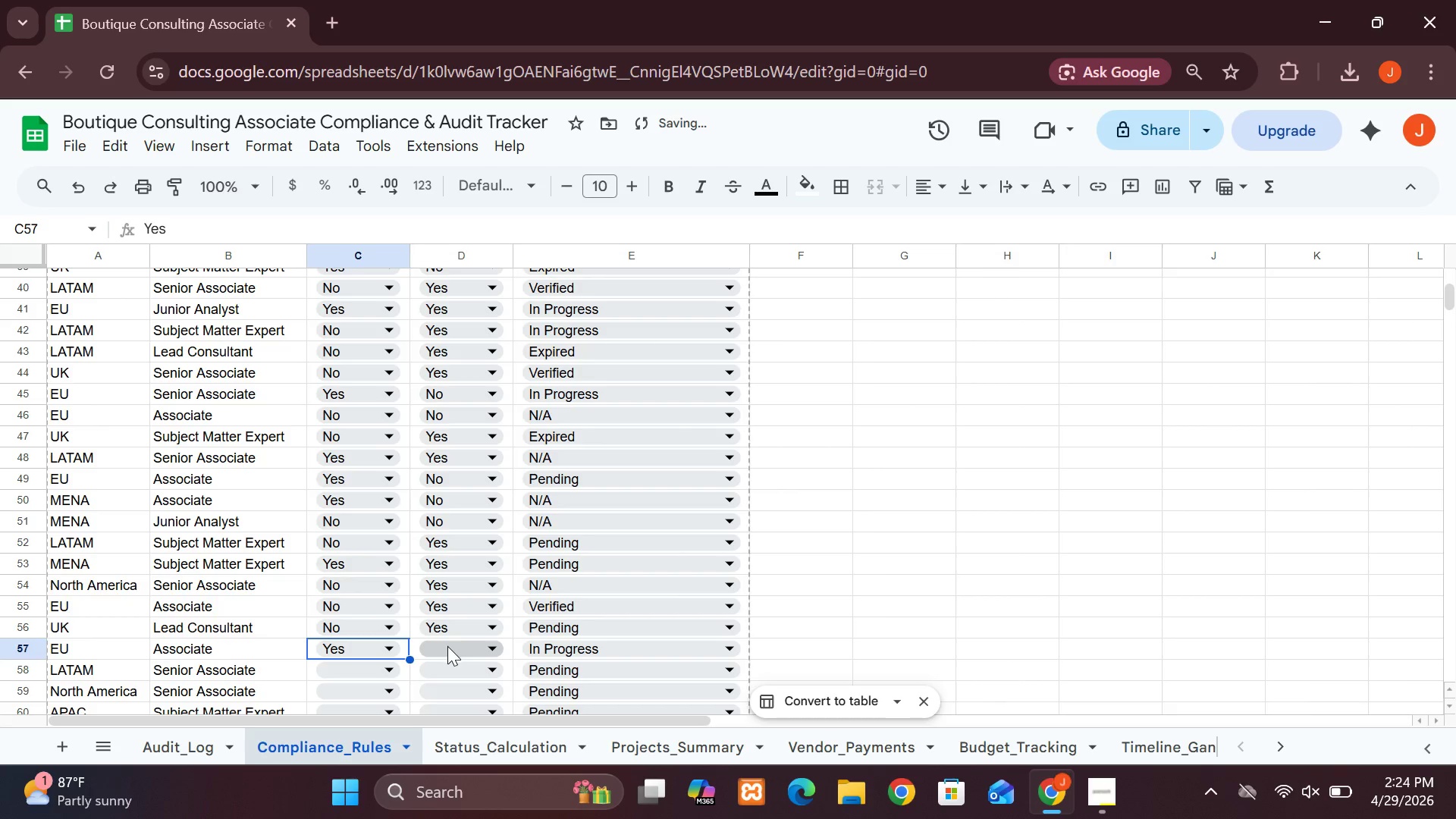 
left_click([447, 646])
 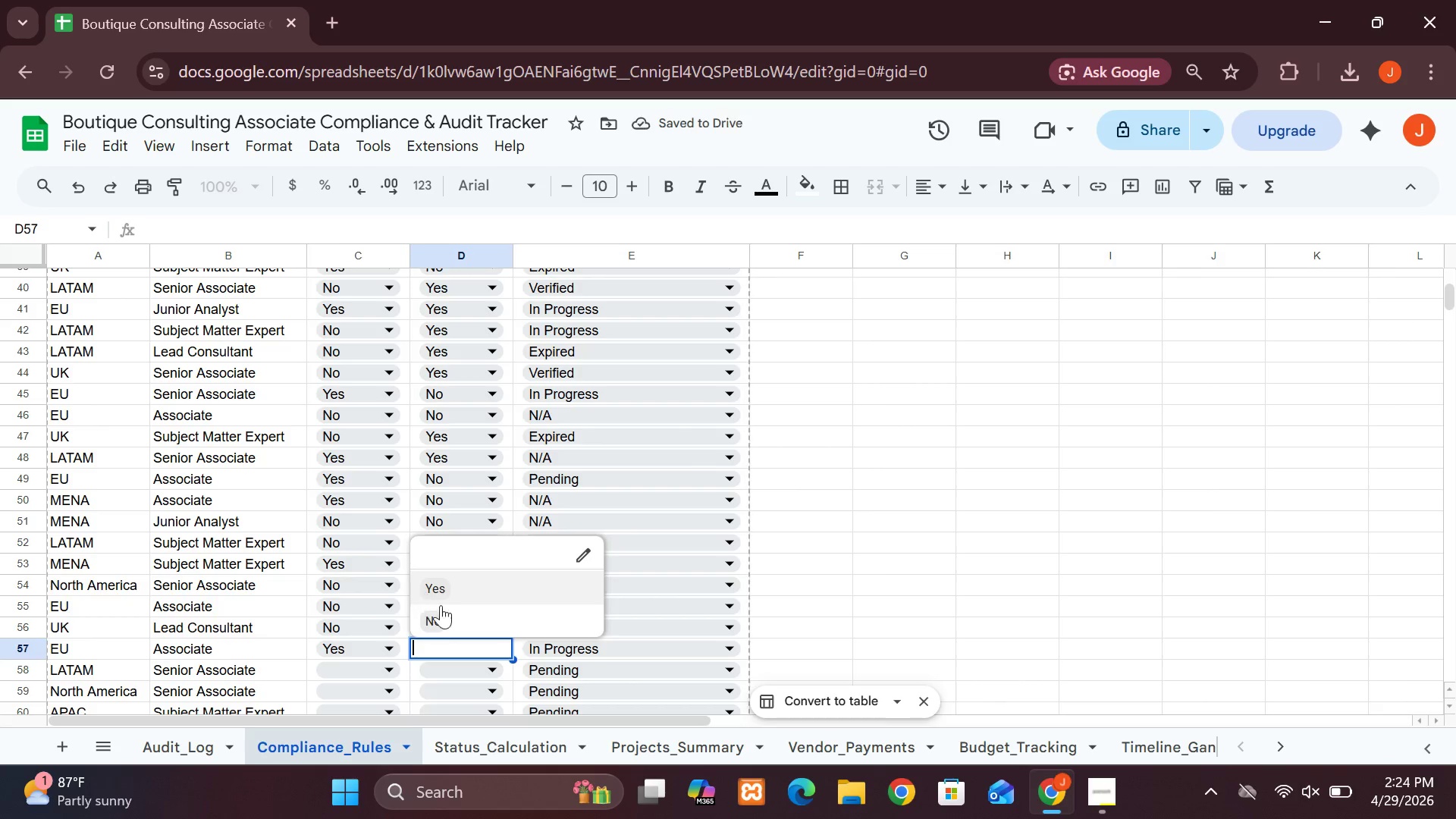 
left_click([447, 614])
 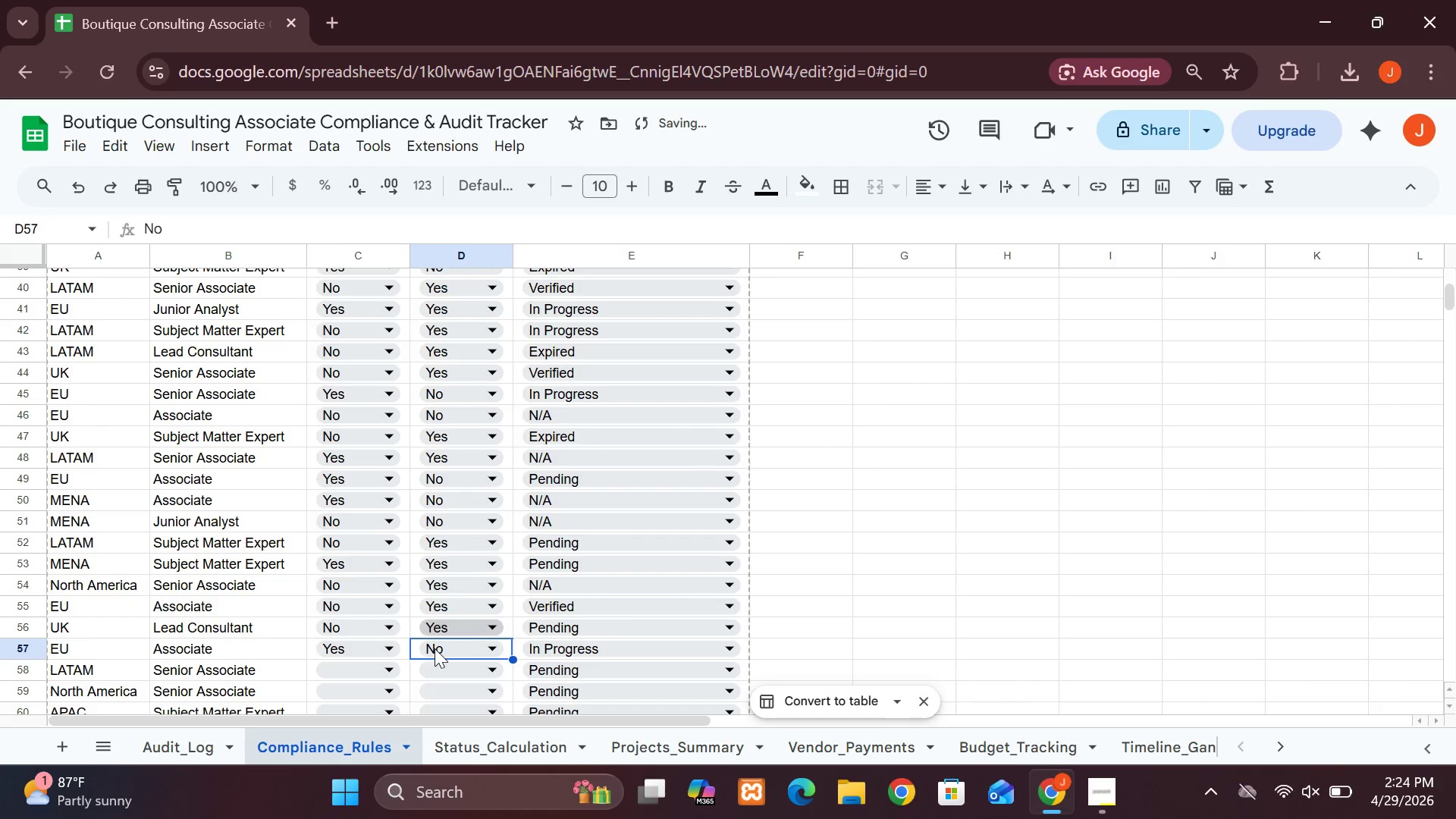 
left_click([379, 669])
 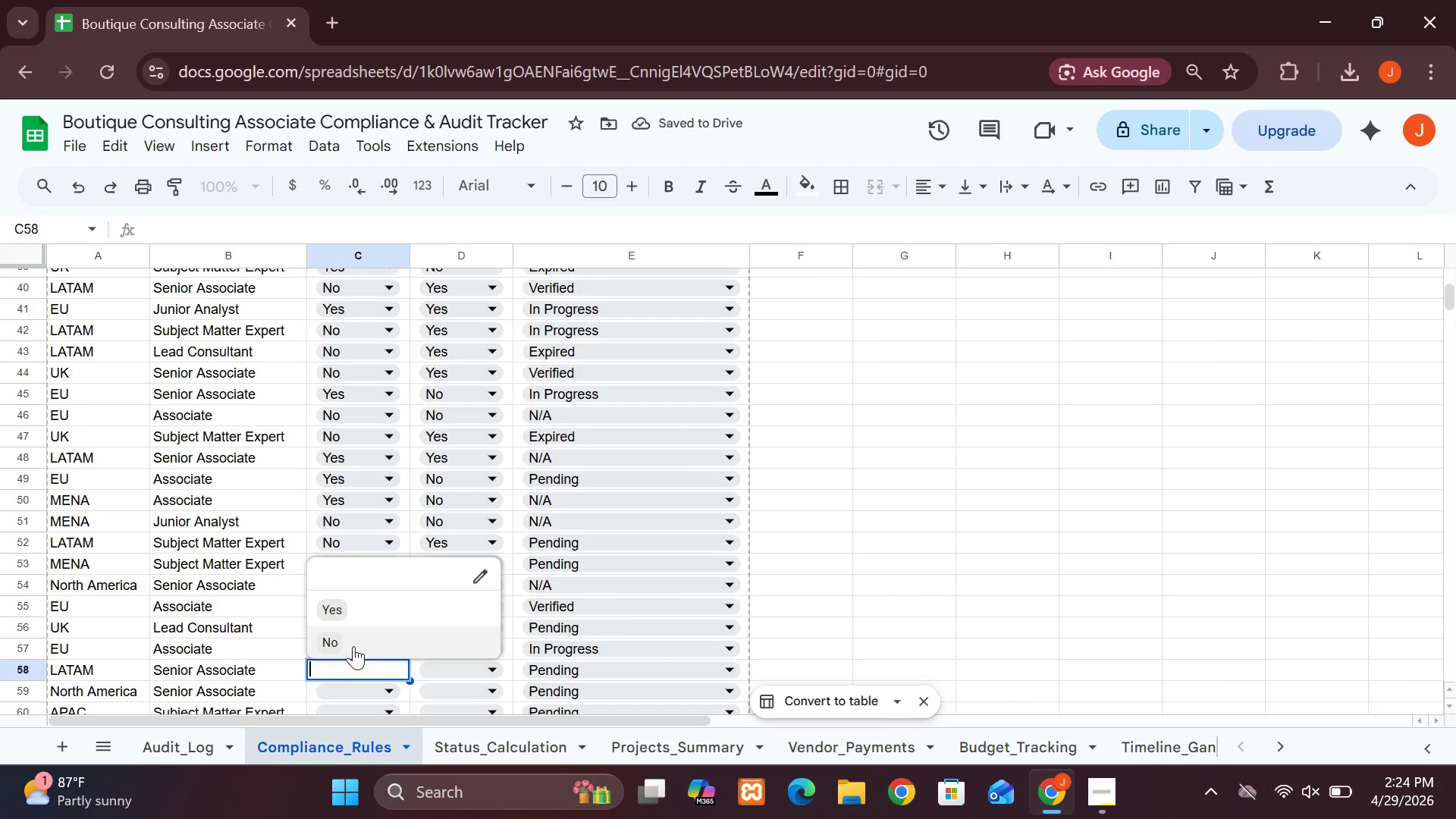 
left_click([346, 642])
 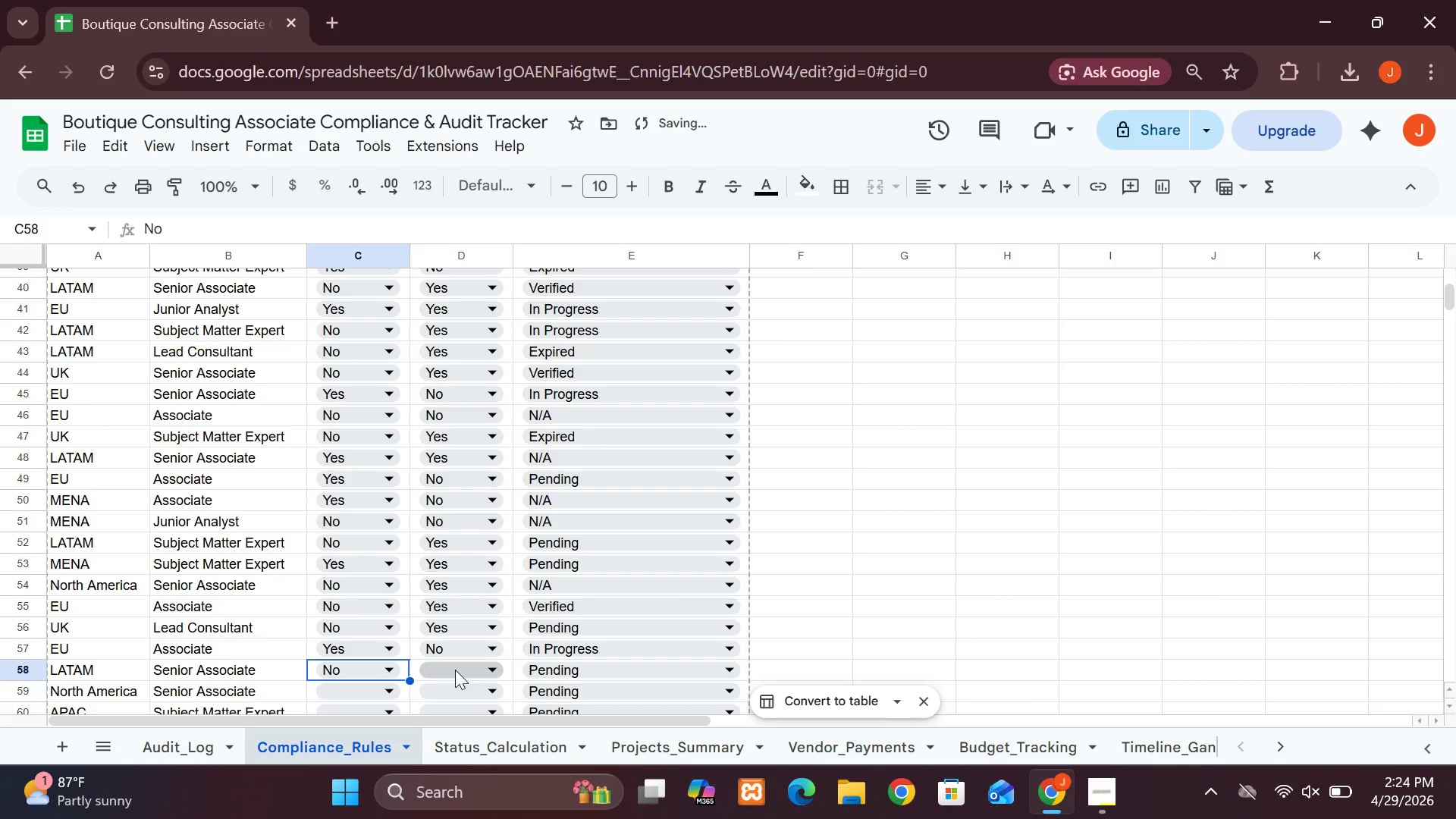 
left_click([455, 670])
 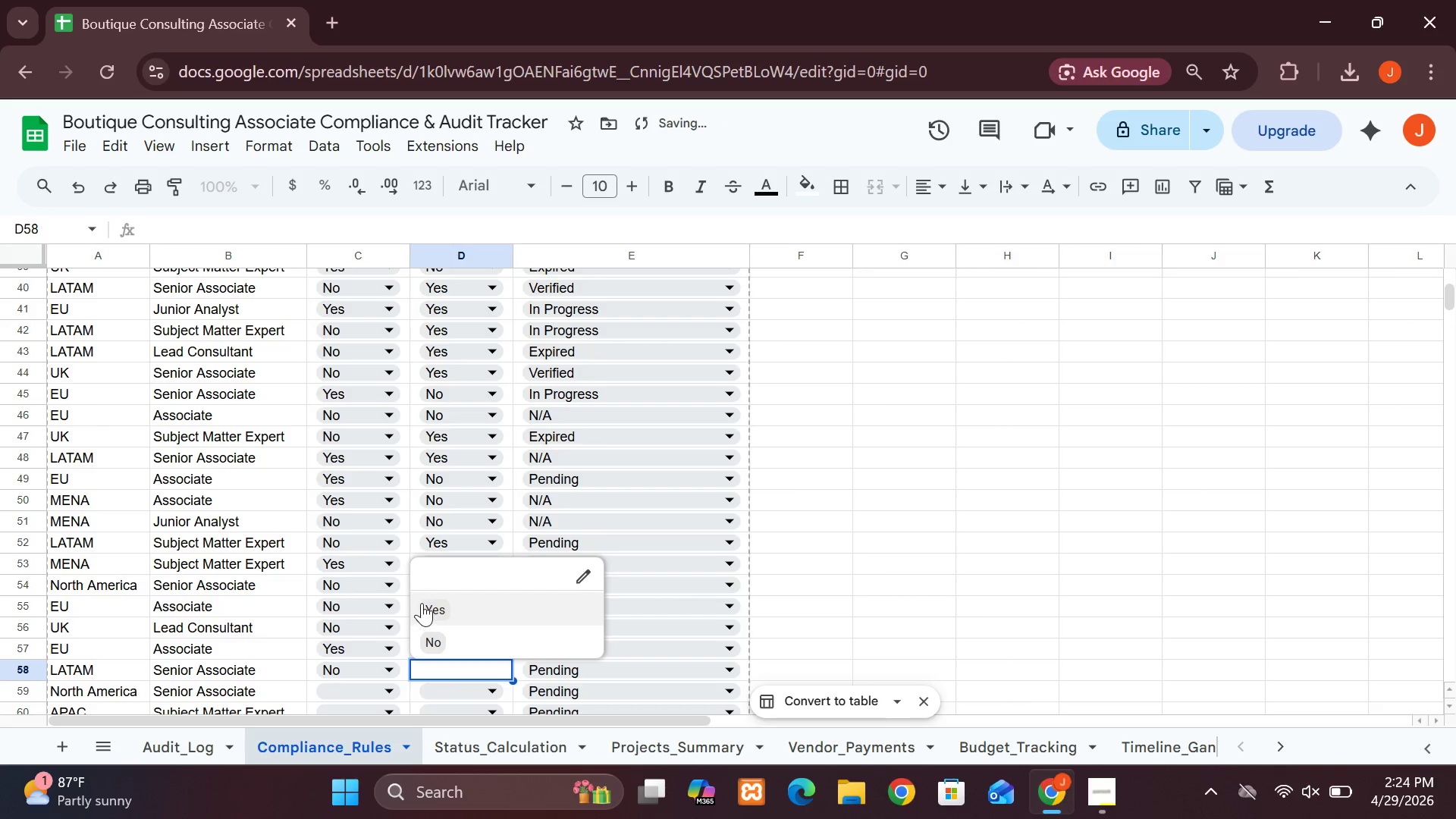 
left_click([422, 603])
 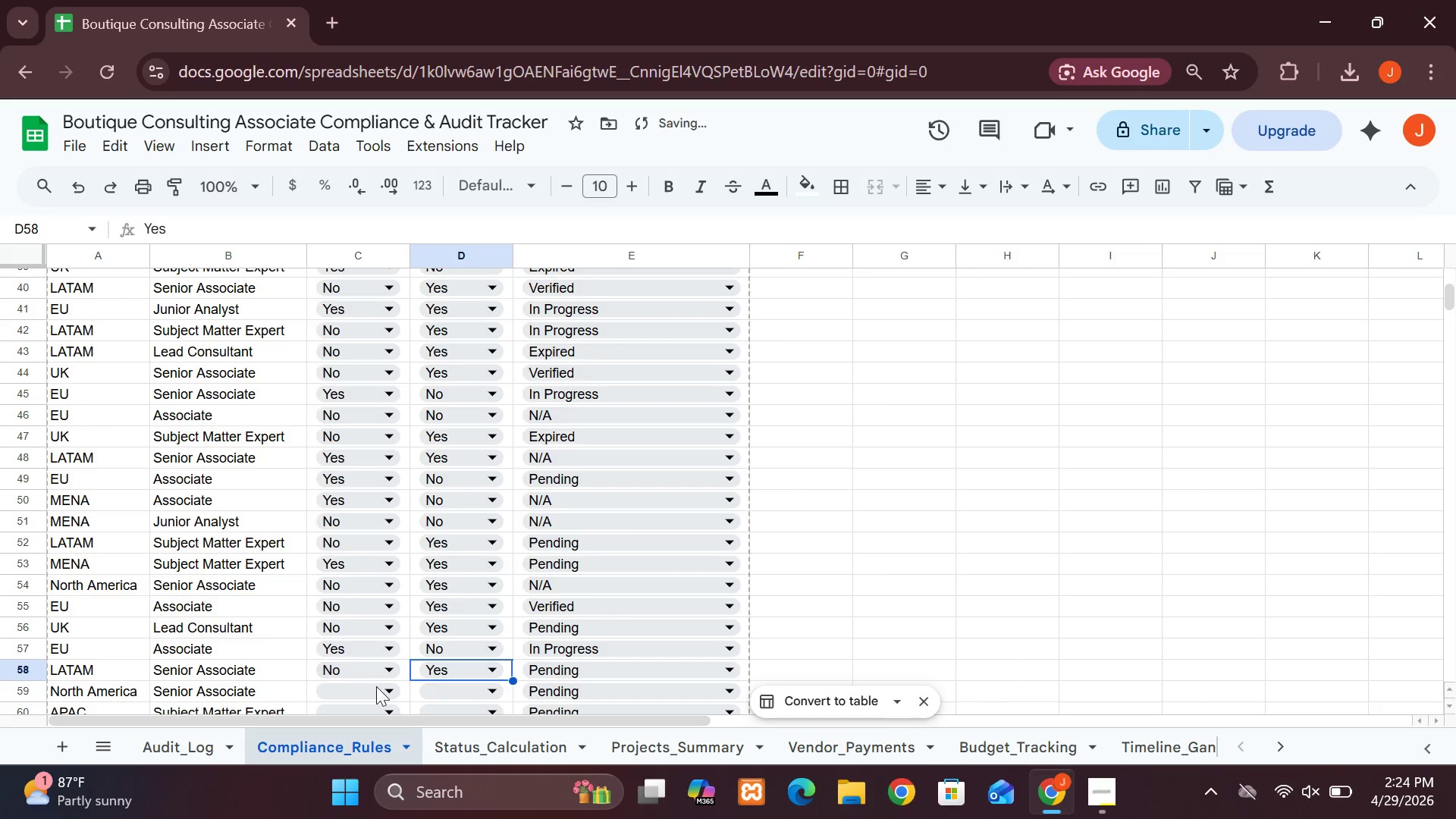 
left_click([378, 692])
 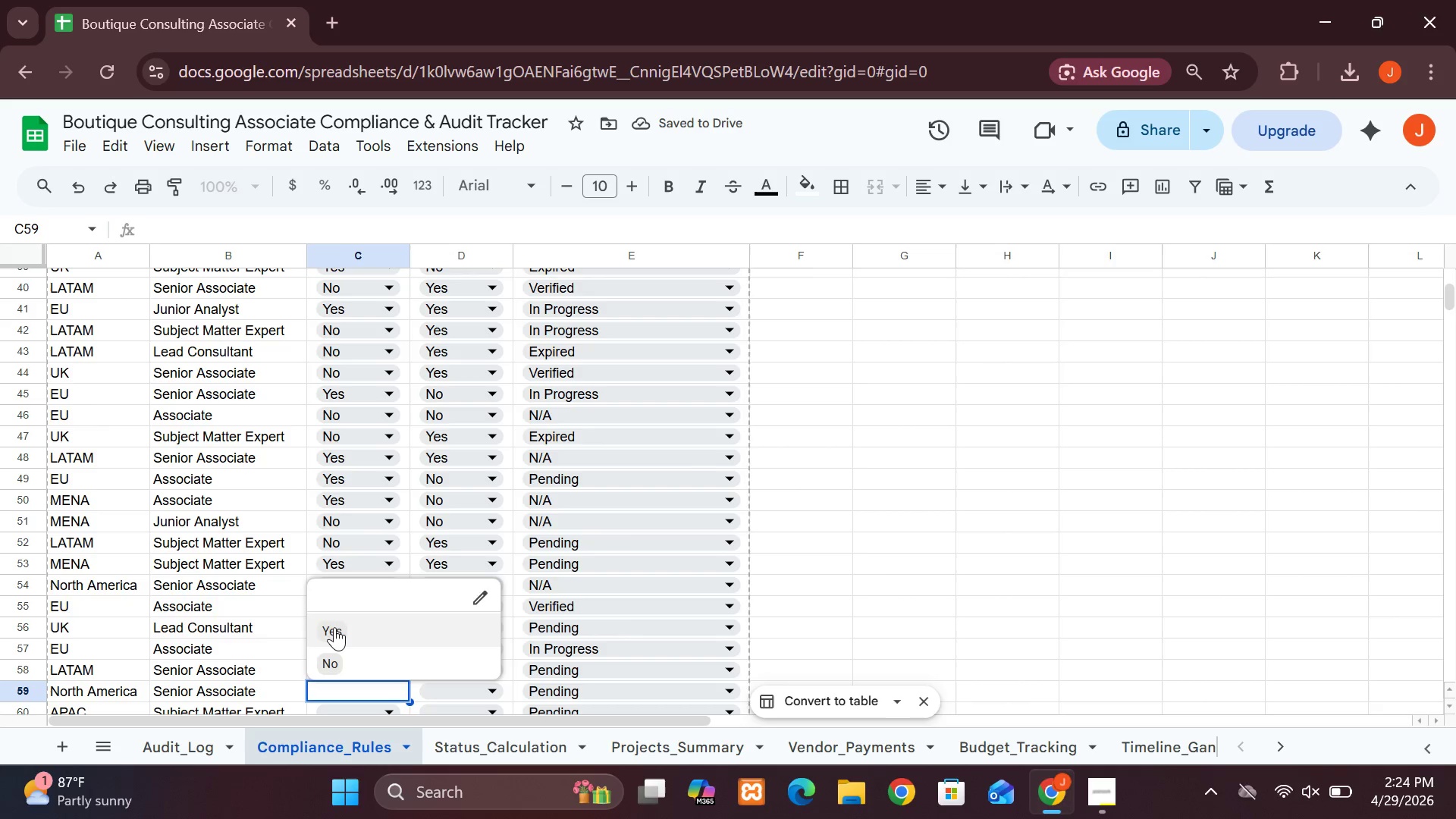 
left_click([331, 626])
 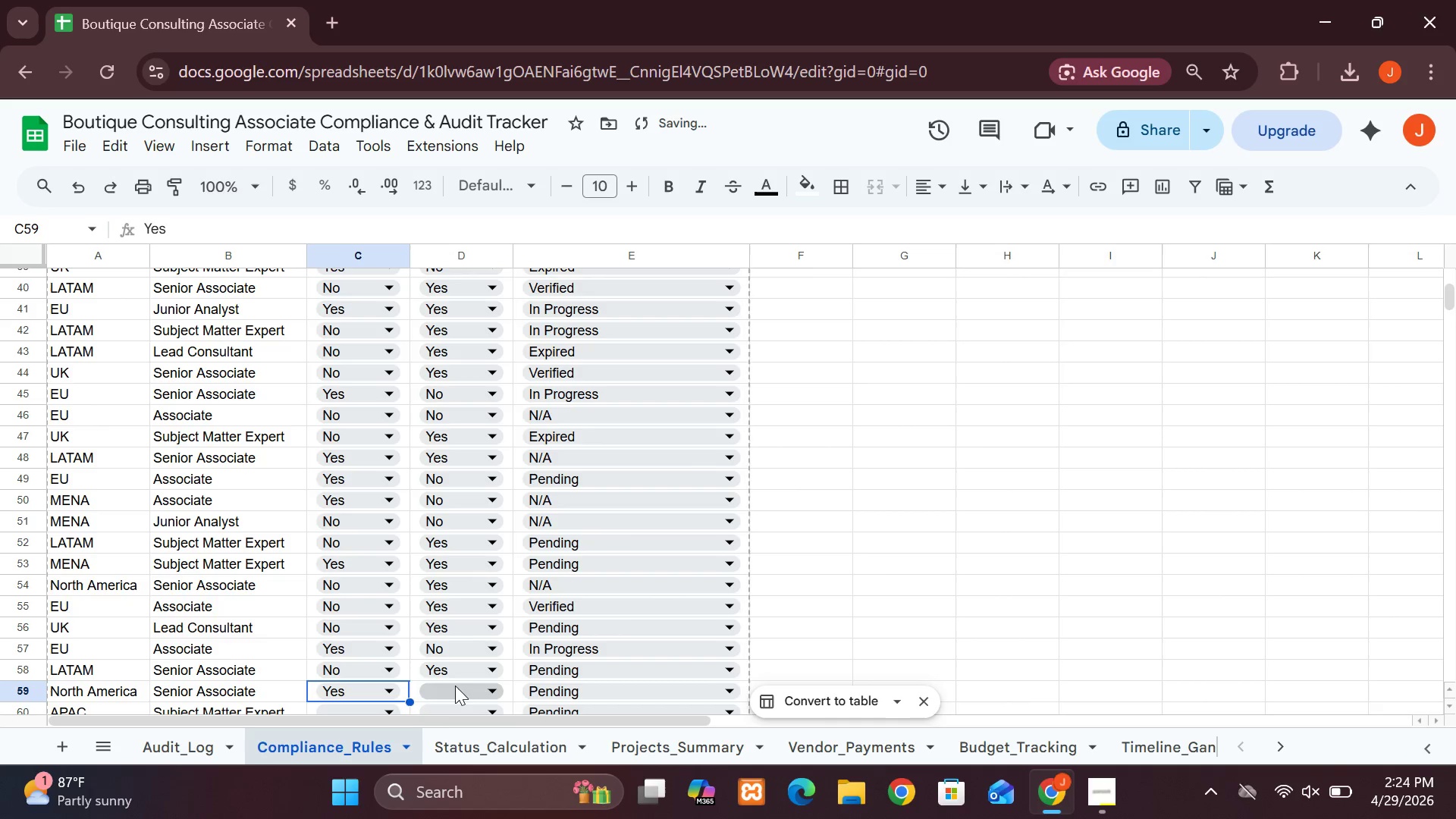 
left_click([449, 685])
 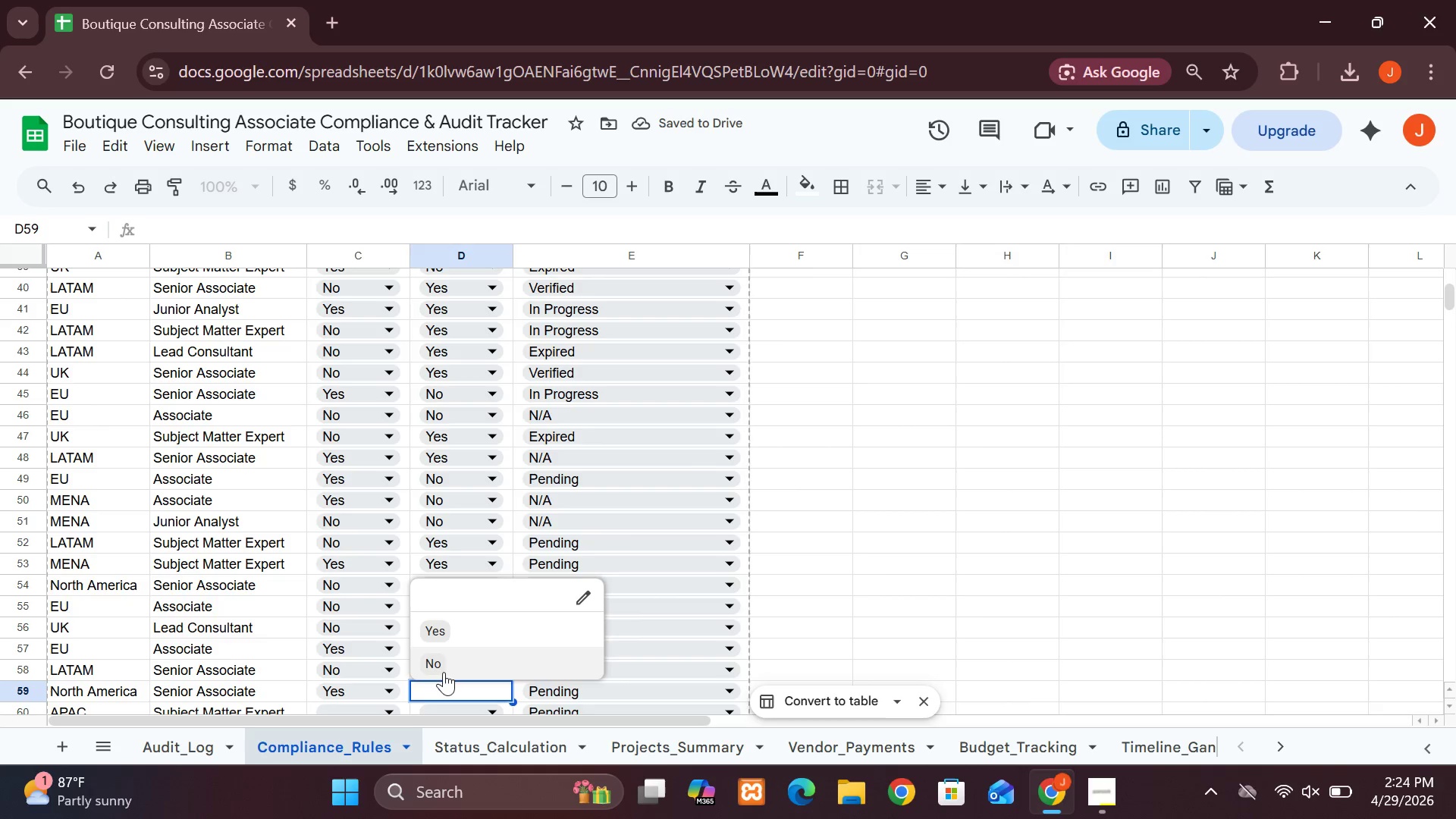 
left_click([445, 673])
 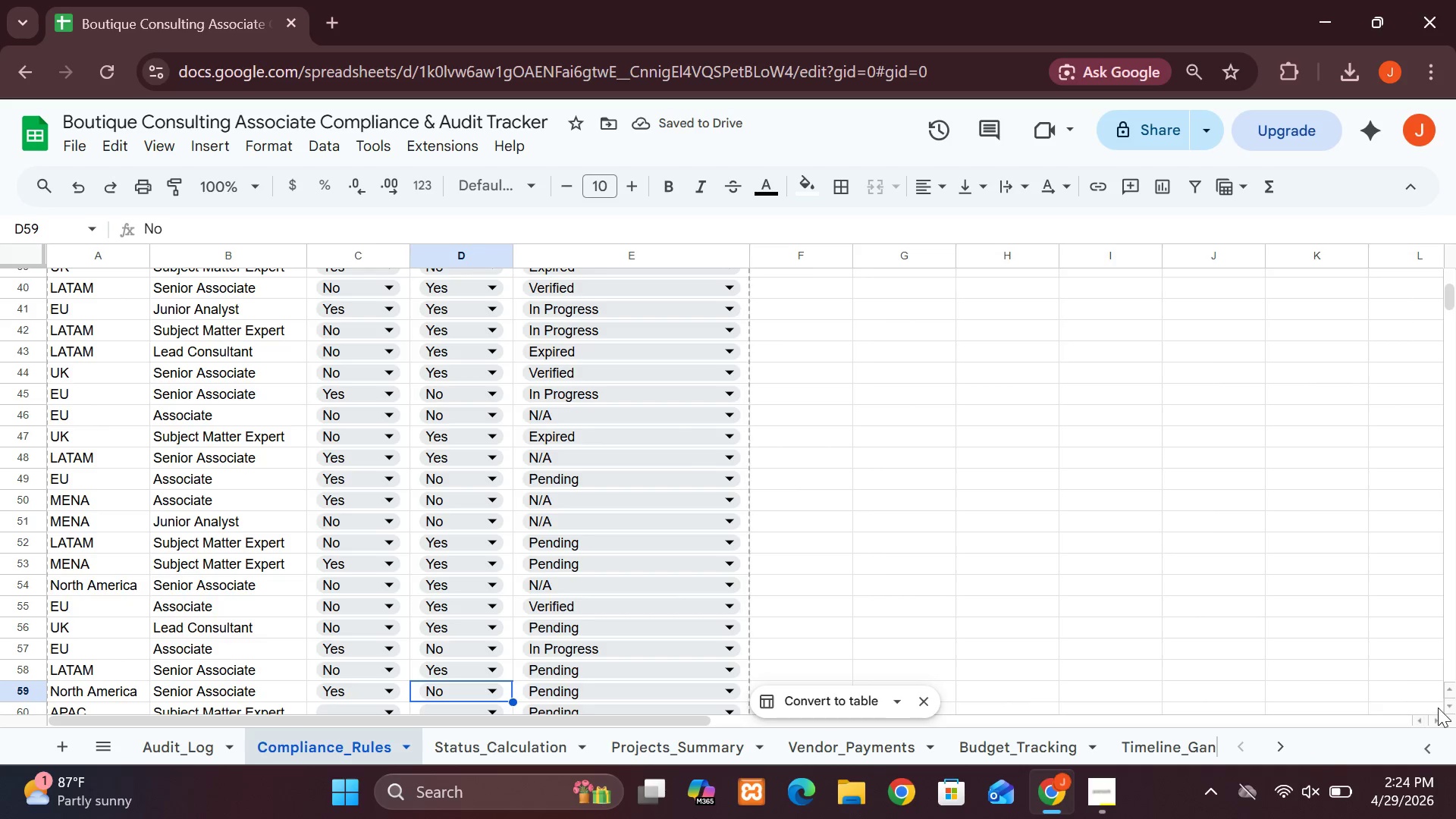 
double_click([1450, 710])
 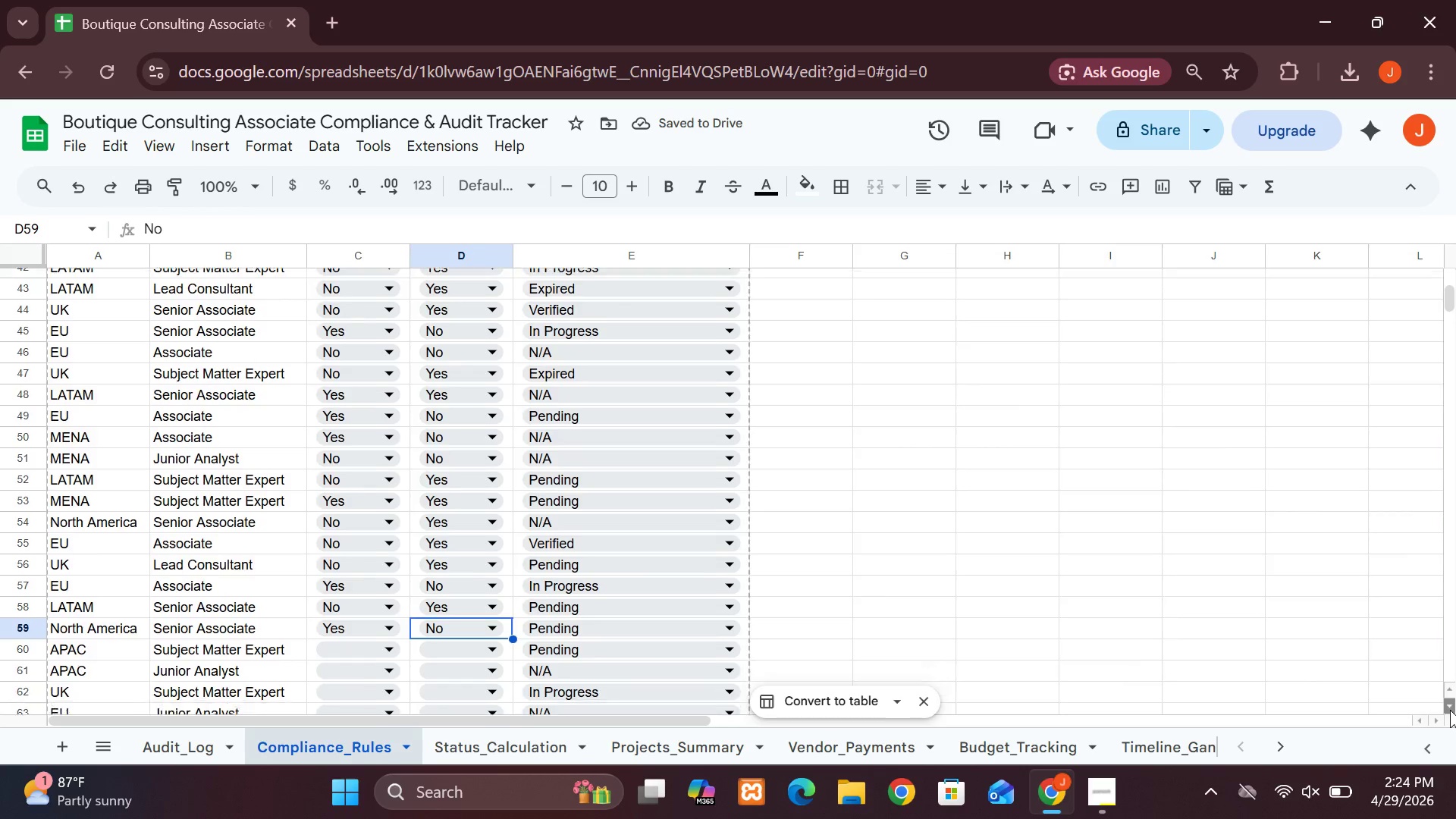 
triple_click([1450, 710])
 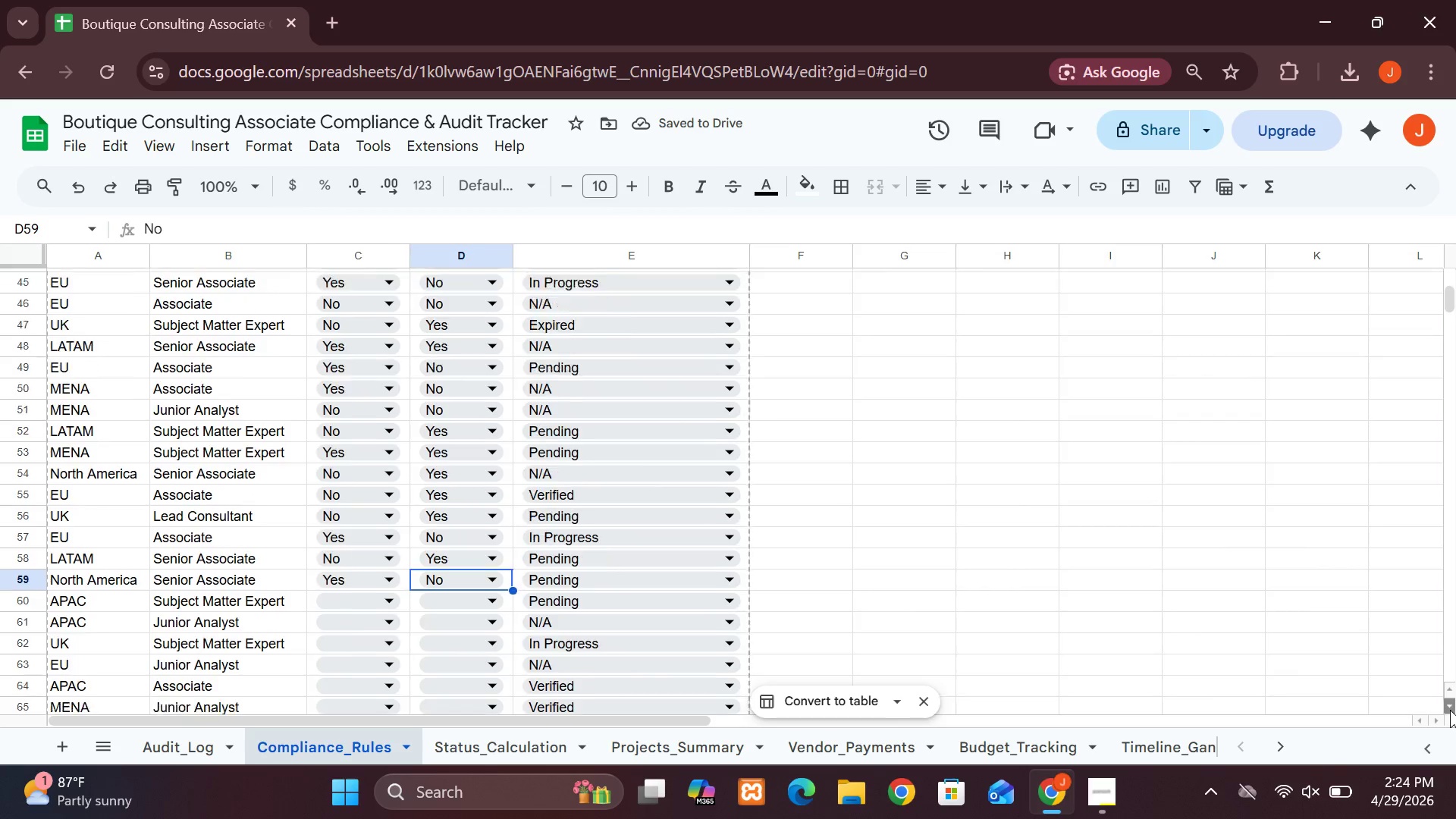 
triple_click([1450, 710])
 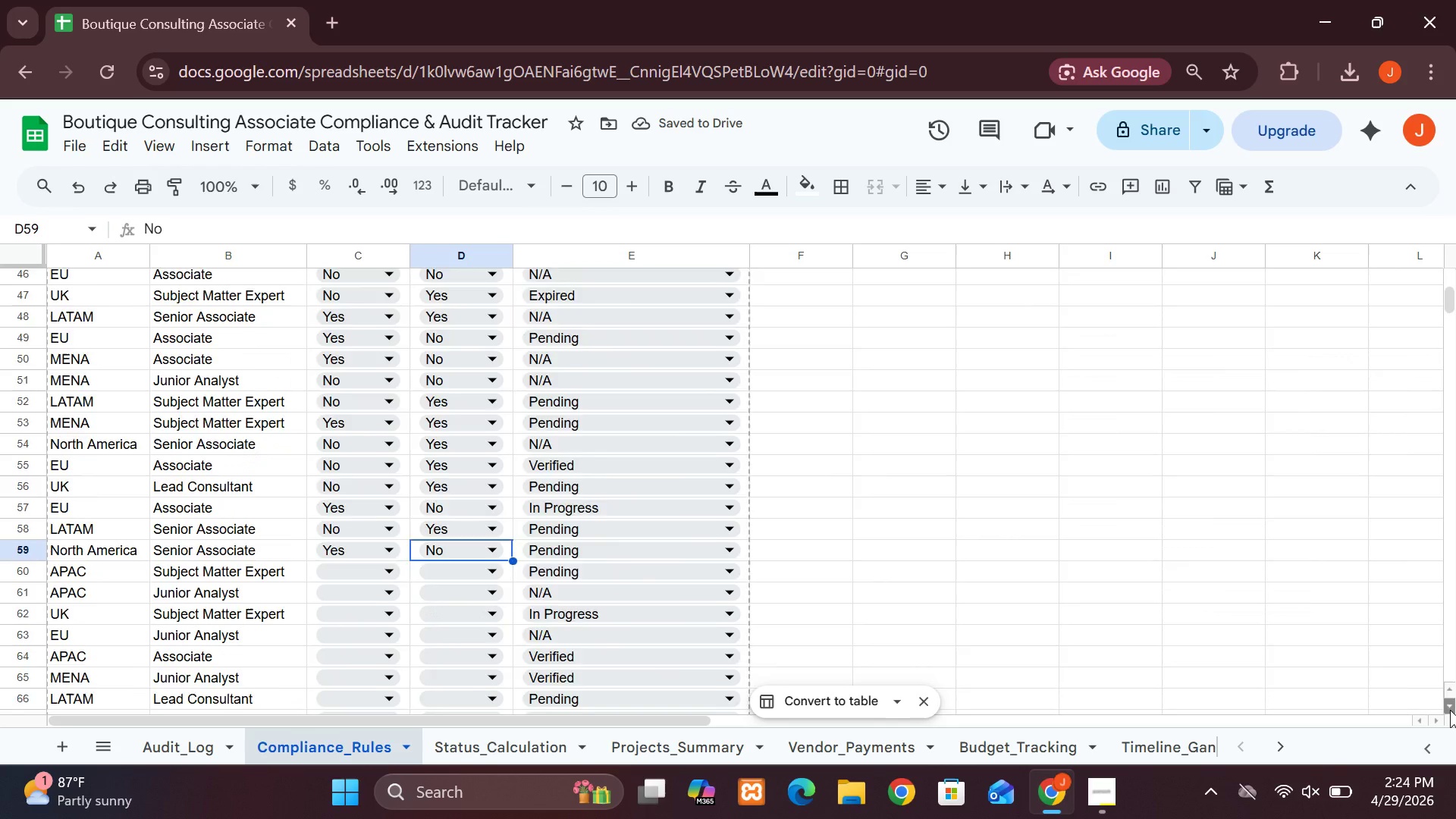 
triple_click([1450, 710])
 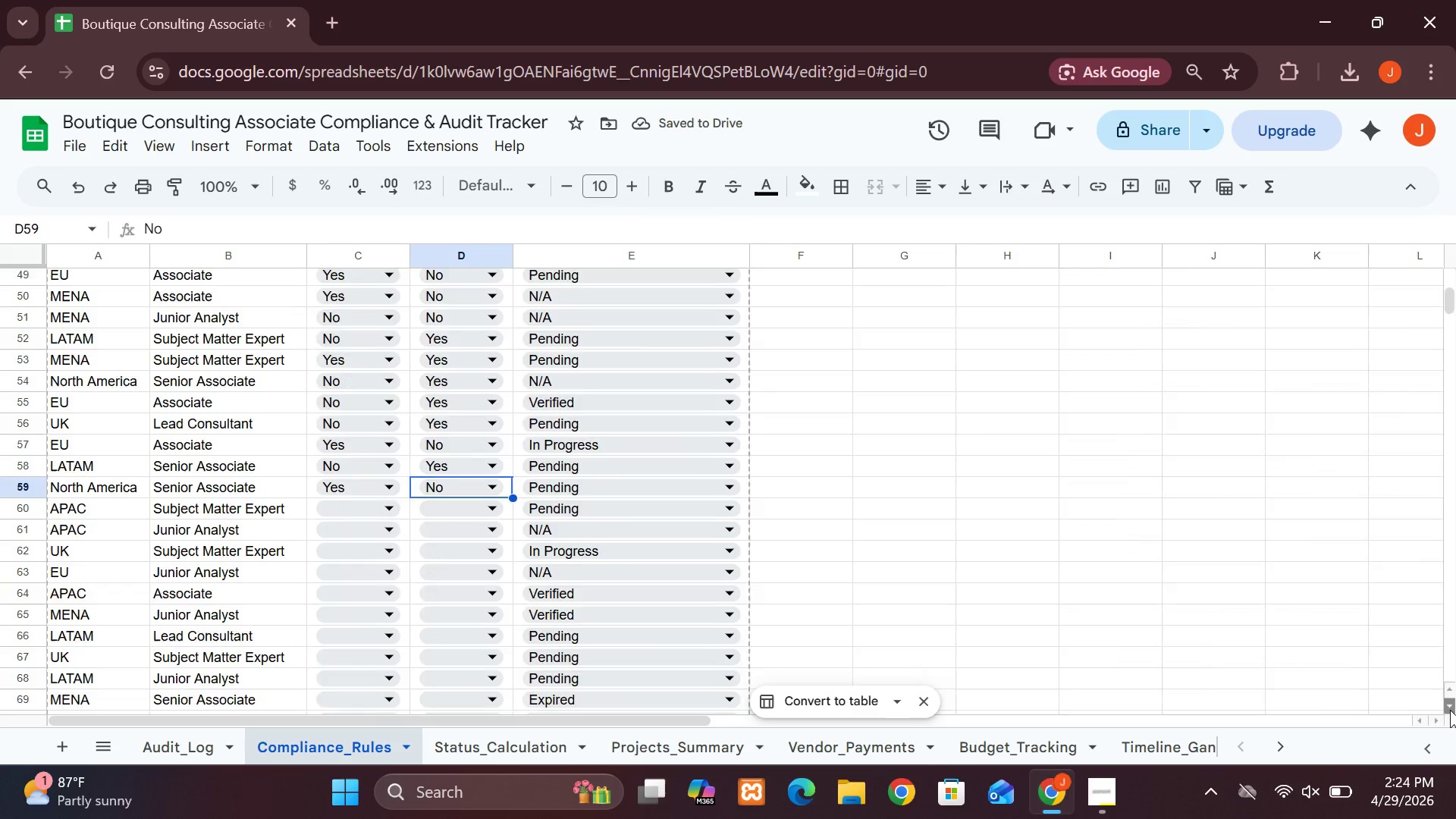 
triple_click([1450, 710])
 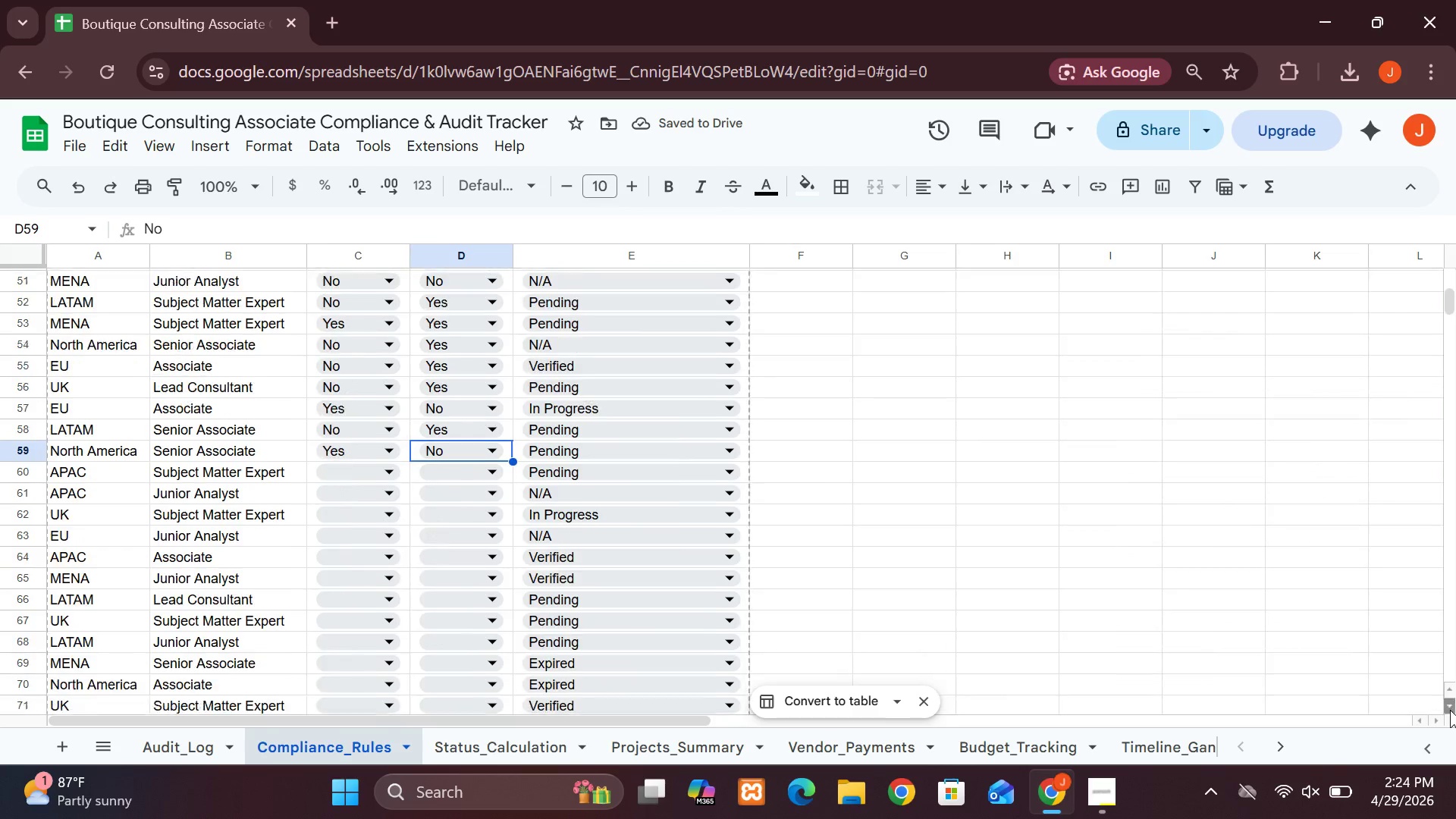 
triple_click([1450, 710])
 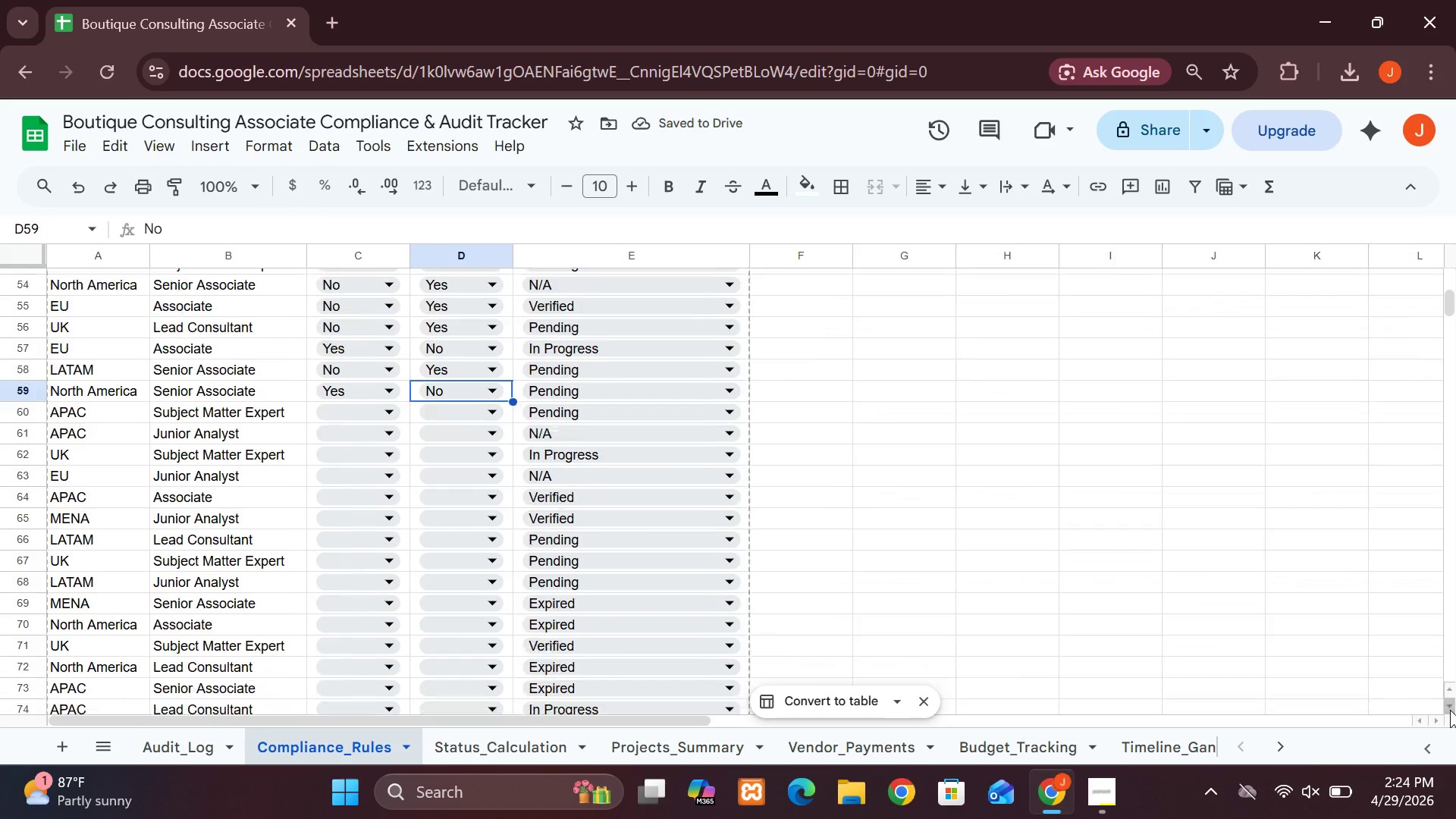 
triple_click([1450, 710])
 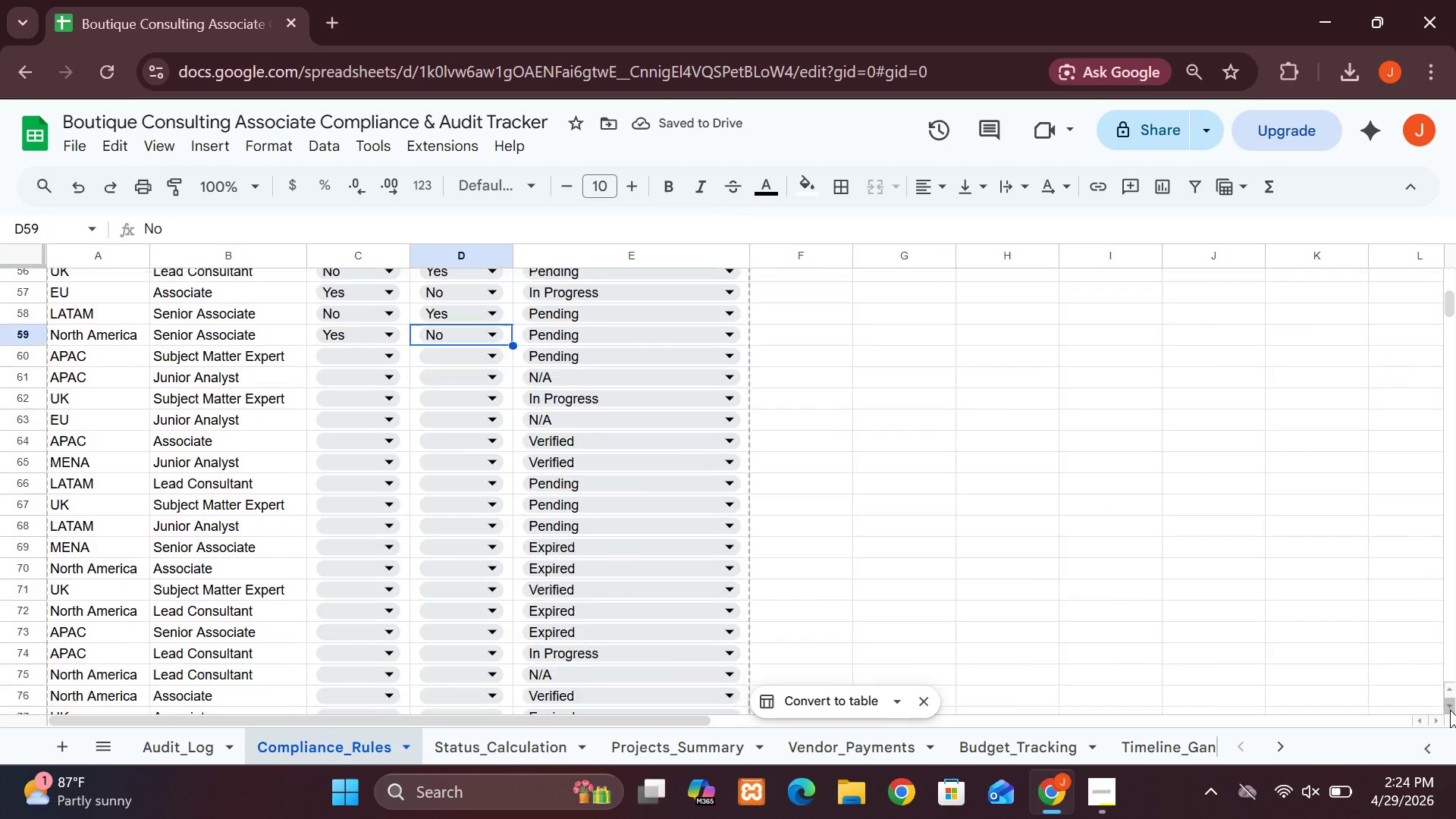 
triple_click([1450, 710])
 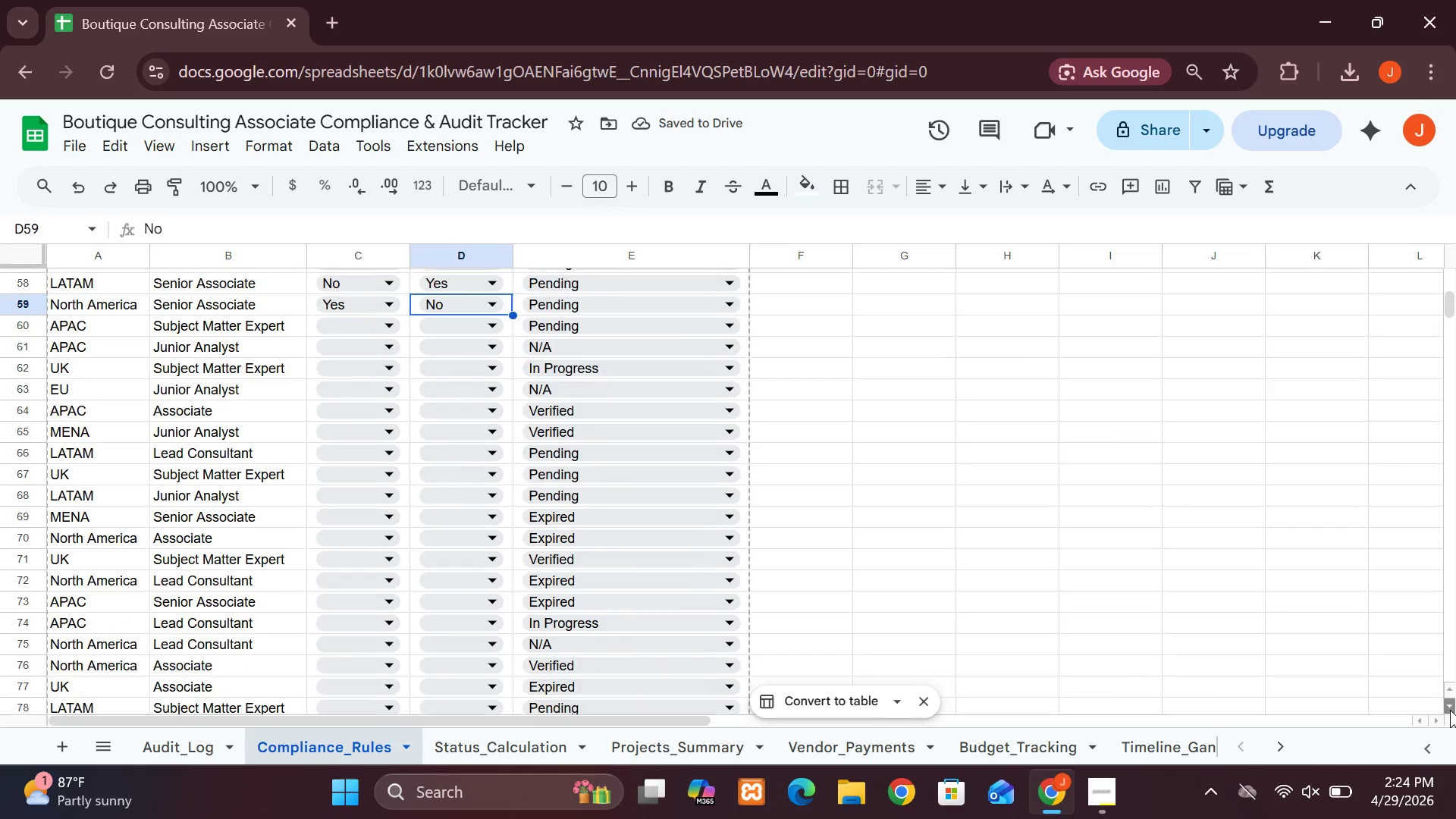 
triple_click([1450, 710])
 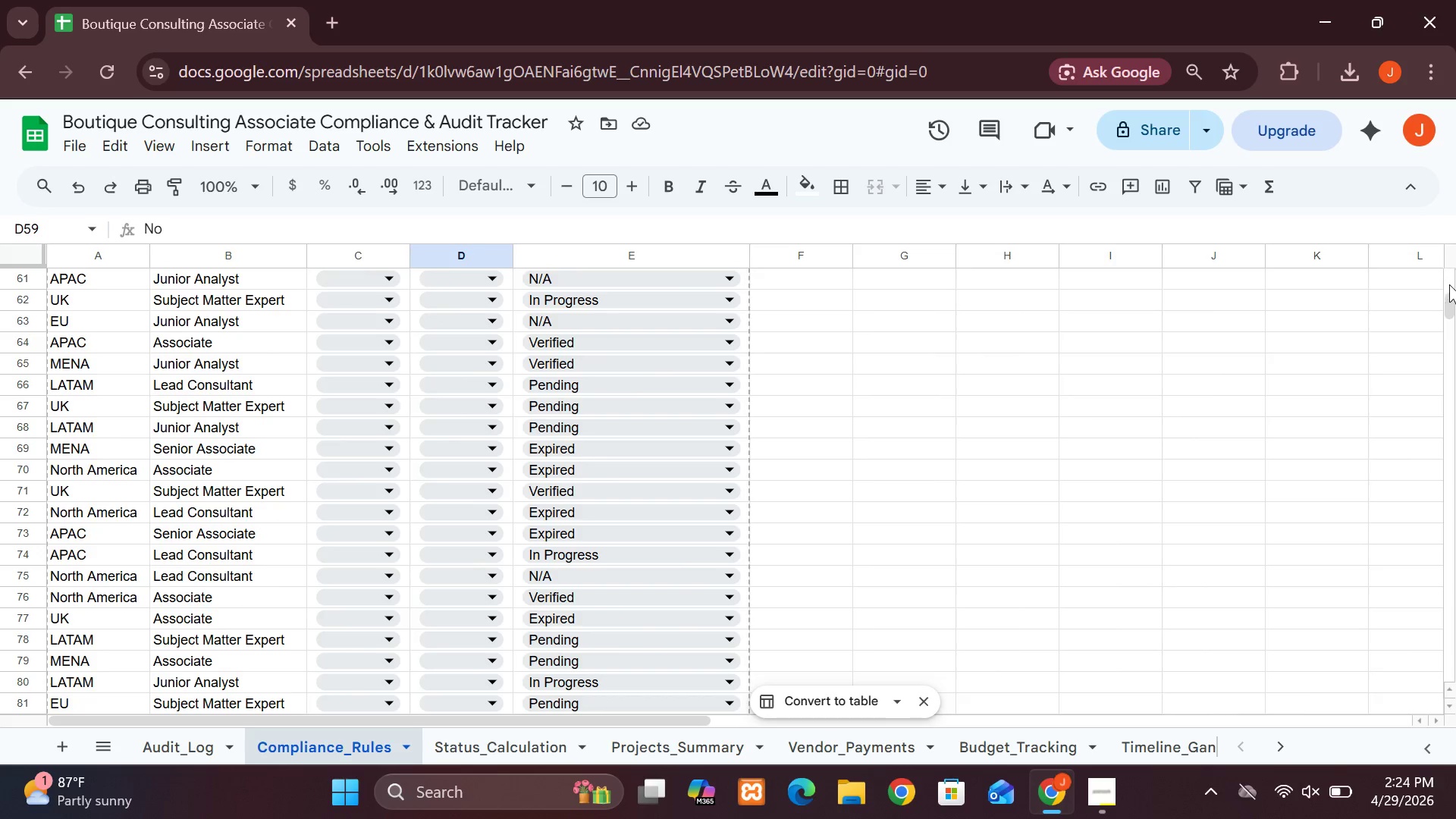 
left_click_drag(start_coordinate=[1448, 300], to_coordinate=[1453, 298])
 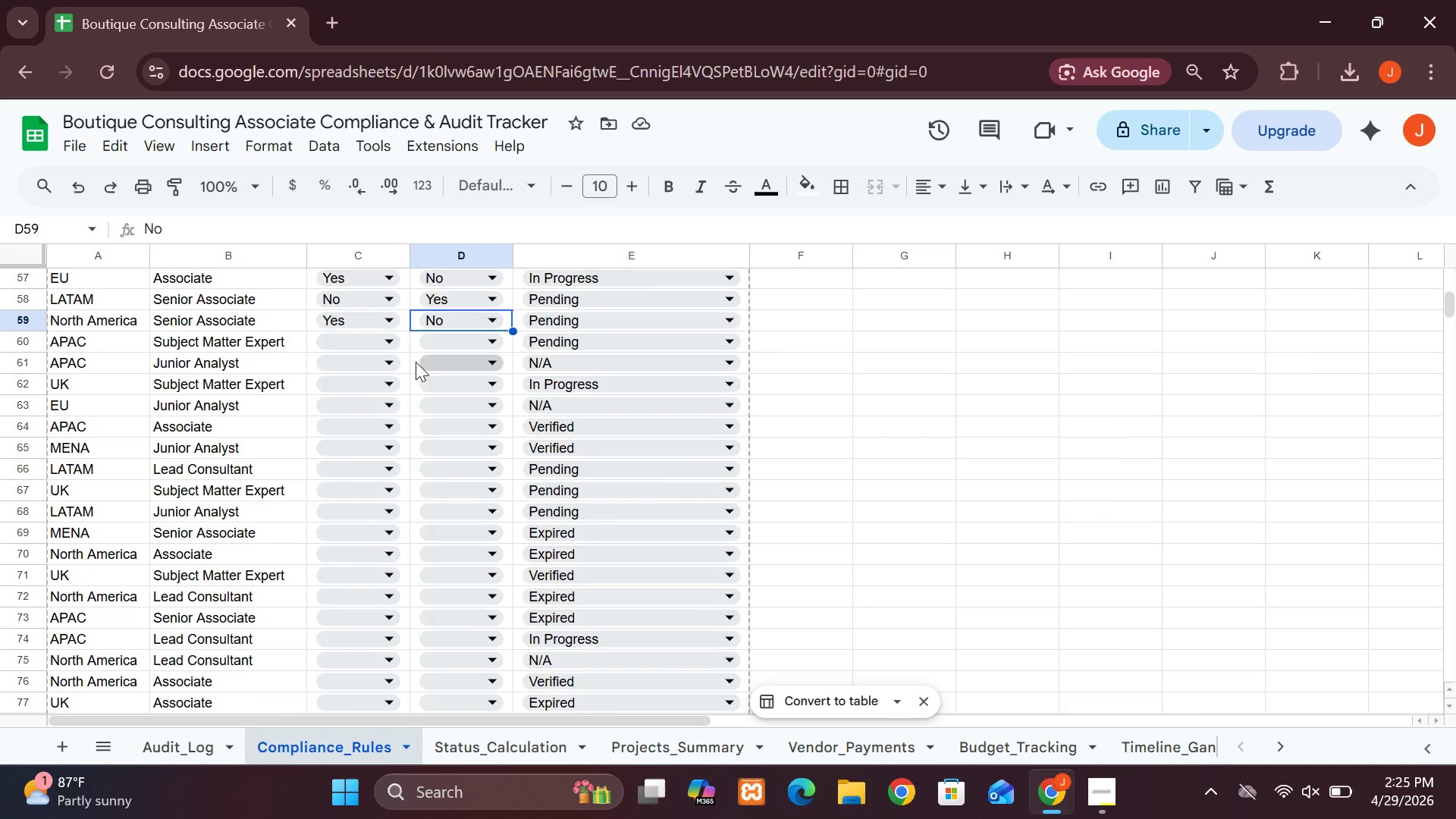 
left_click([374, 337])
 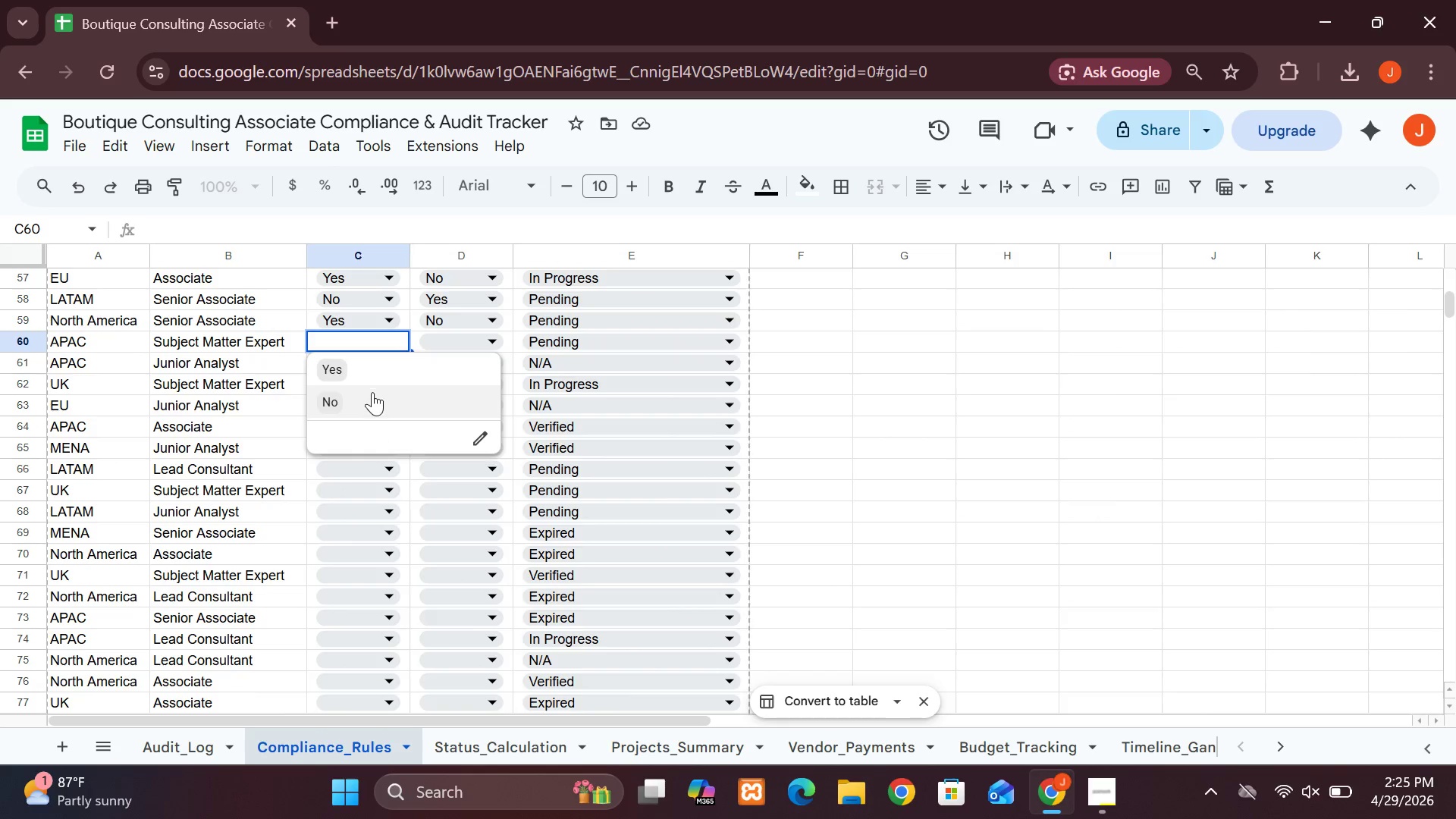 
left_click([367, 392])
 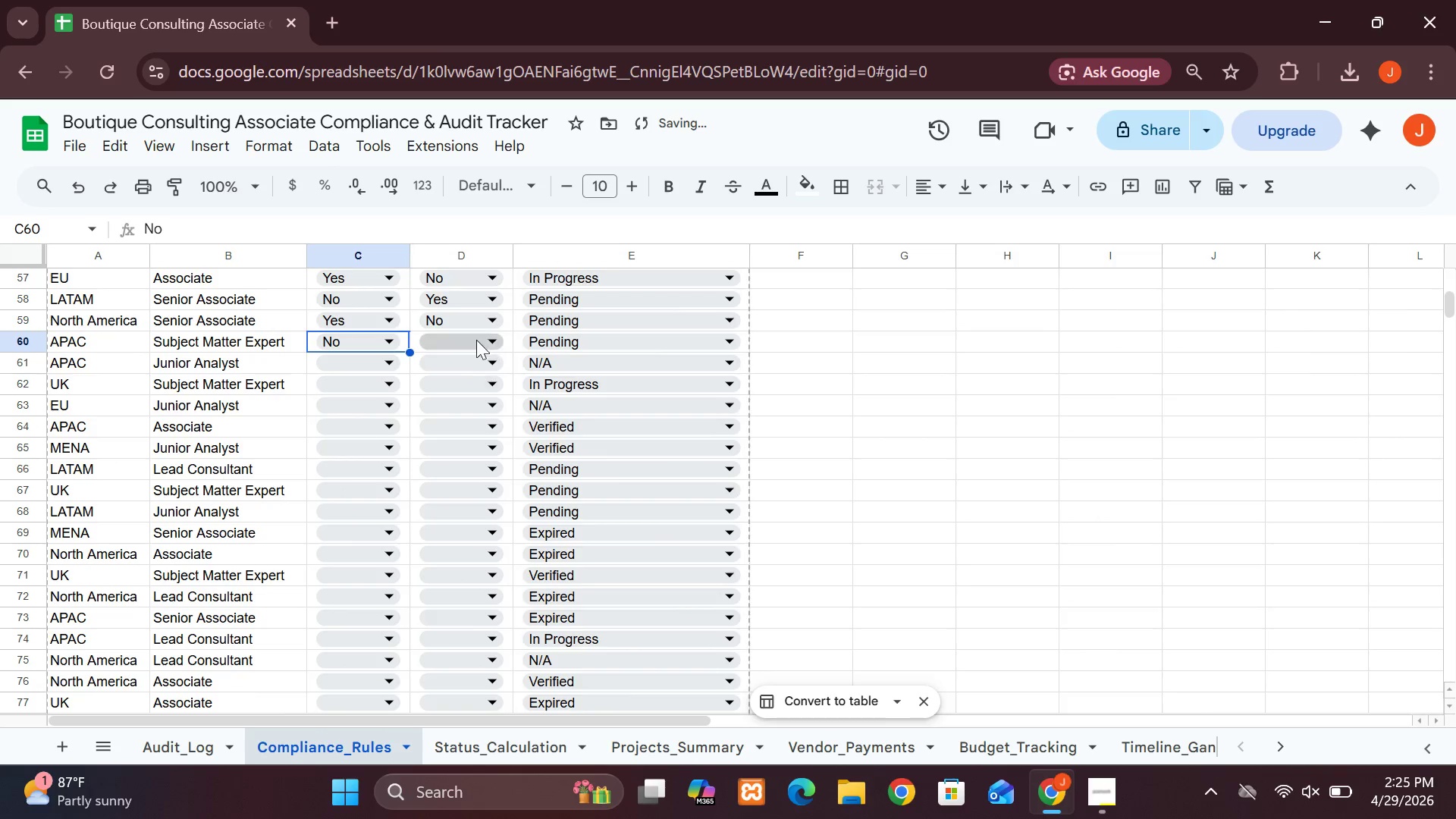 
left_click([475, 339])
 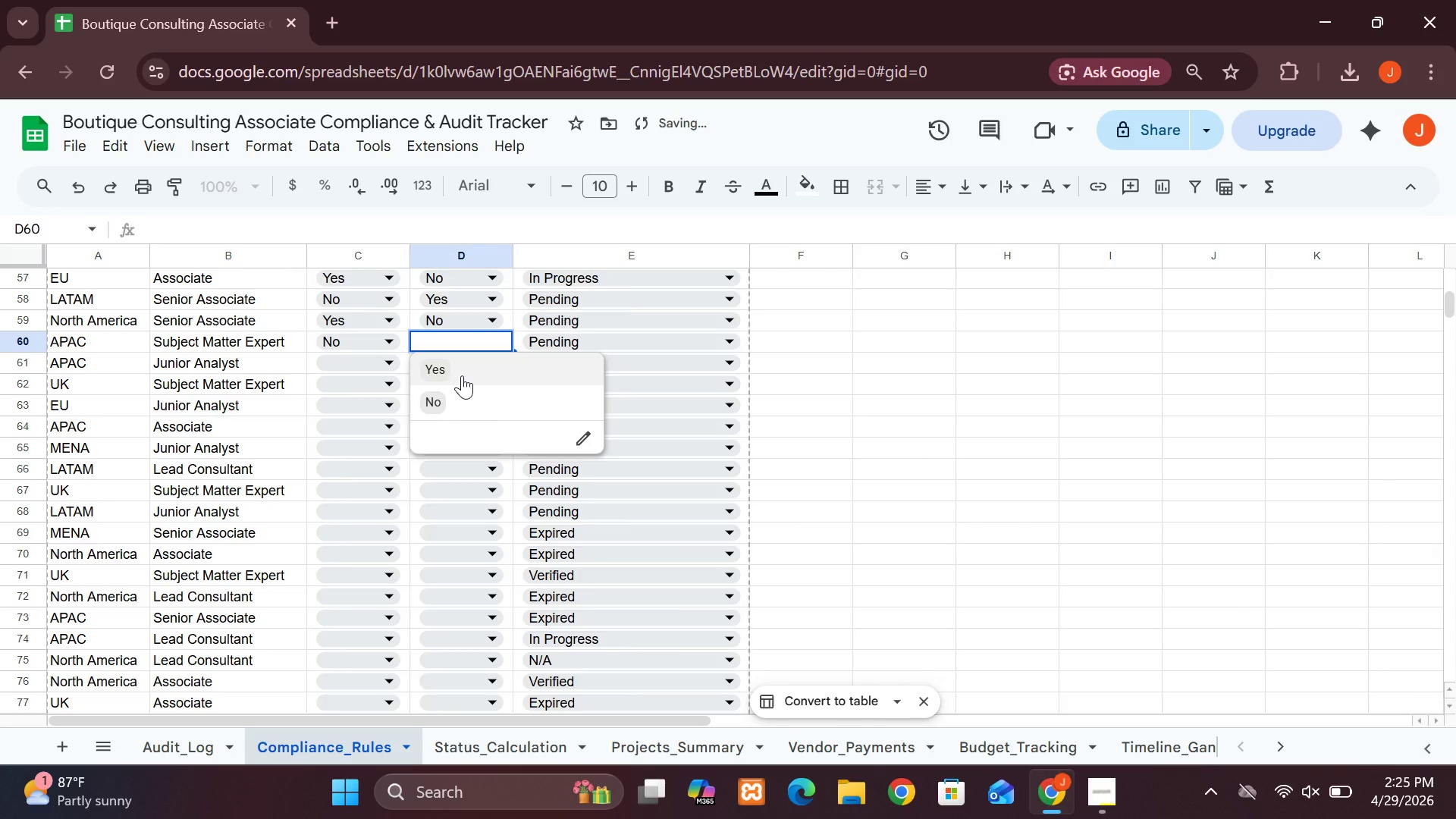 
left_click([461, 375])
 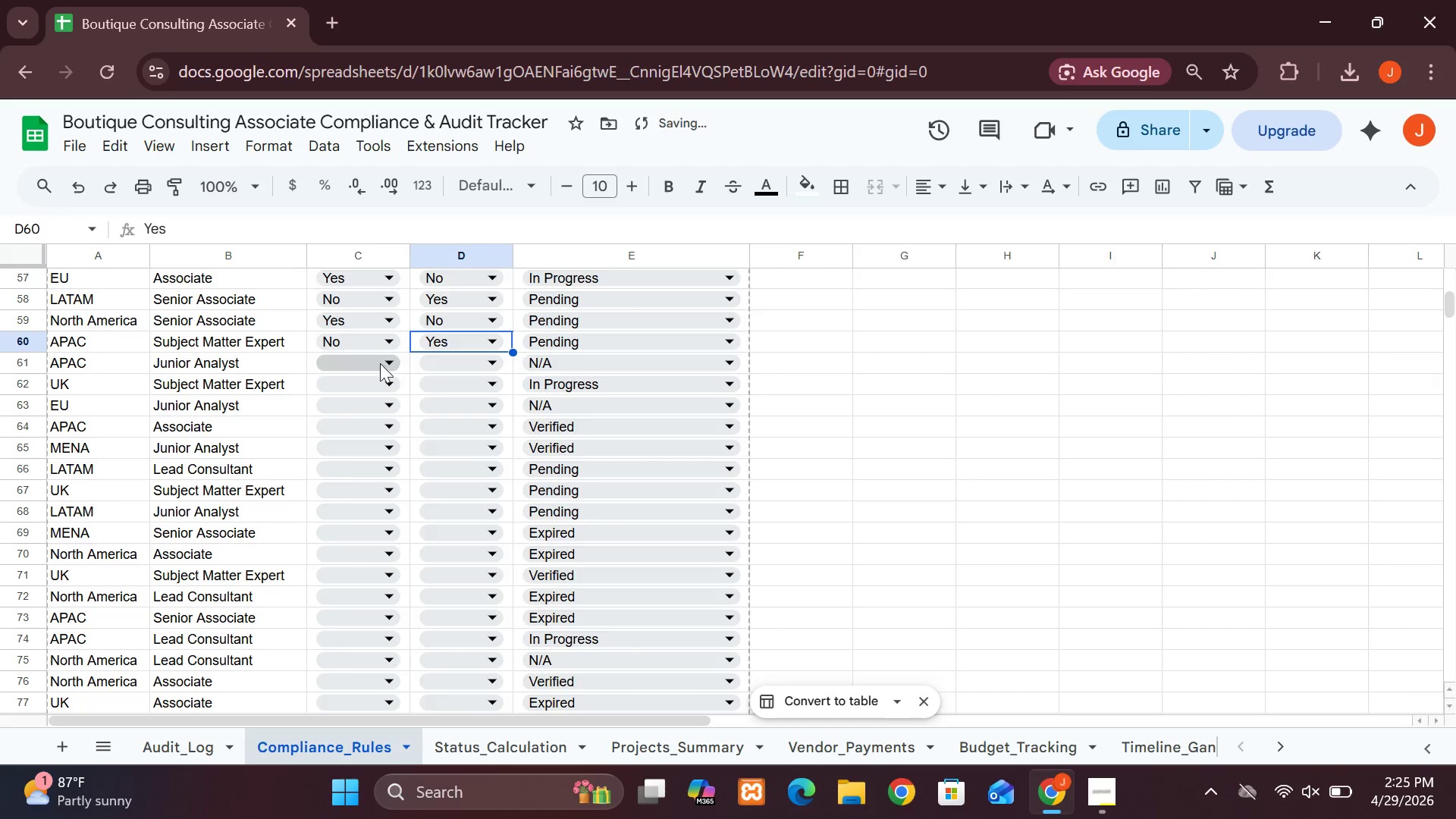 
left_click([379, 369])
 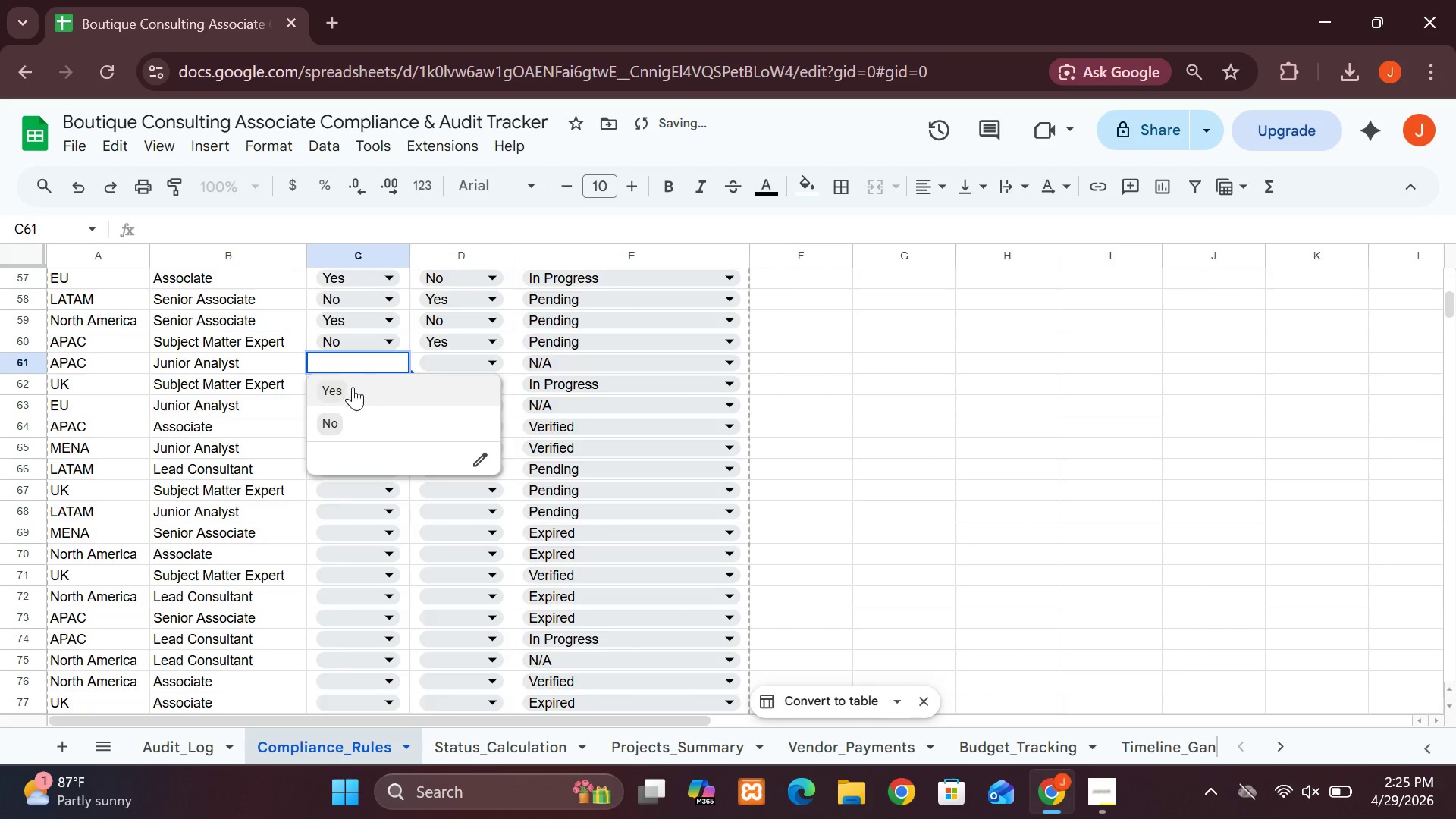 
left_click([347, 387])
 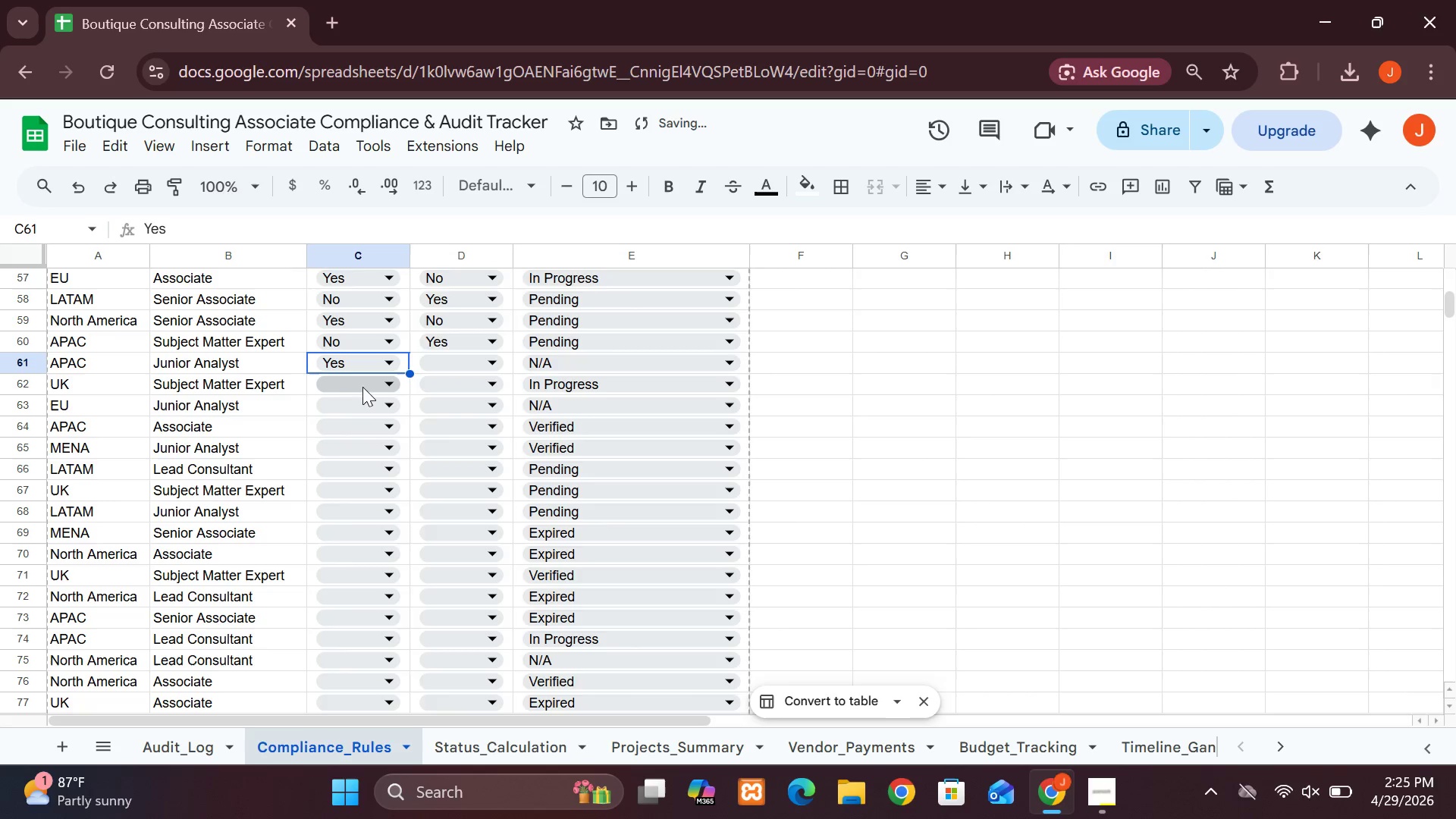 
left_click([363, 387])
 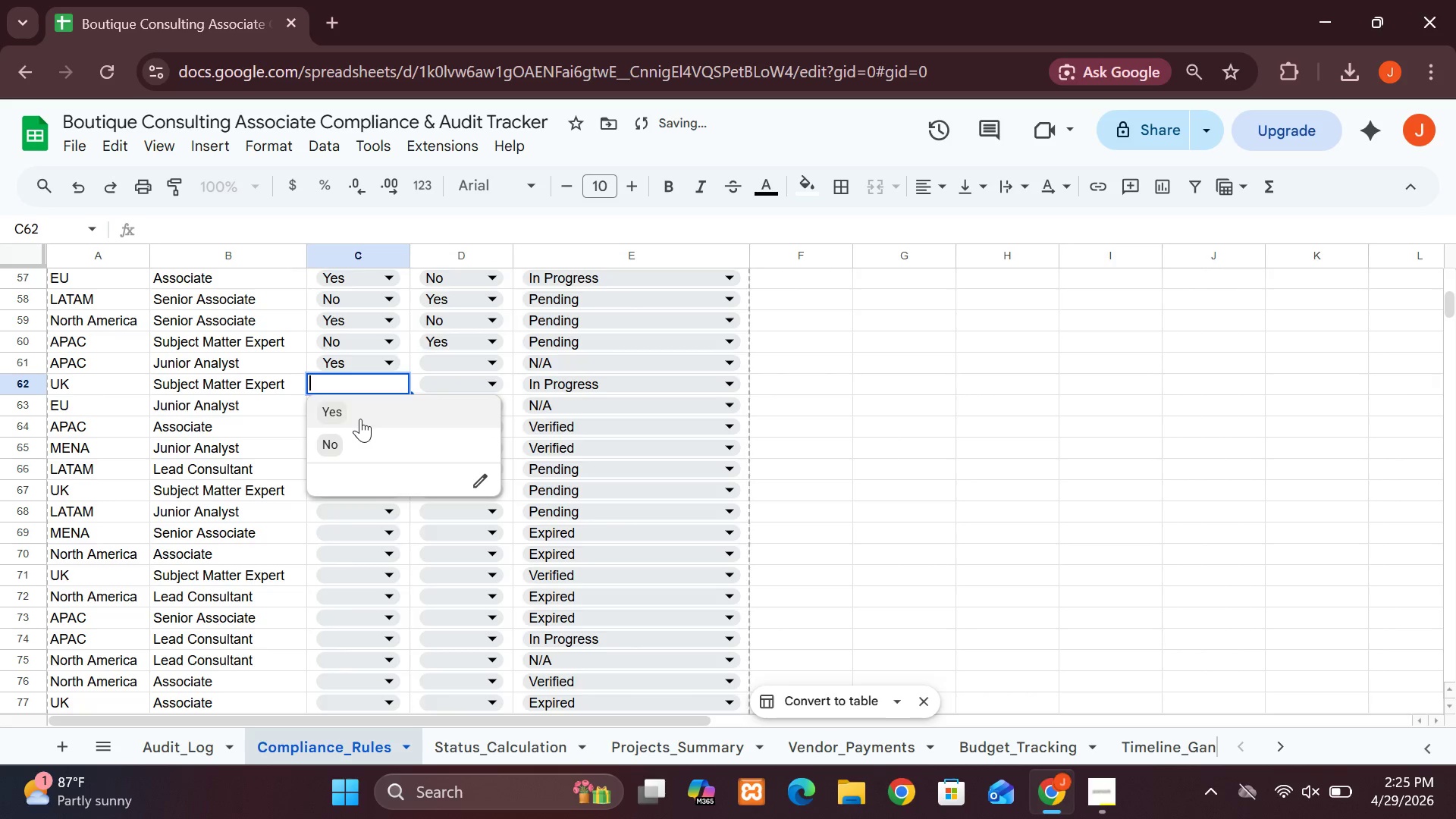 
left_click_drag(start_coordinate=[360, 419], to_coordinate=[345, 413])
 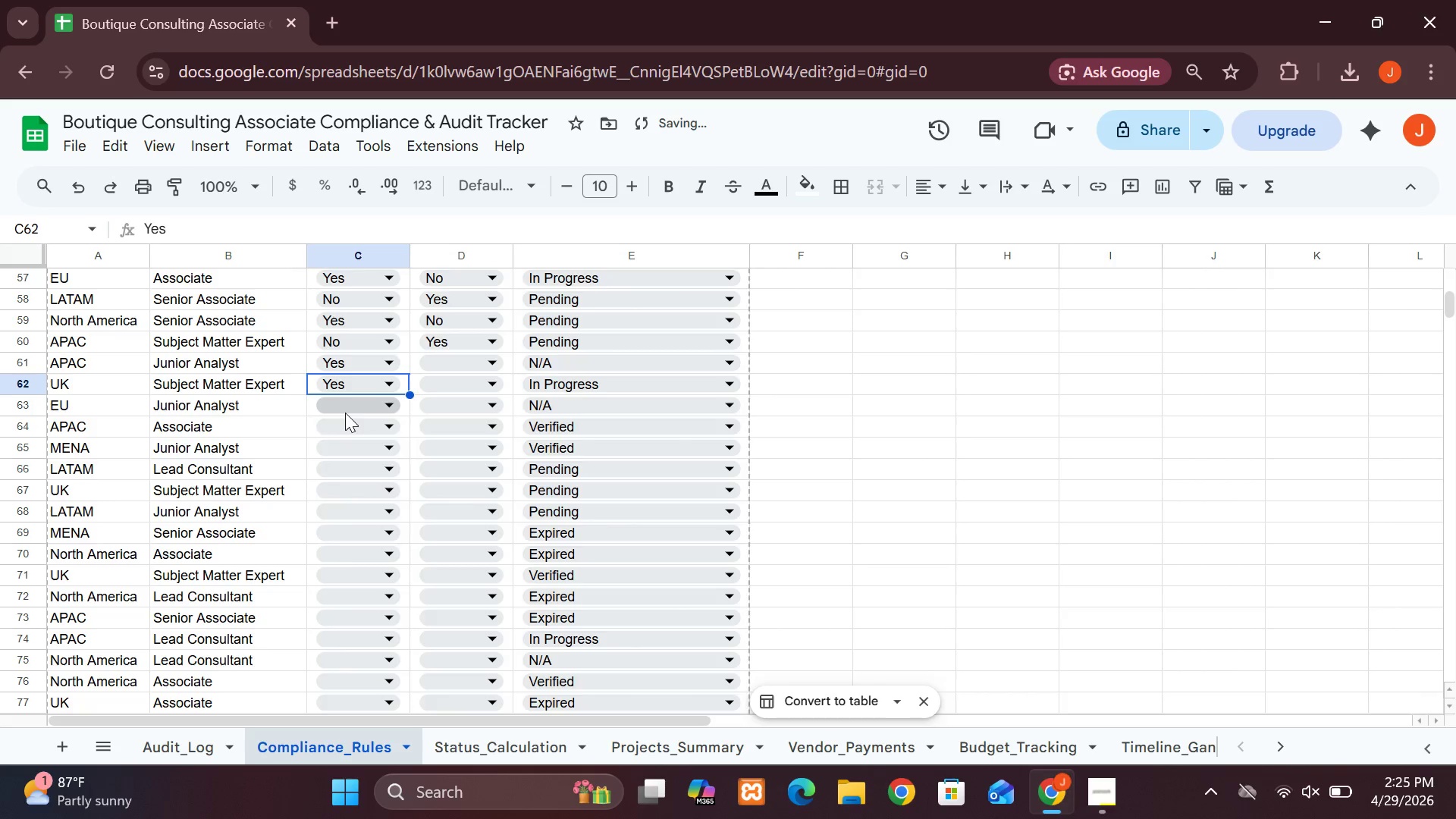 
left_click([345, 413])
 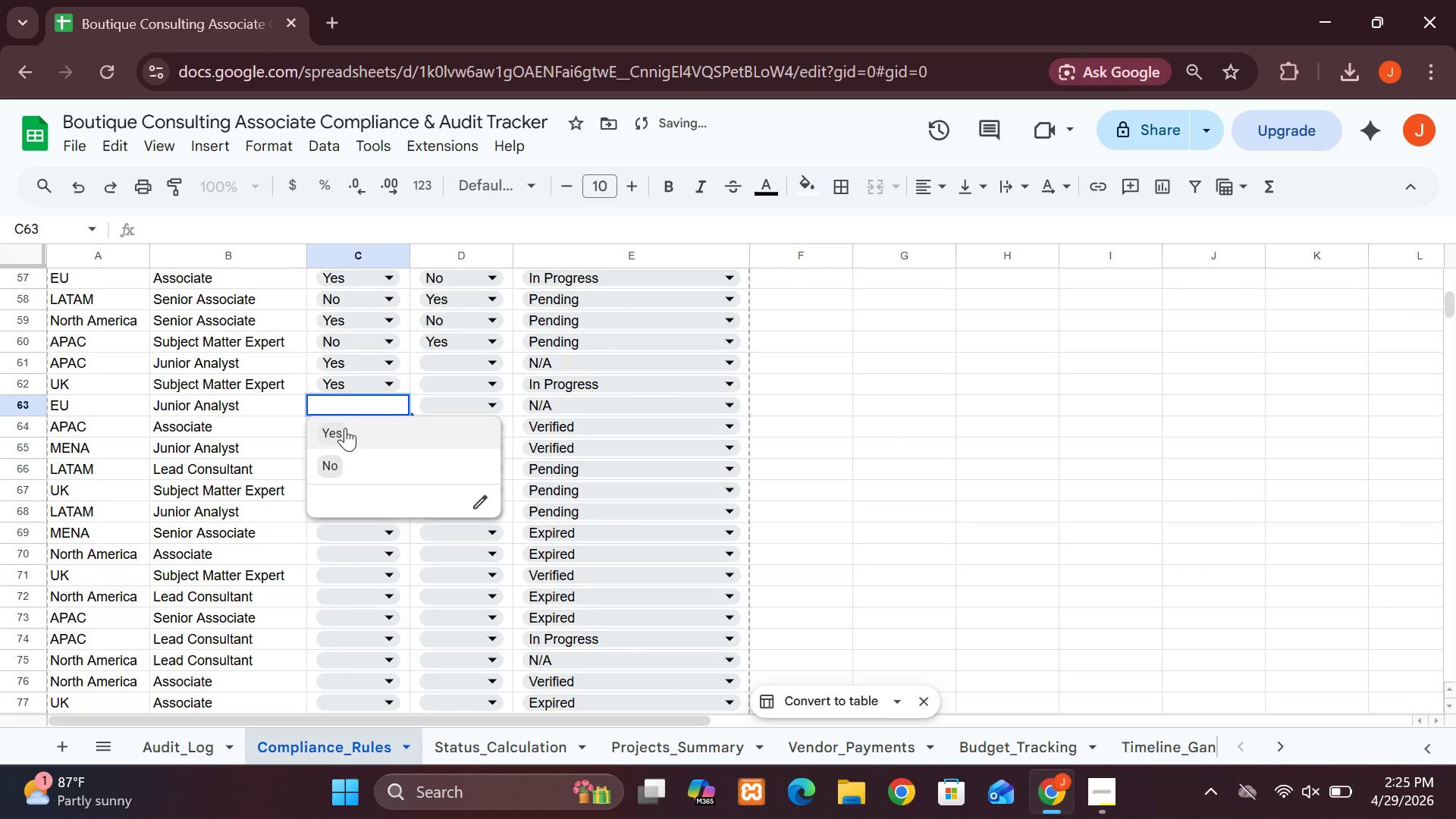 
left_click([345, 428])
 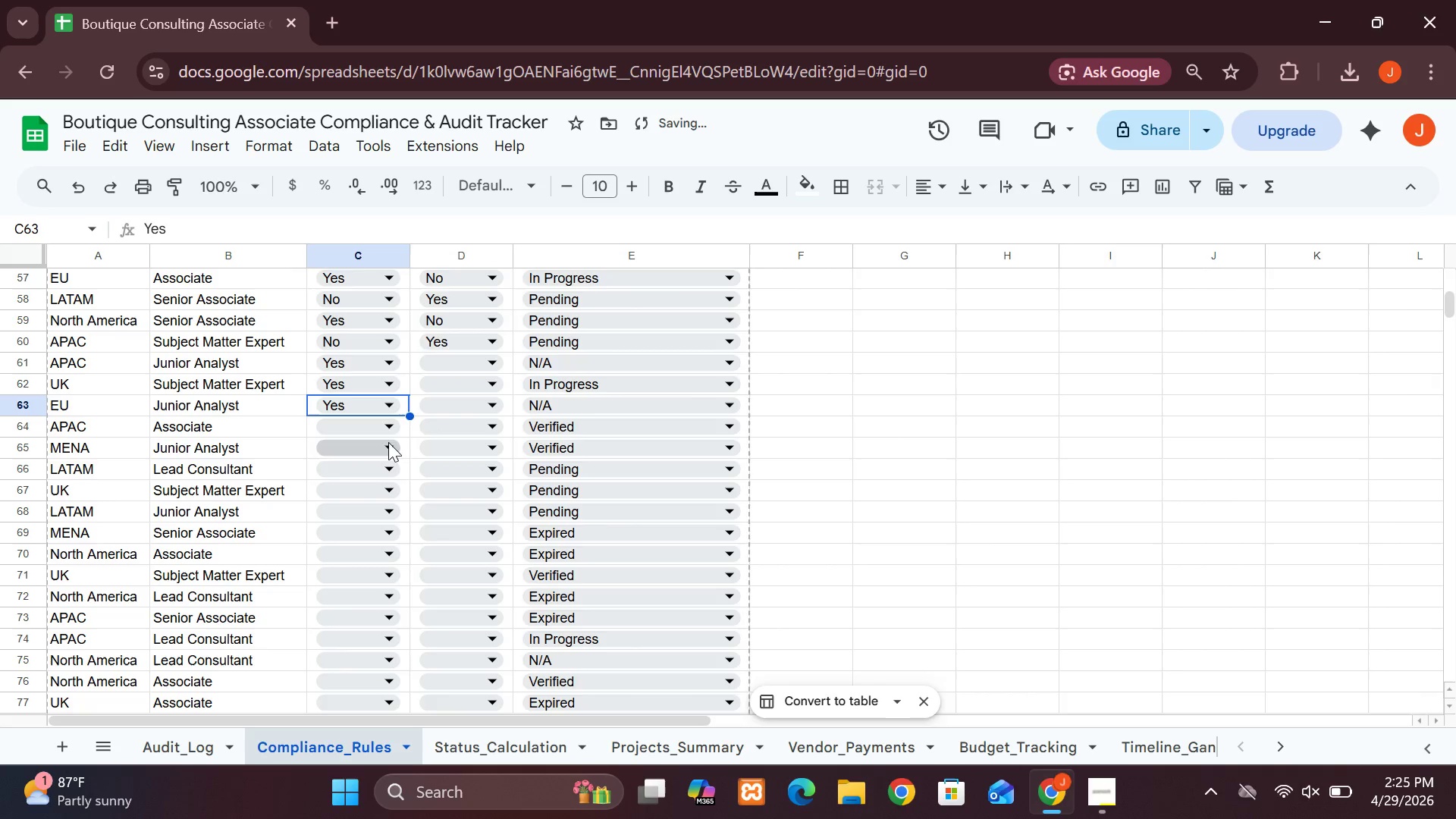 
left_click([381, 430])
 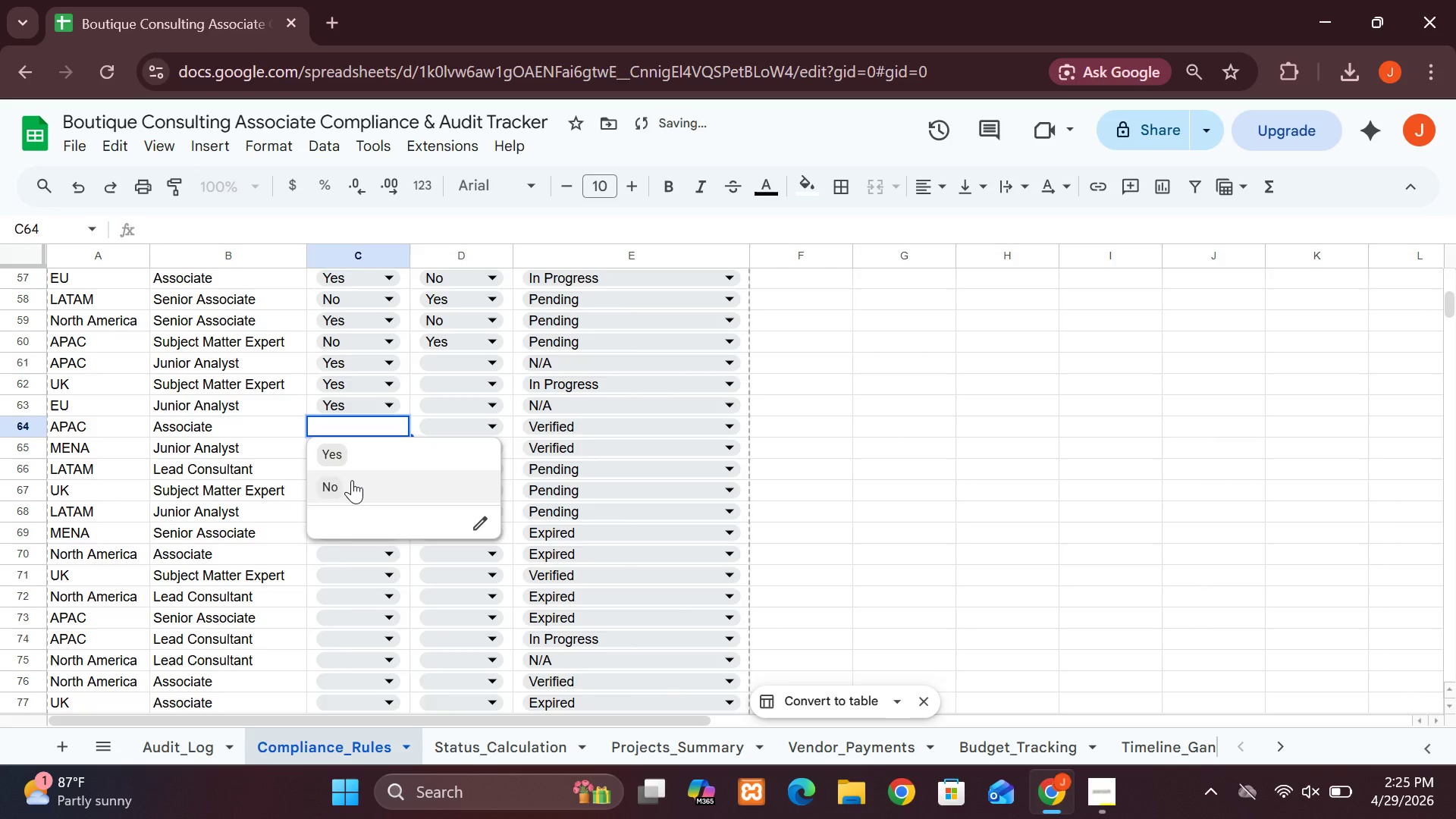 
left_click([352, 482])
 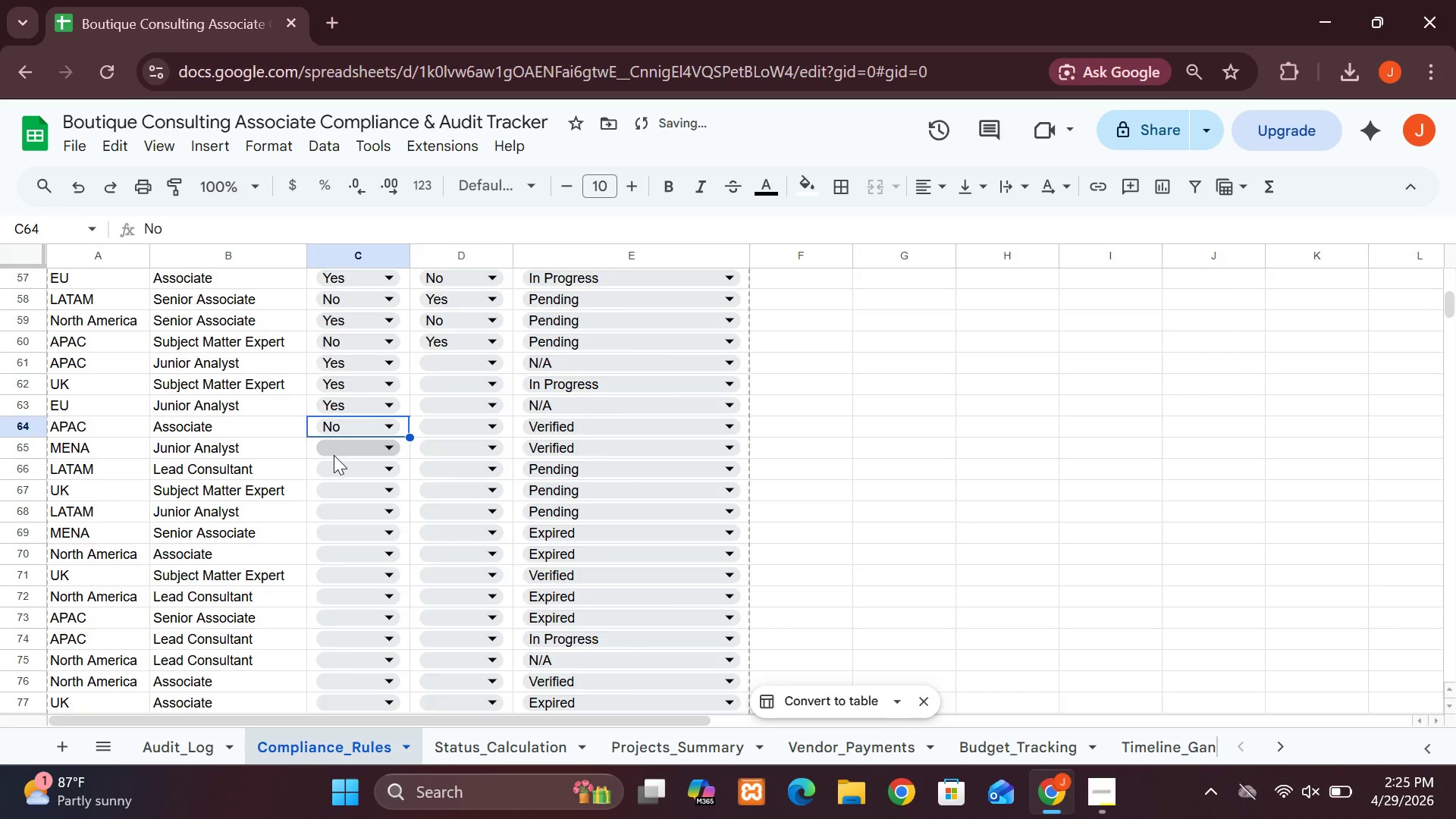 
left_click([334, 453])
 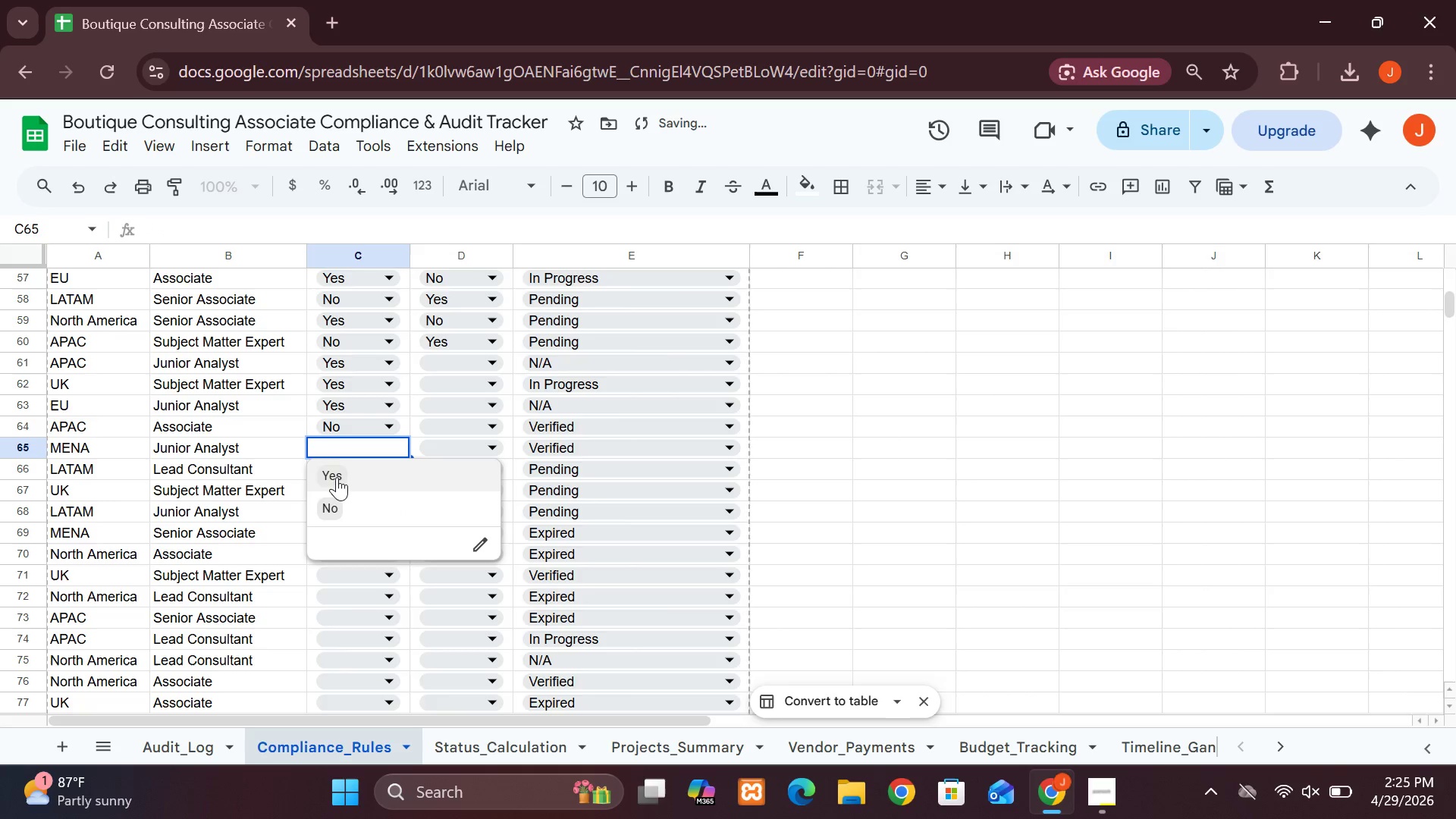 
left_click([337, 477])
 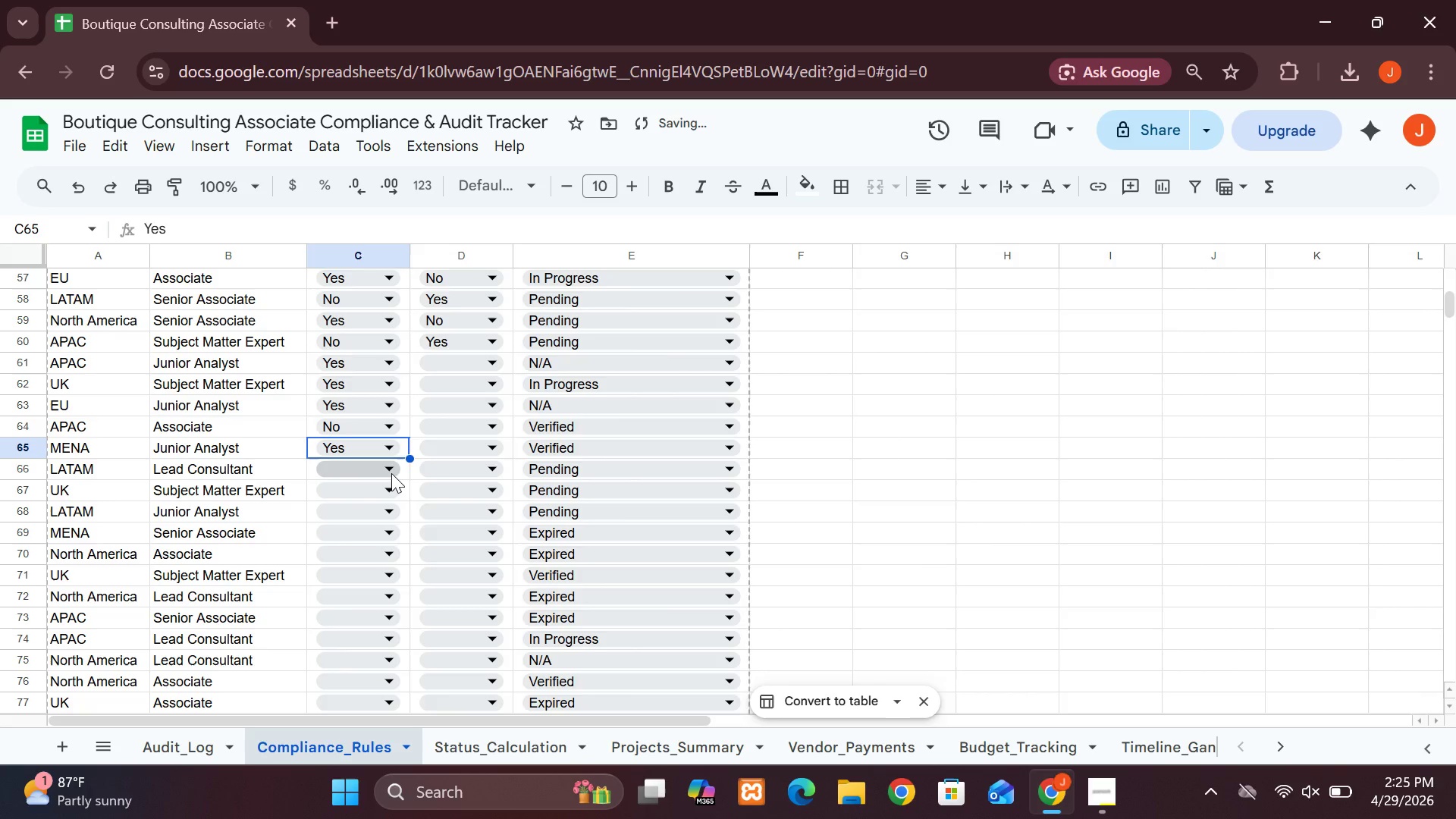 
left_click([391, 473])
 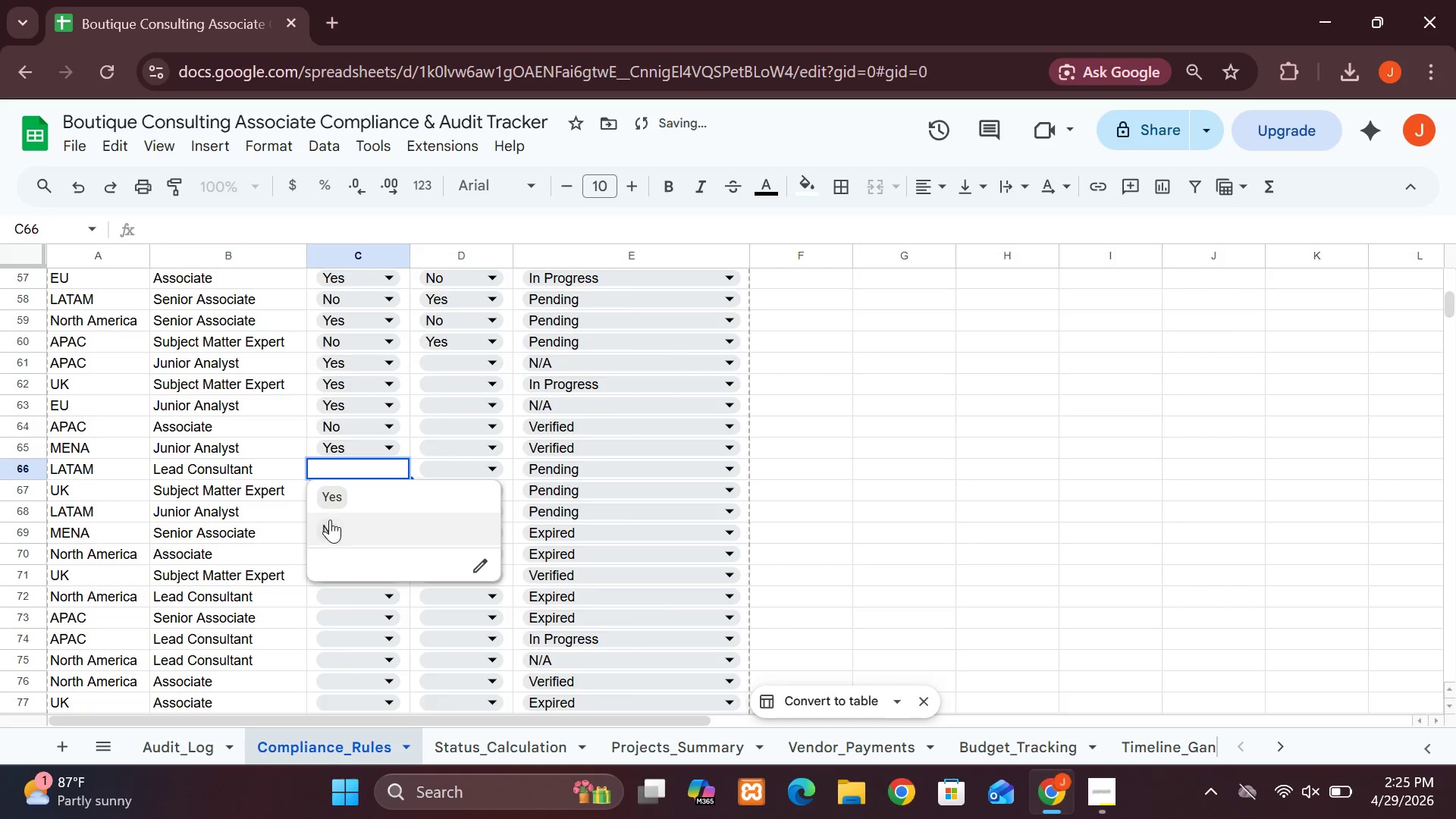 
left_click([321, 528])
 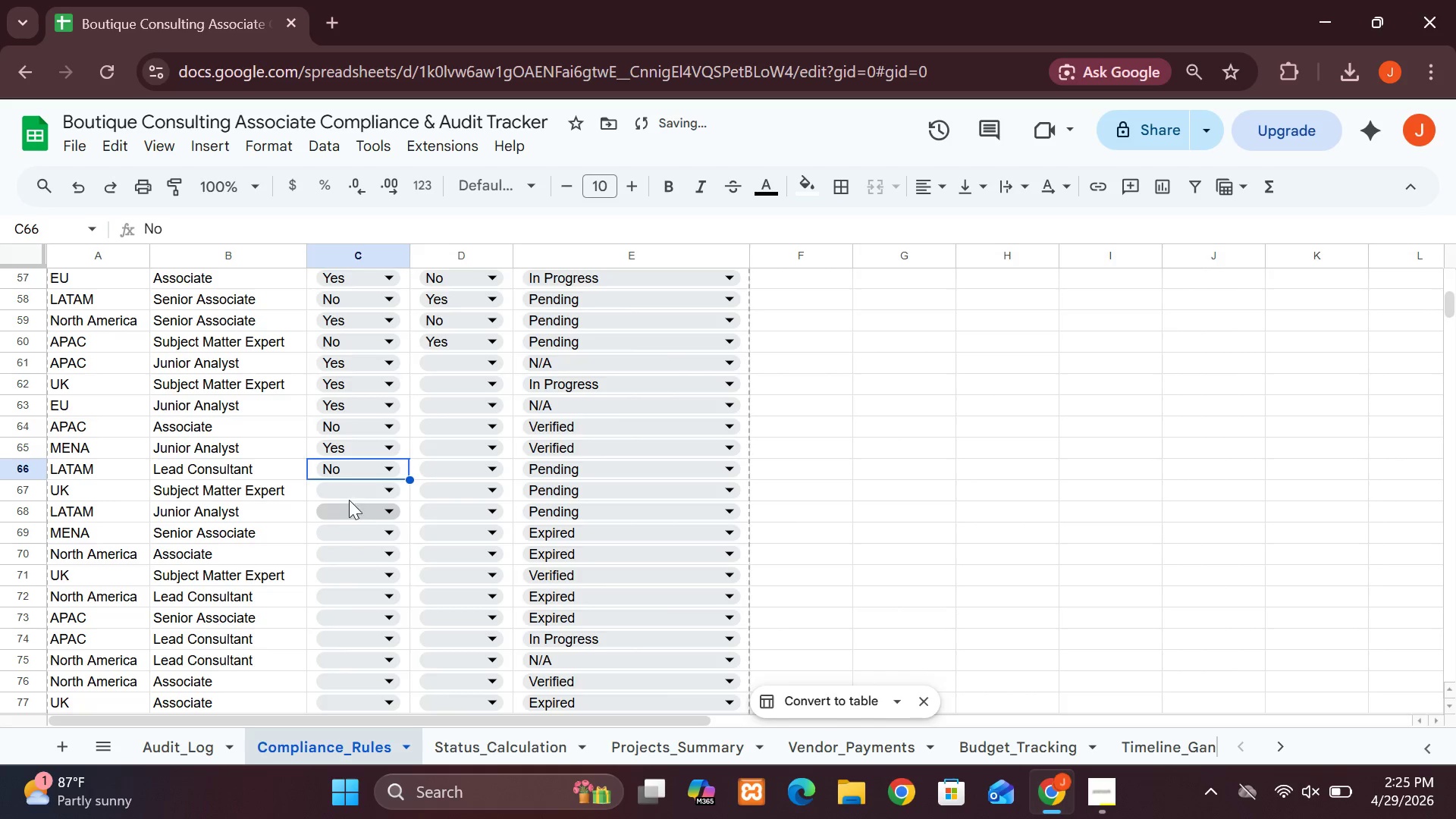 
left_click([339, 485])
 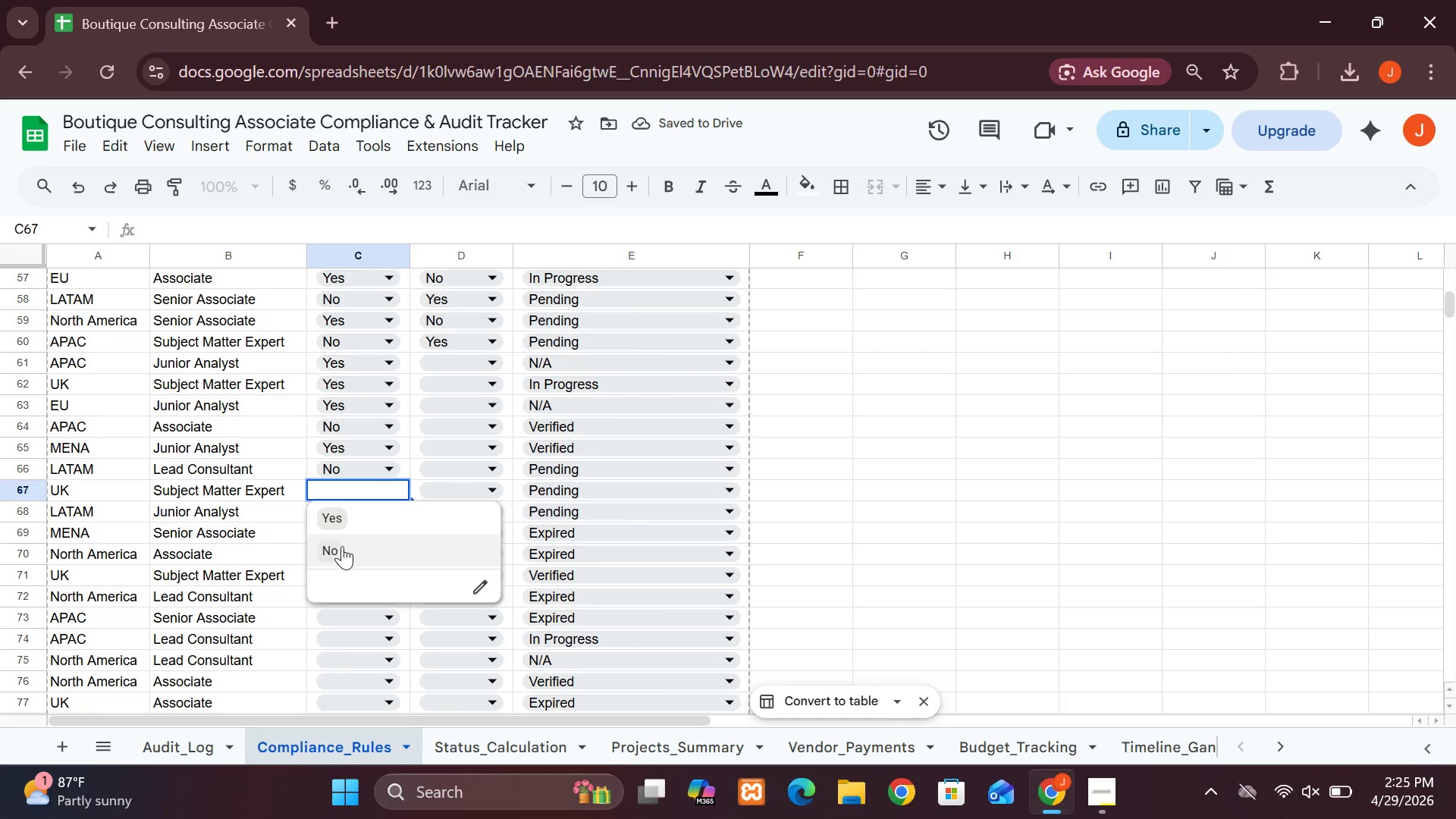 
left_click([340, 545])
 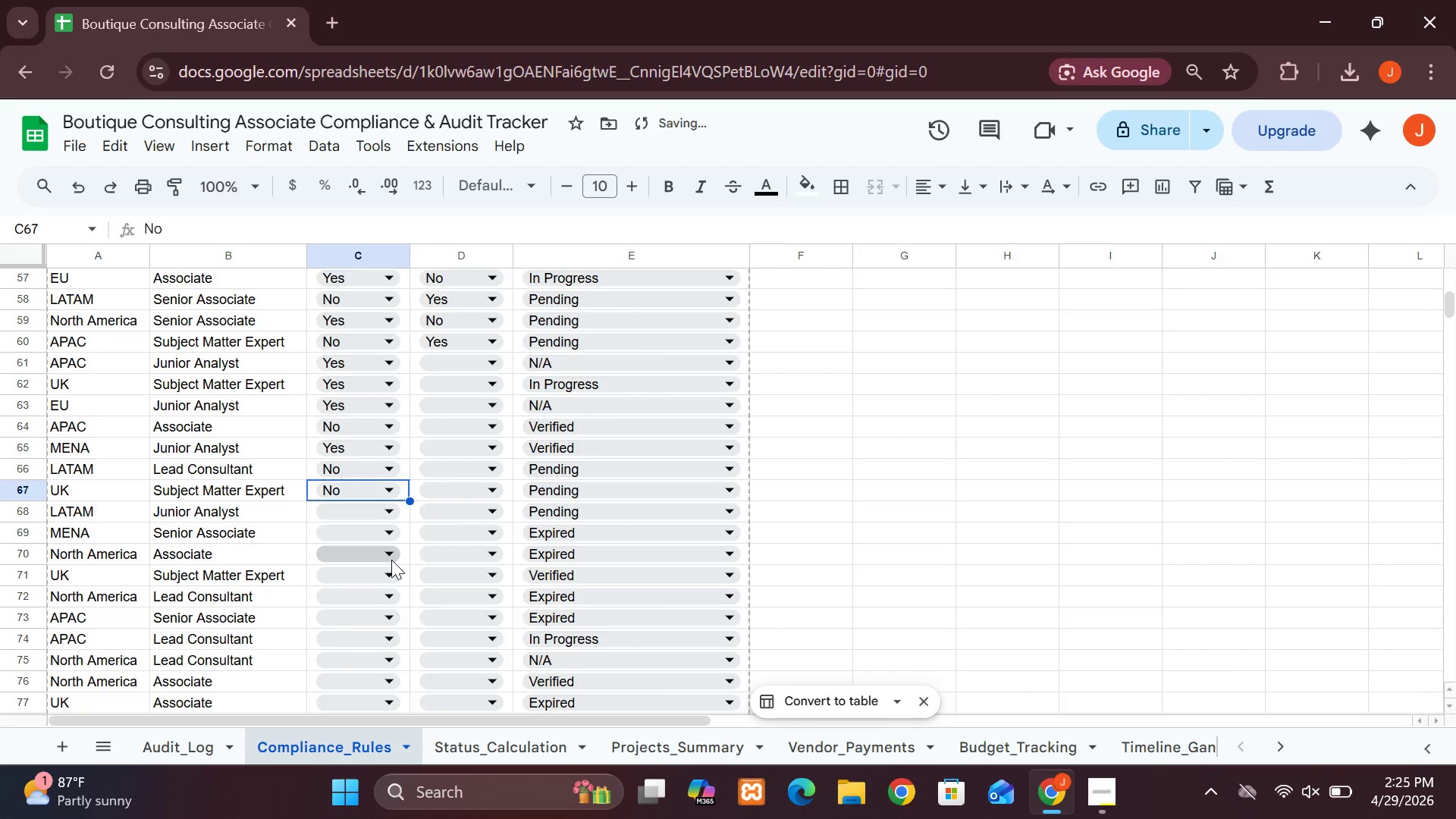 
left_click([390, 560])
 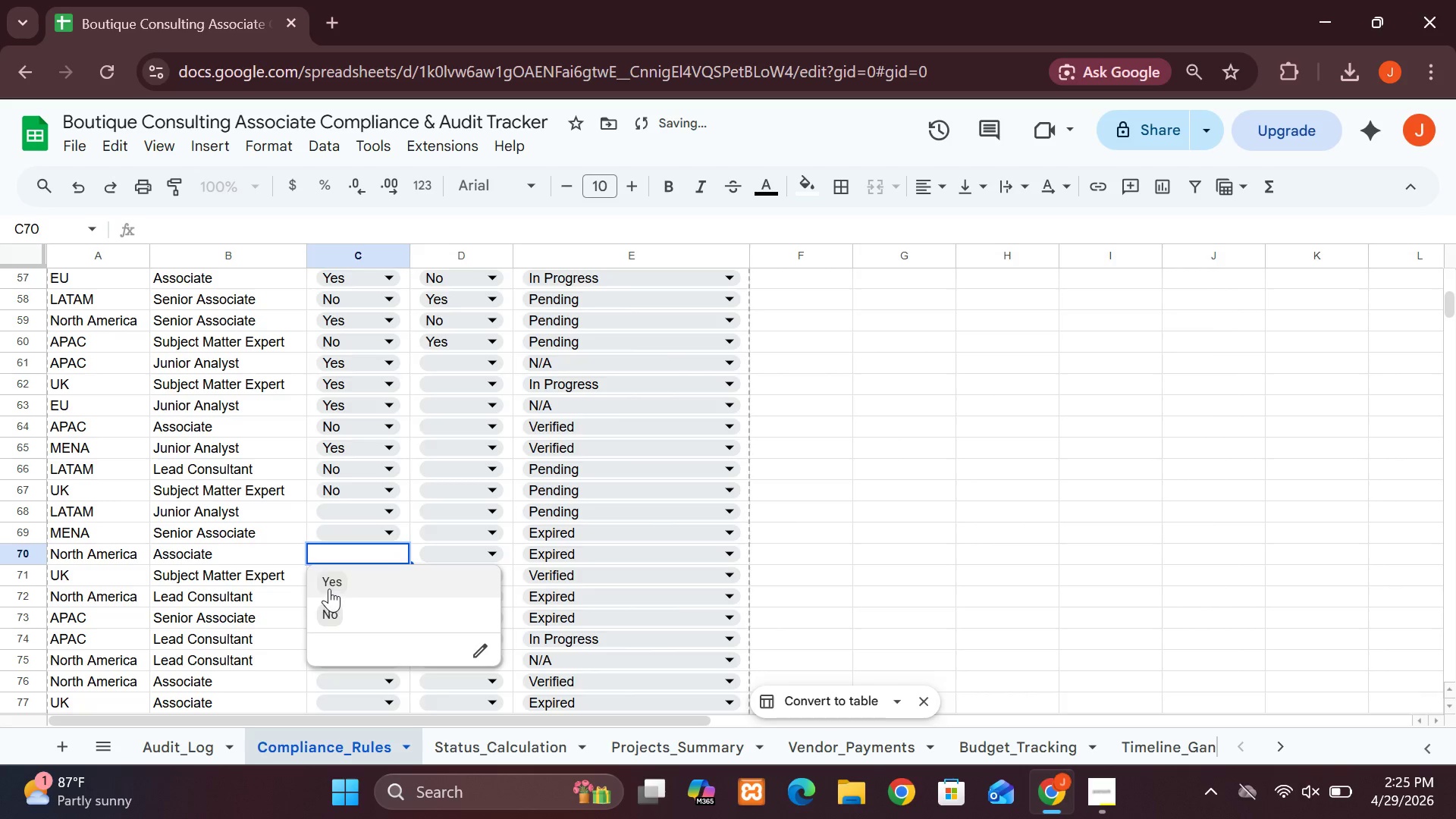 
left_click([328, 586])
 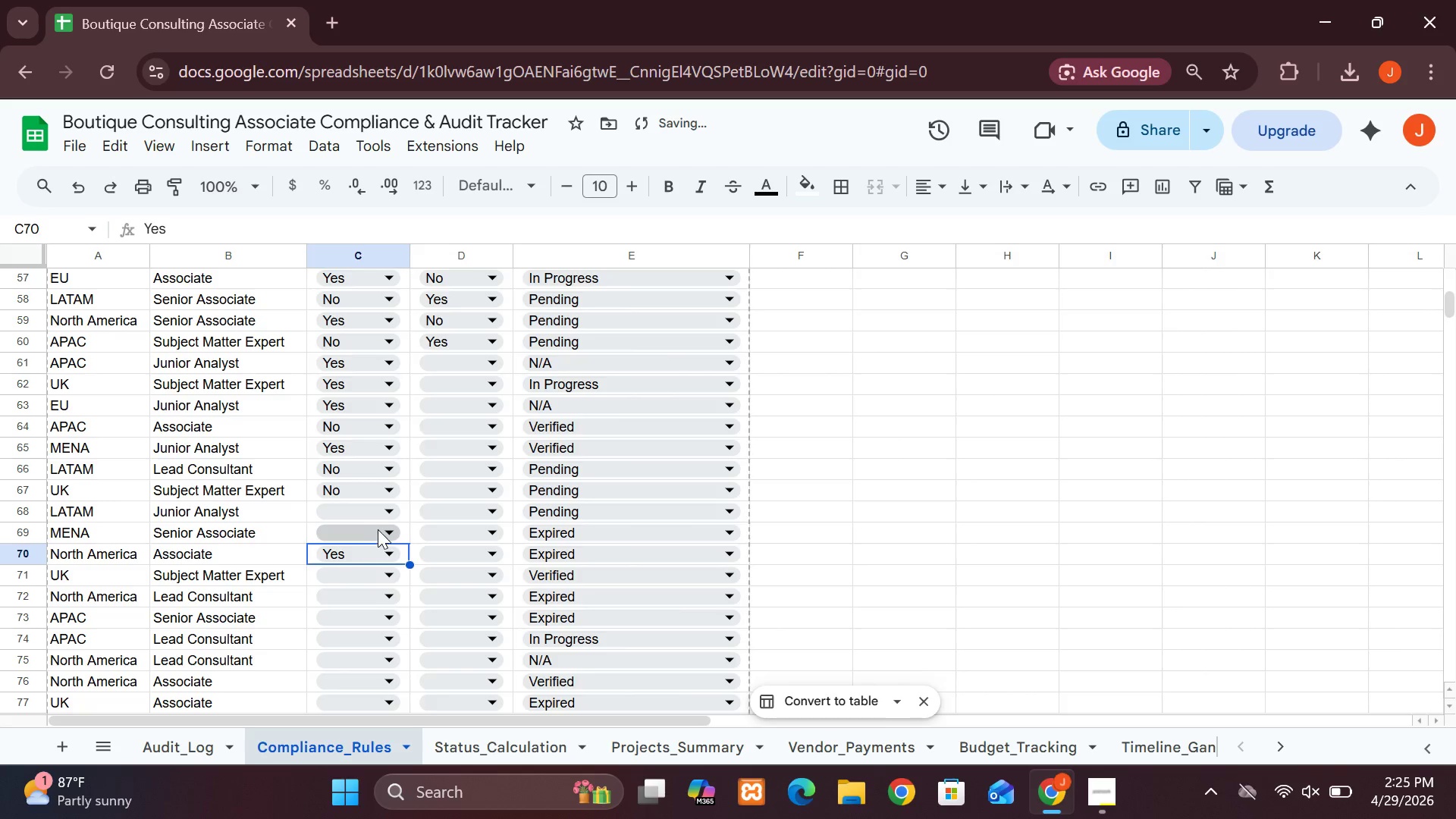 
left_click([378, 529])
 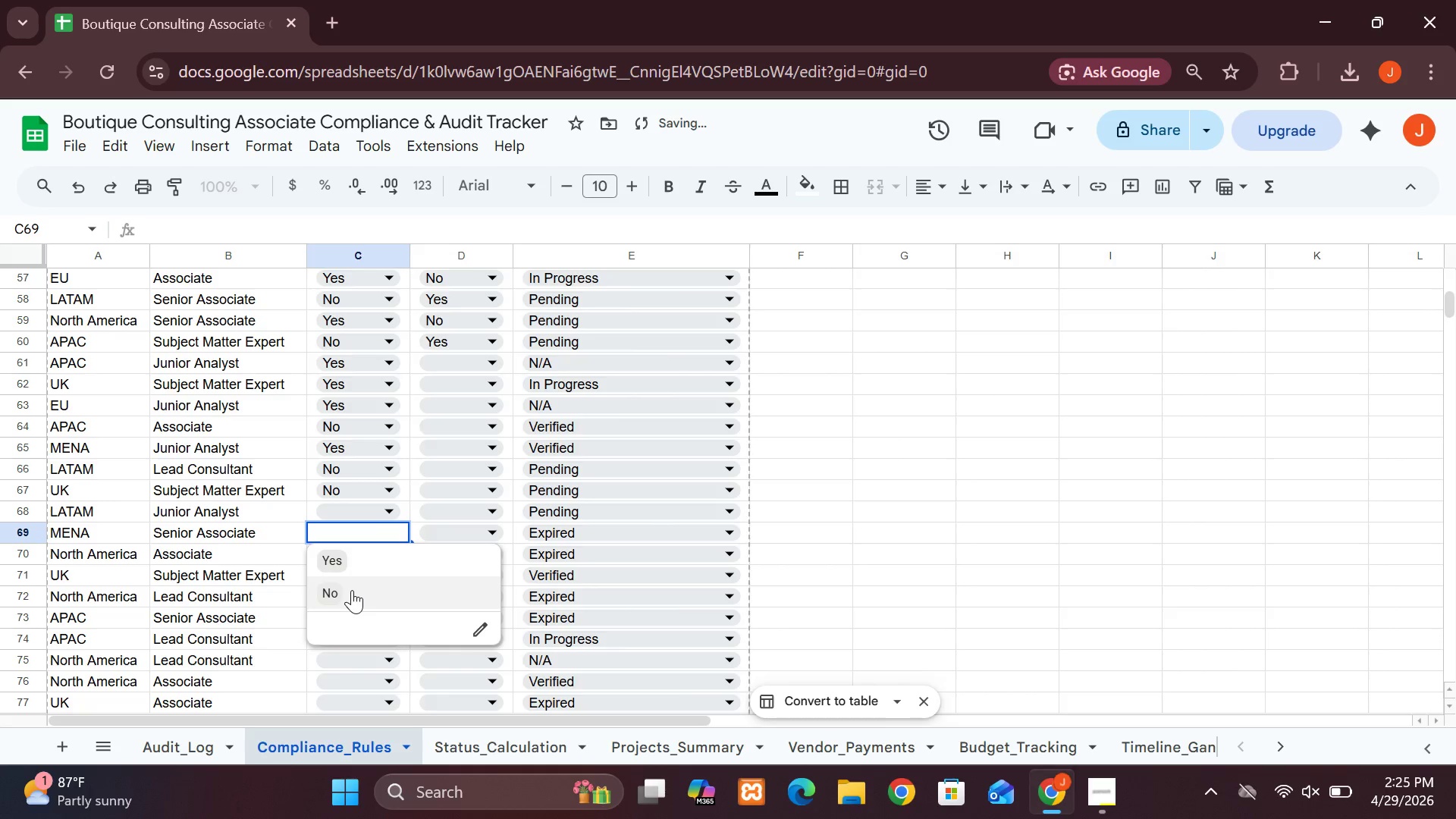 
left_click([351, 590])
 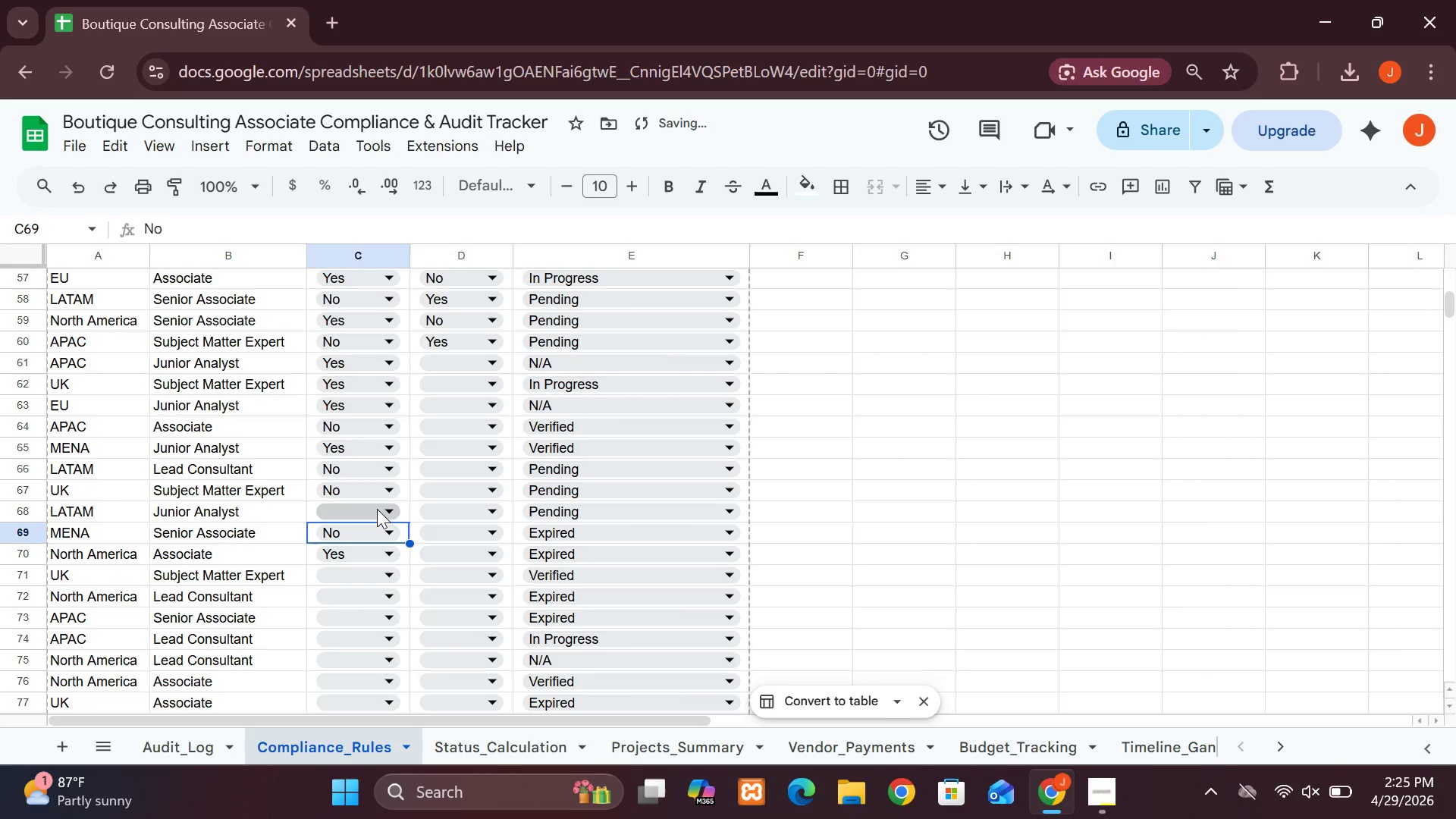 
left_click([377, 509])
 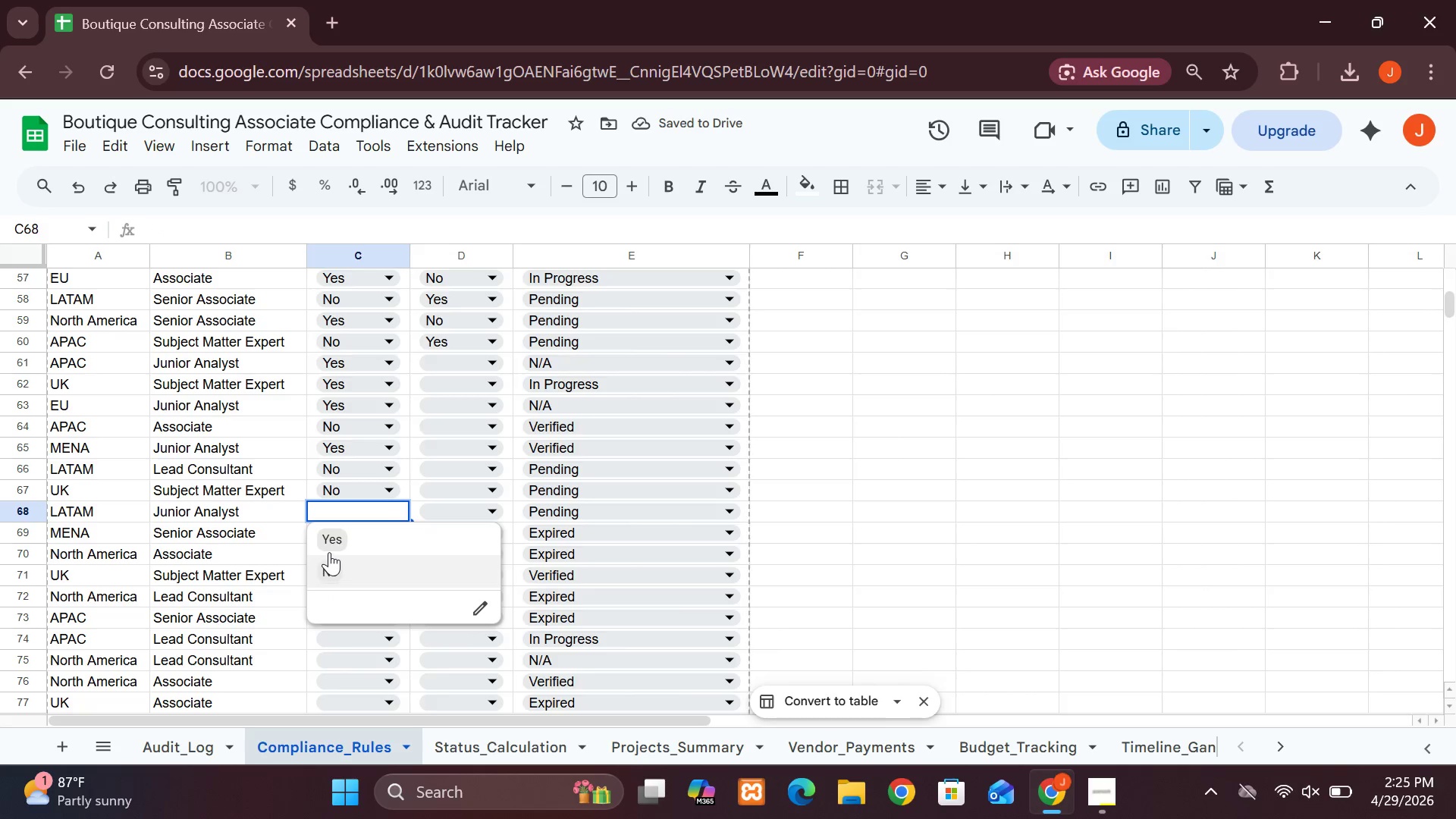 
left_click([328, 547])
 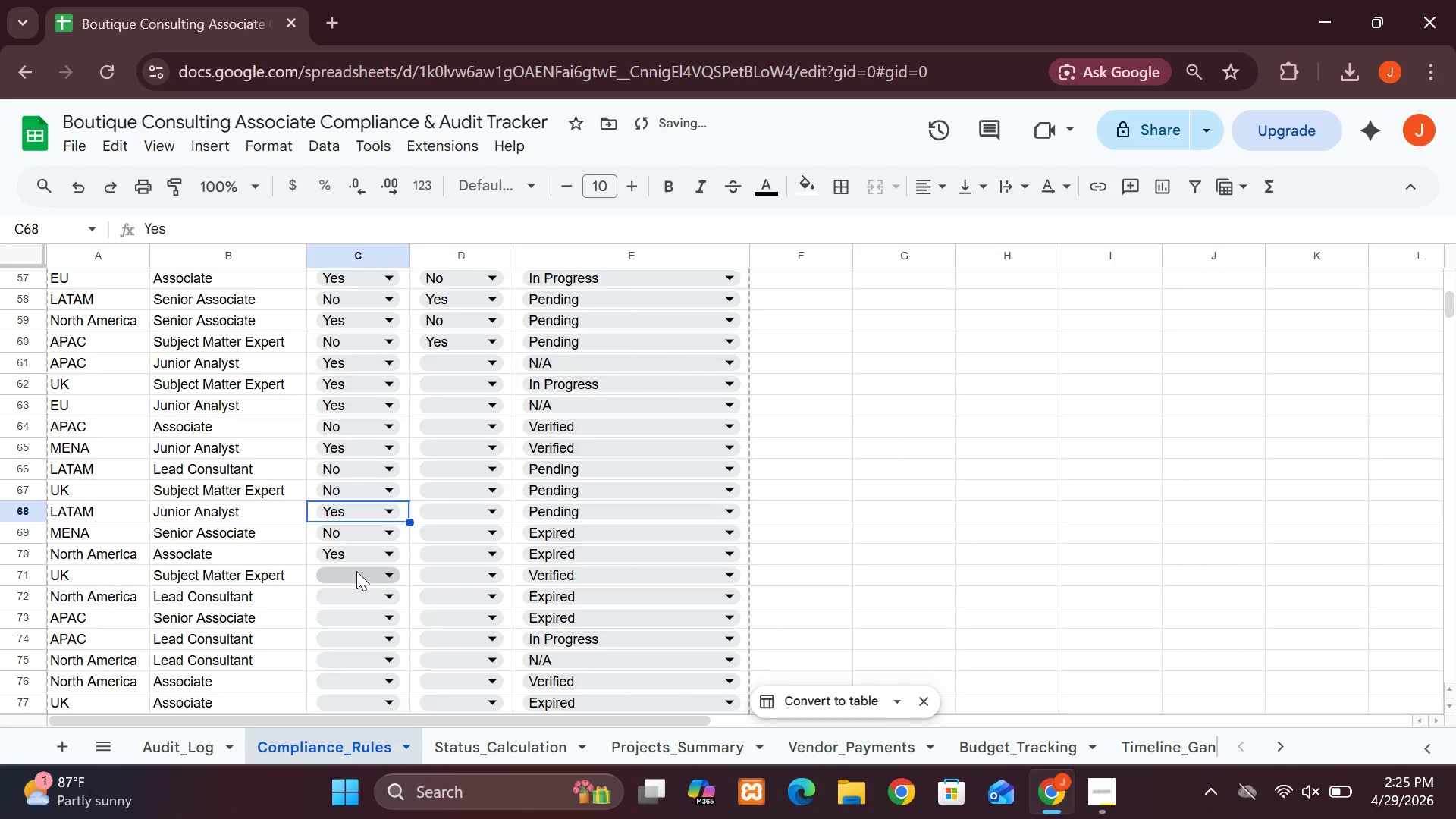 
left_click([363, 571])
 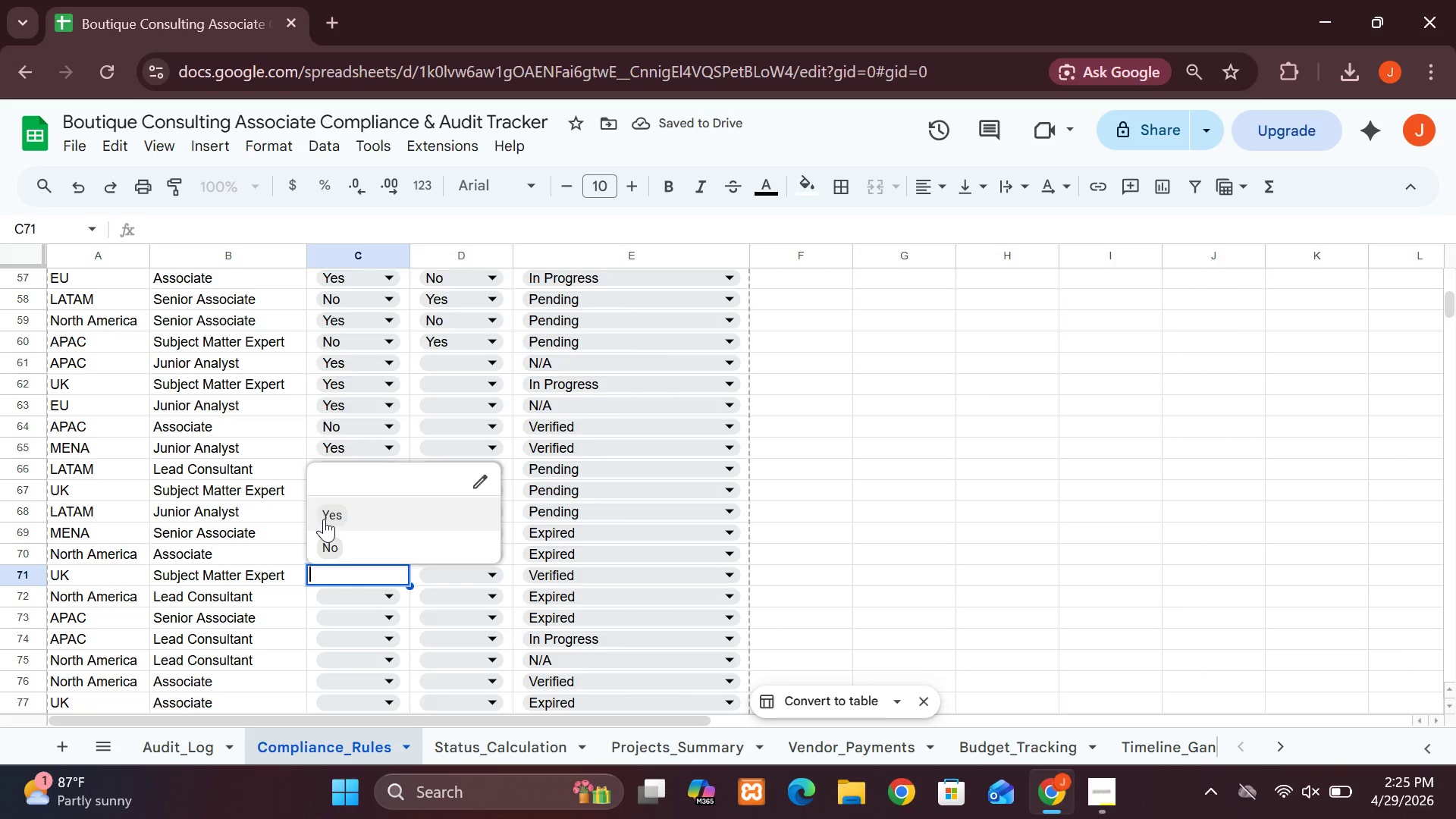 
left_click([324, 519])
 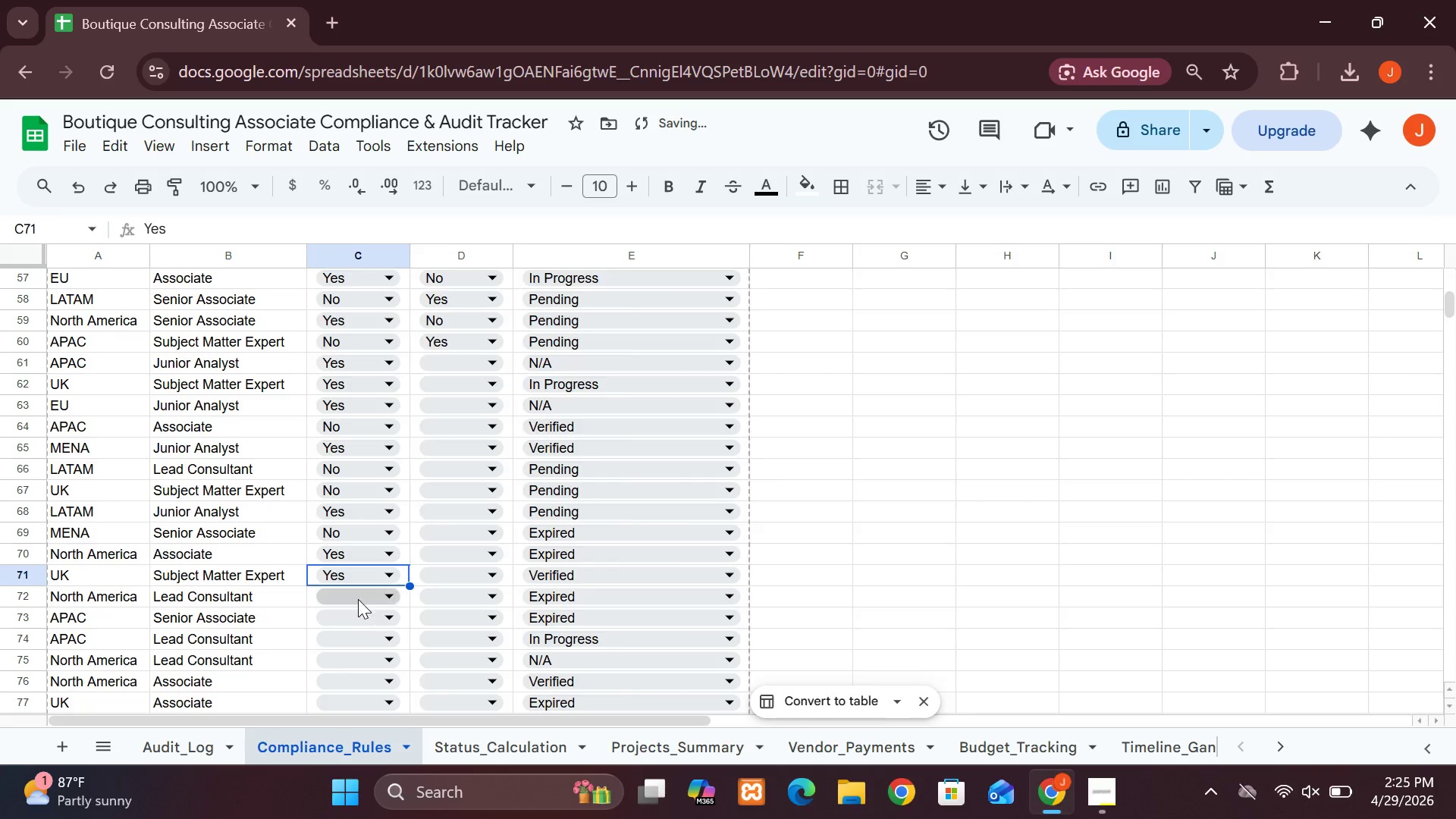 
left_click([355, 594])
 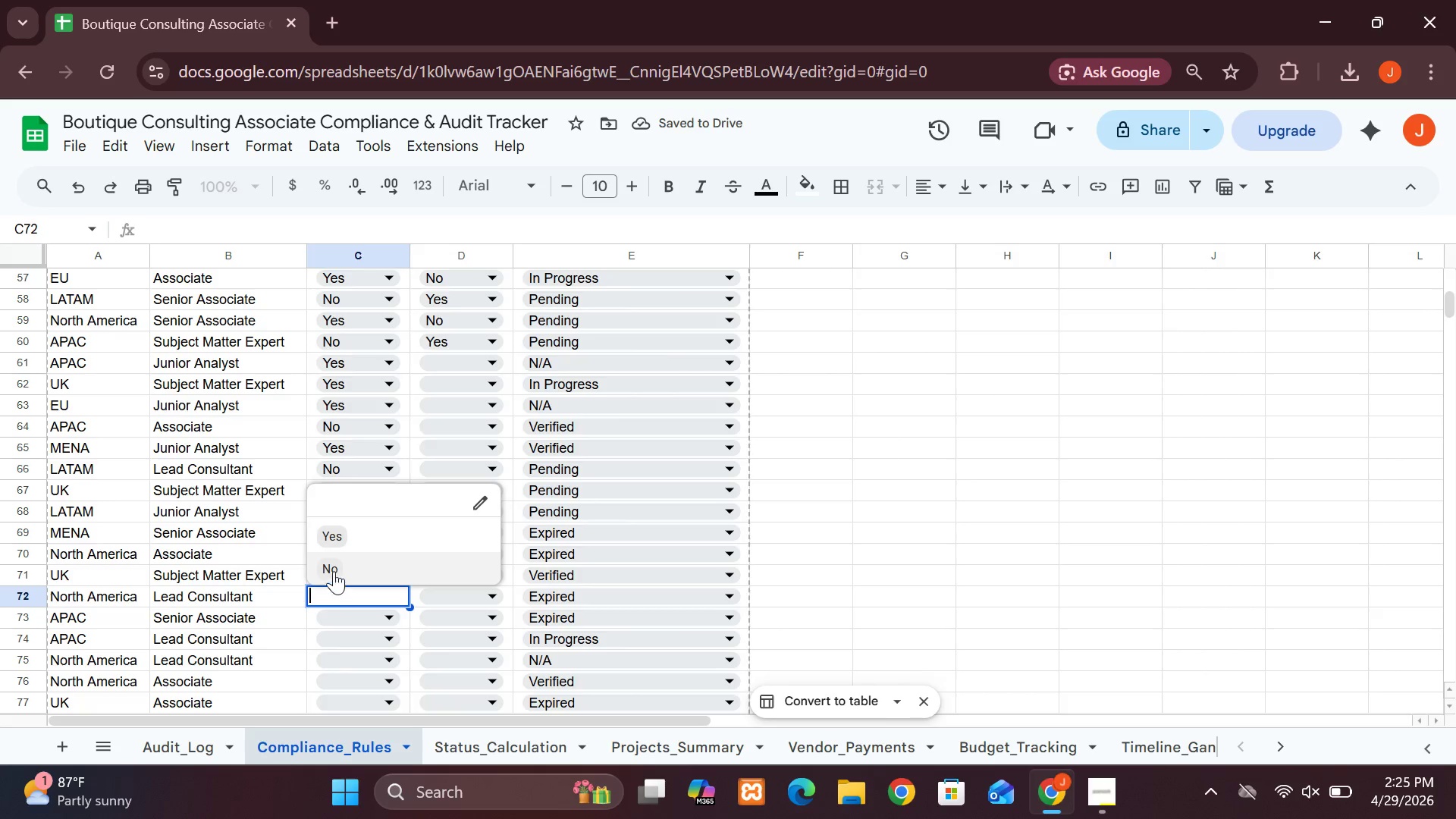 
left_click([332, 570])
 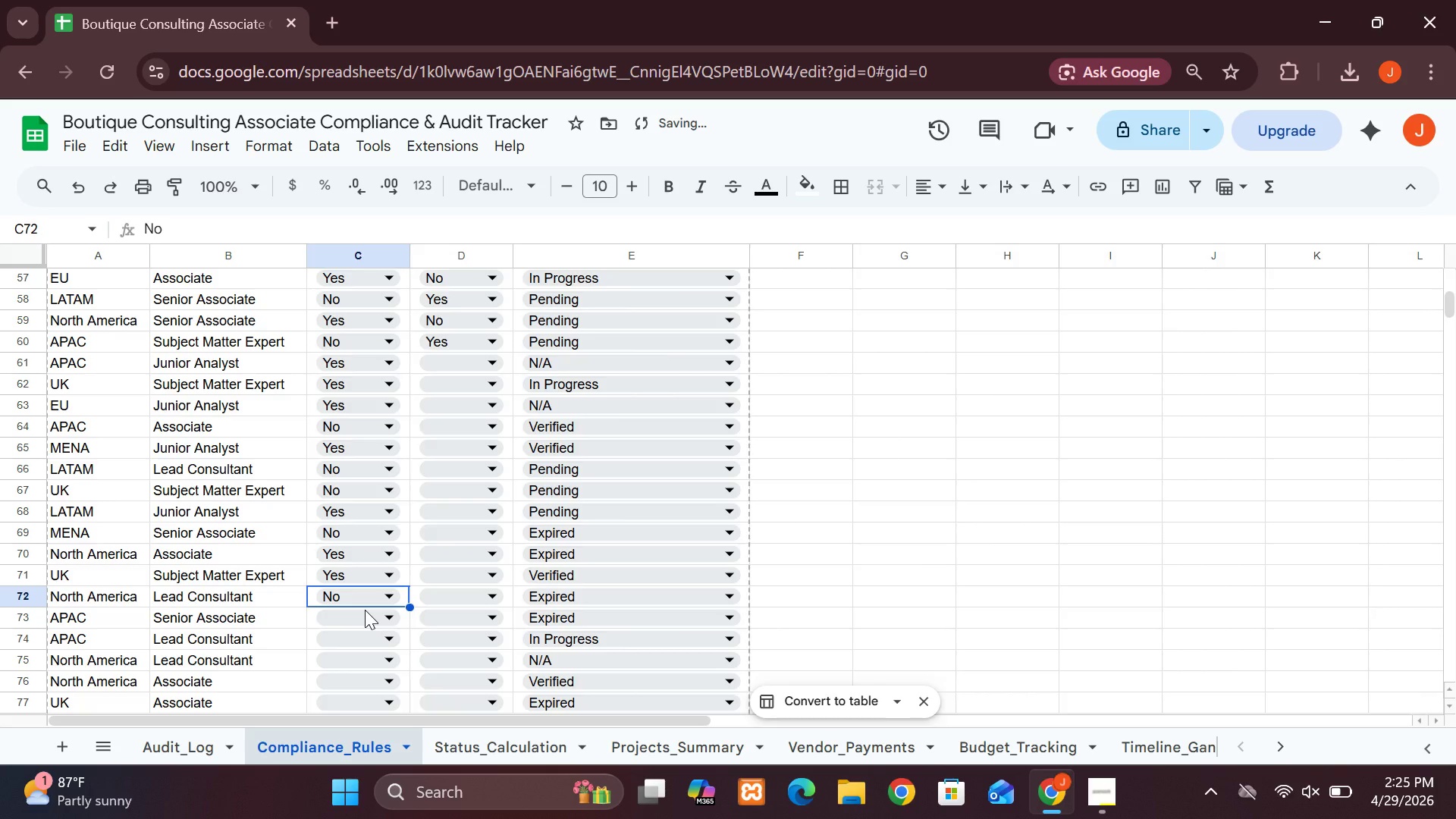 
left_click([376, 615])
 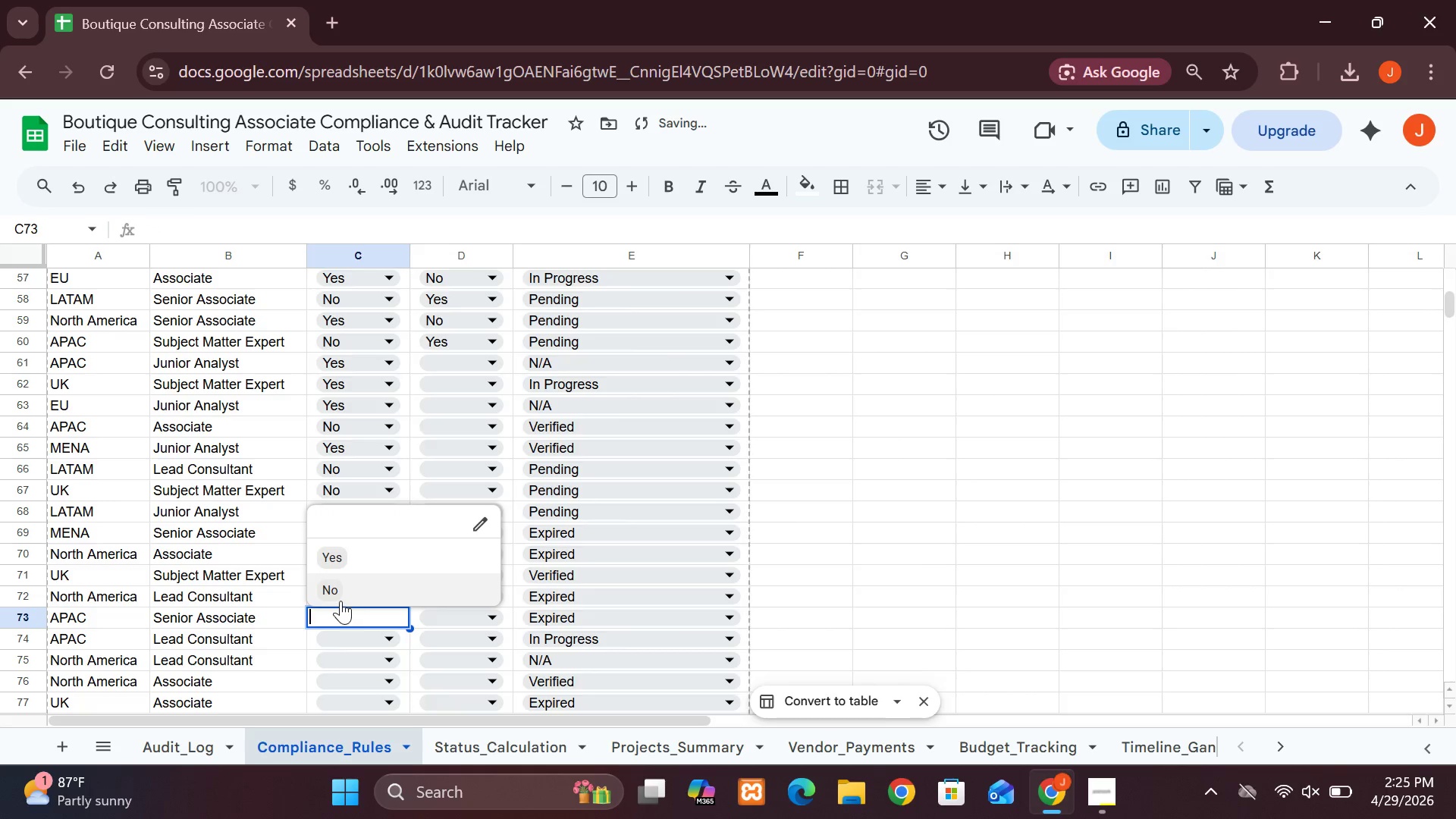 
left_click([331, 597])
 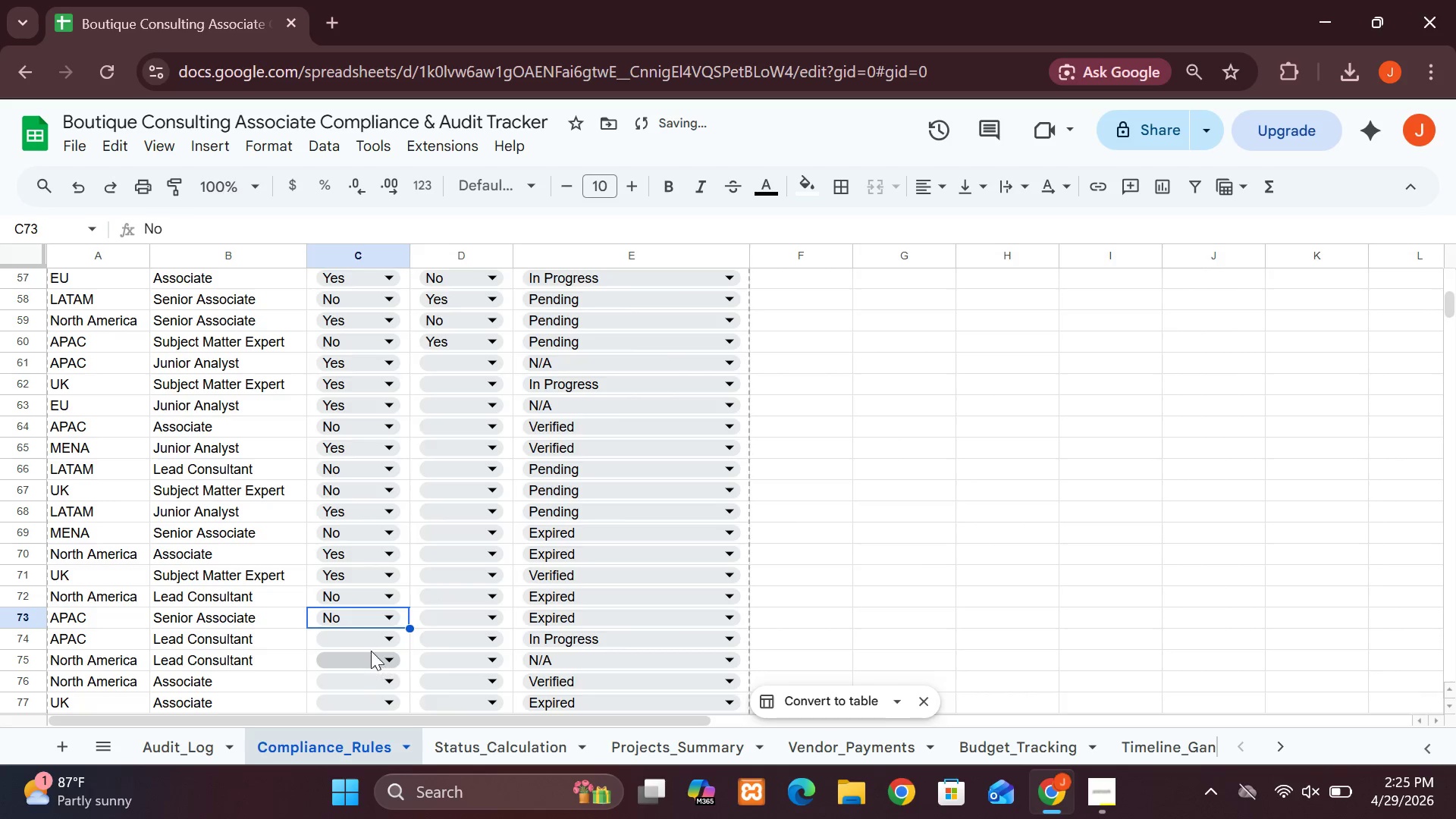 
left_click([366, 643])
 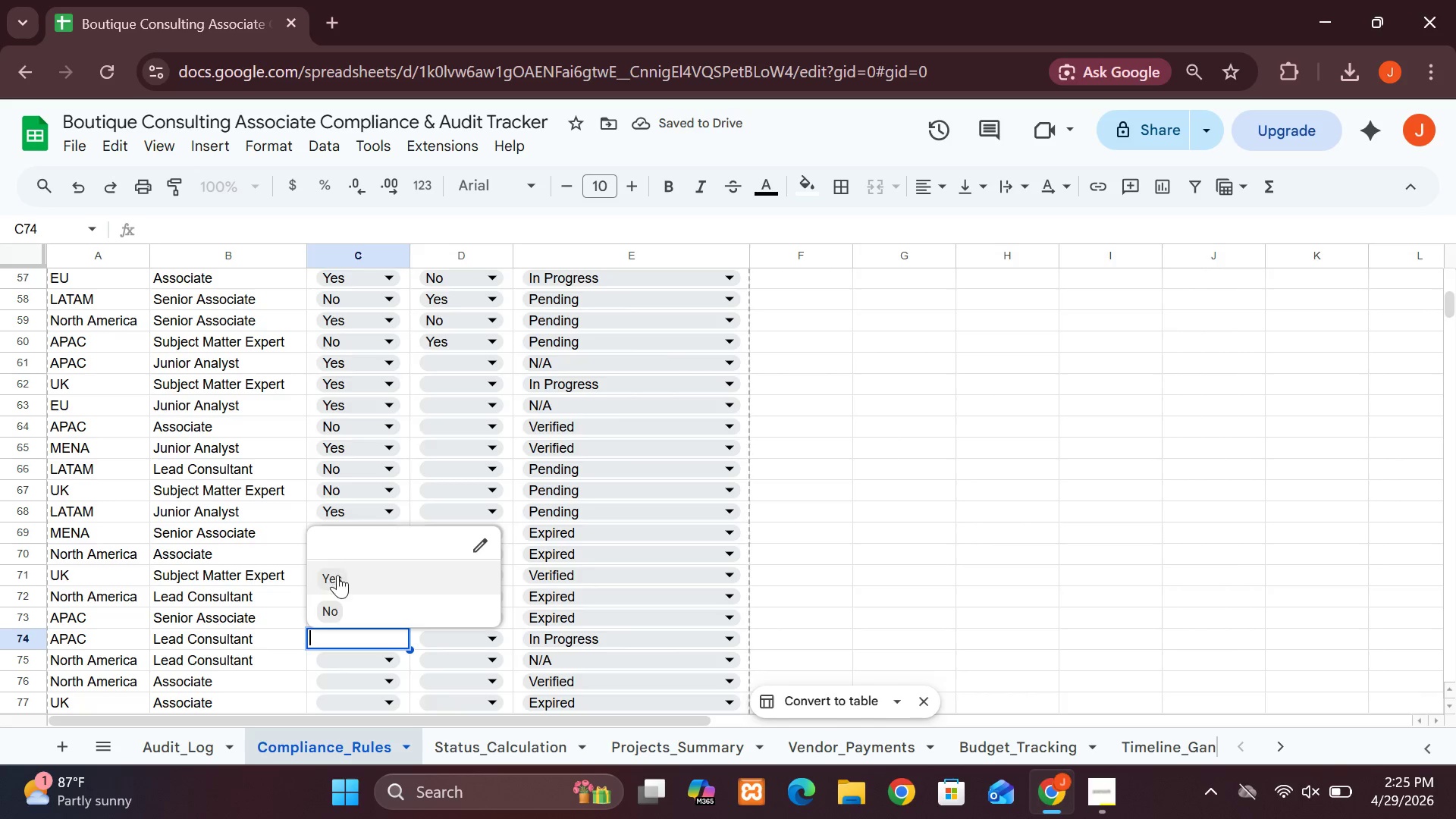 
left_click([339, 582])
 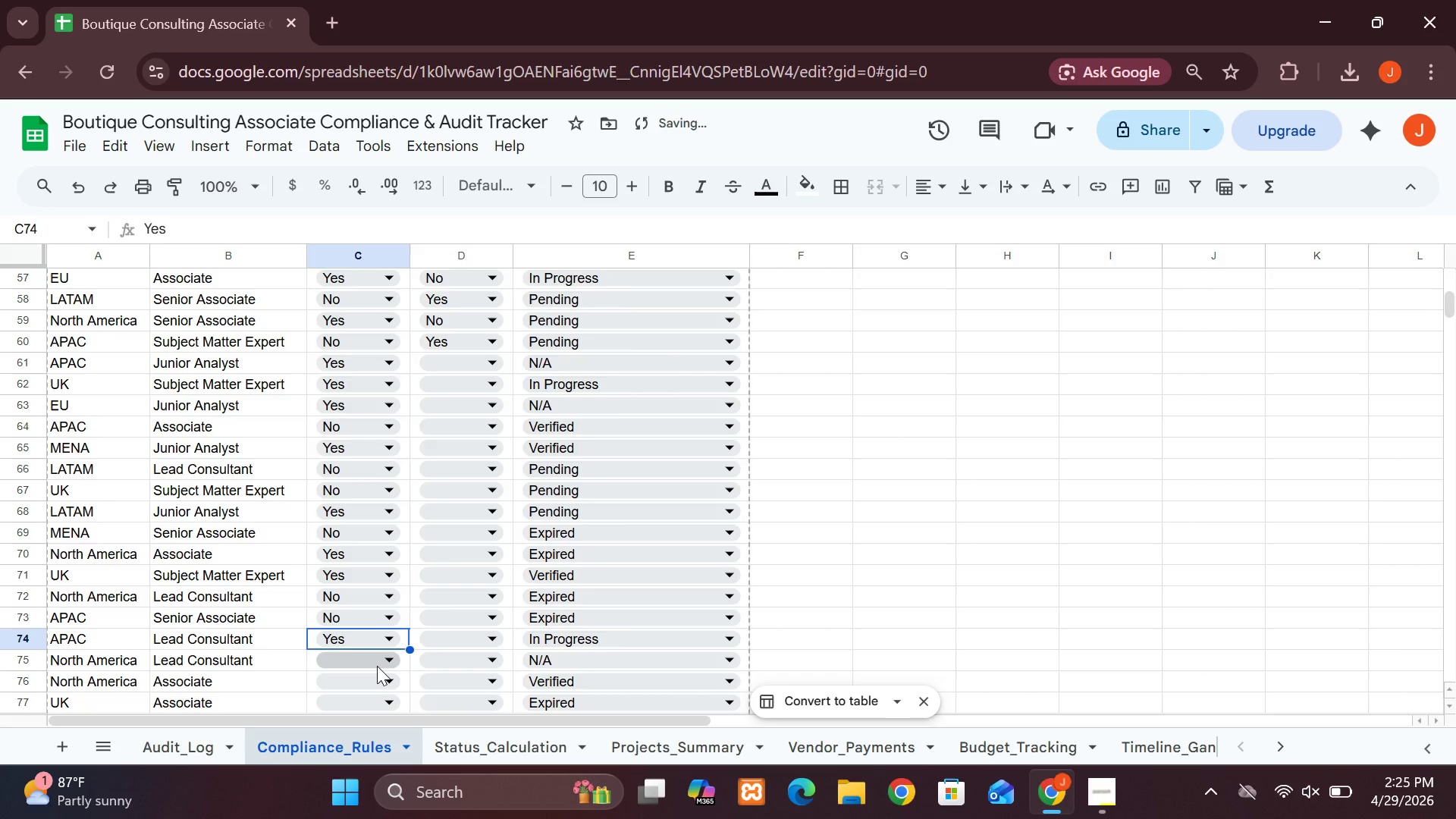 
left_click([377, 666])
 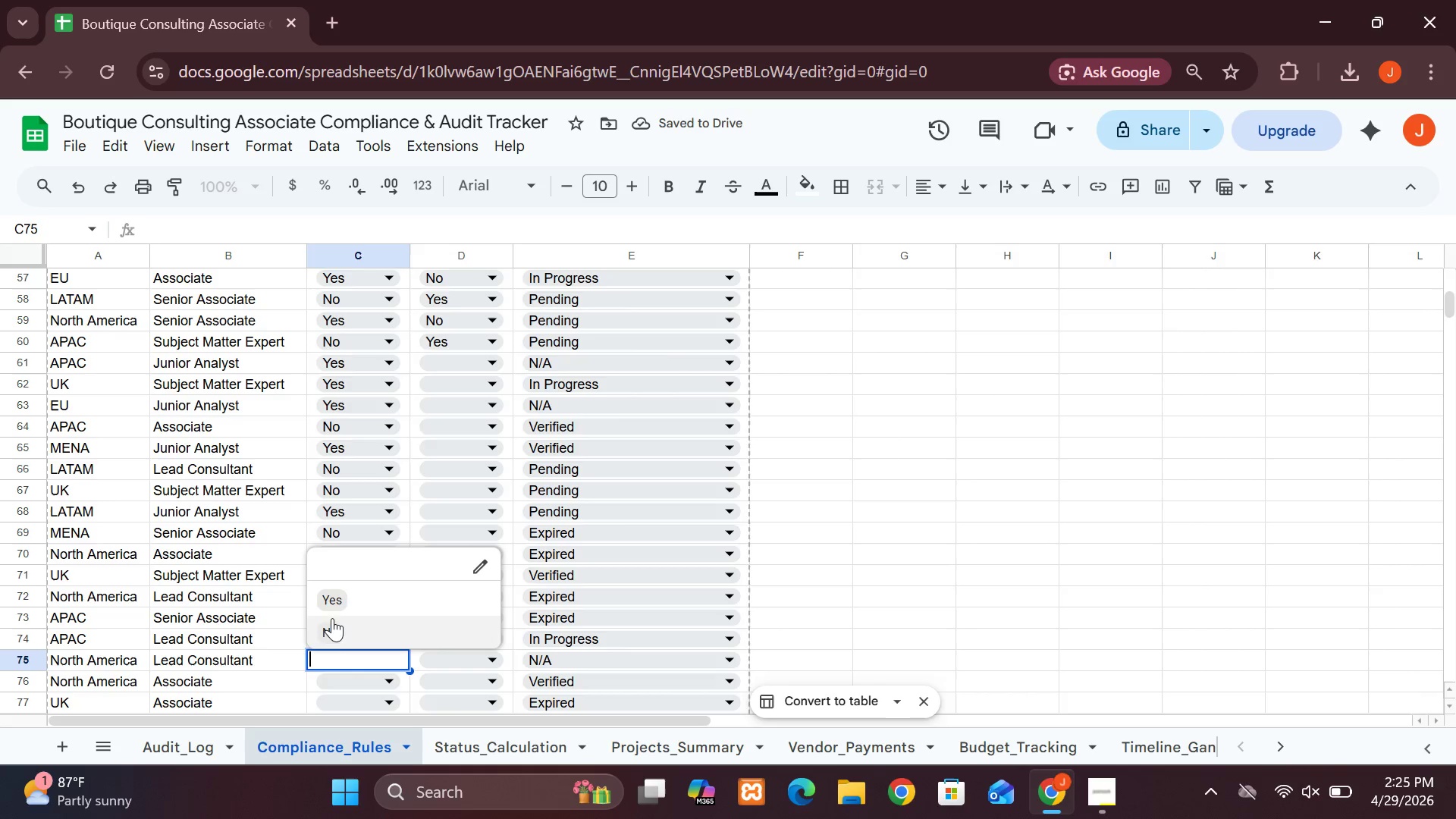 
left_click([334, 627])
 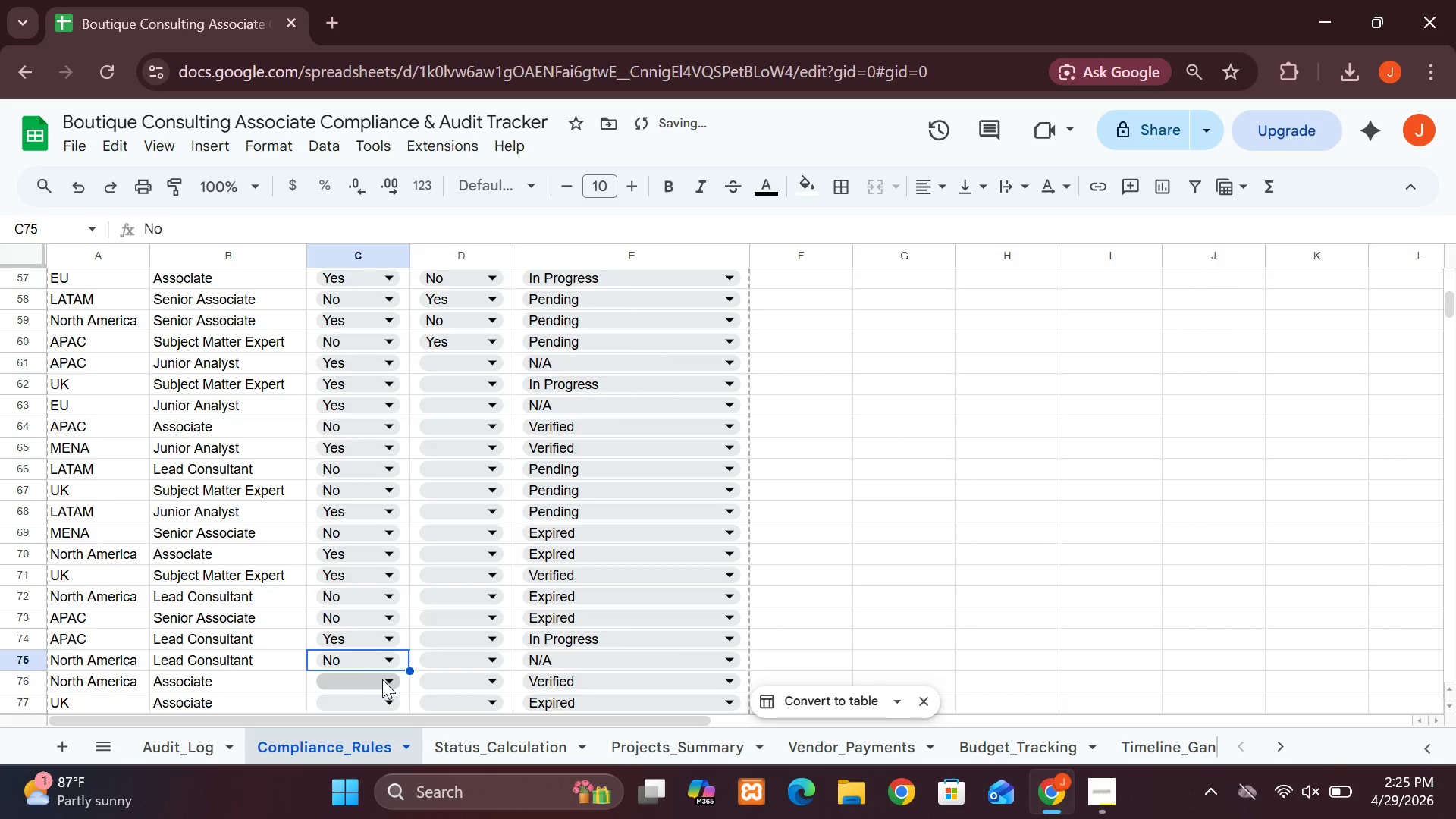 
left_click([382, 680])
 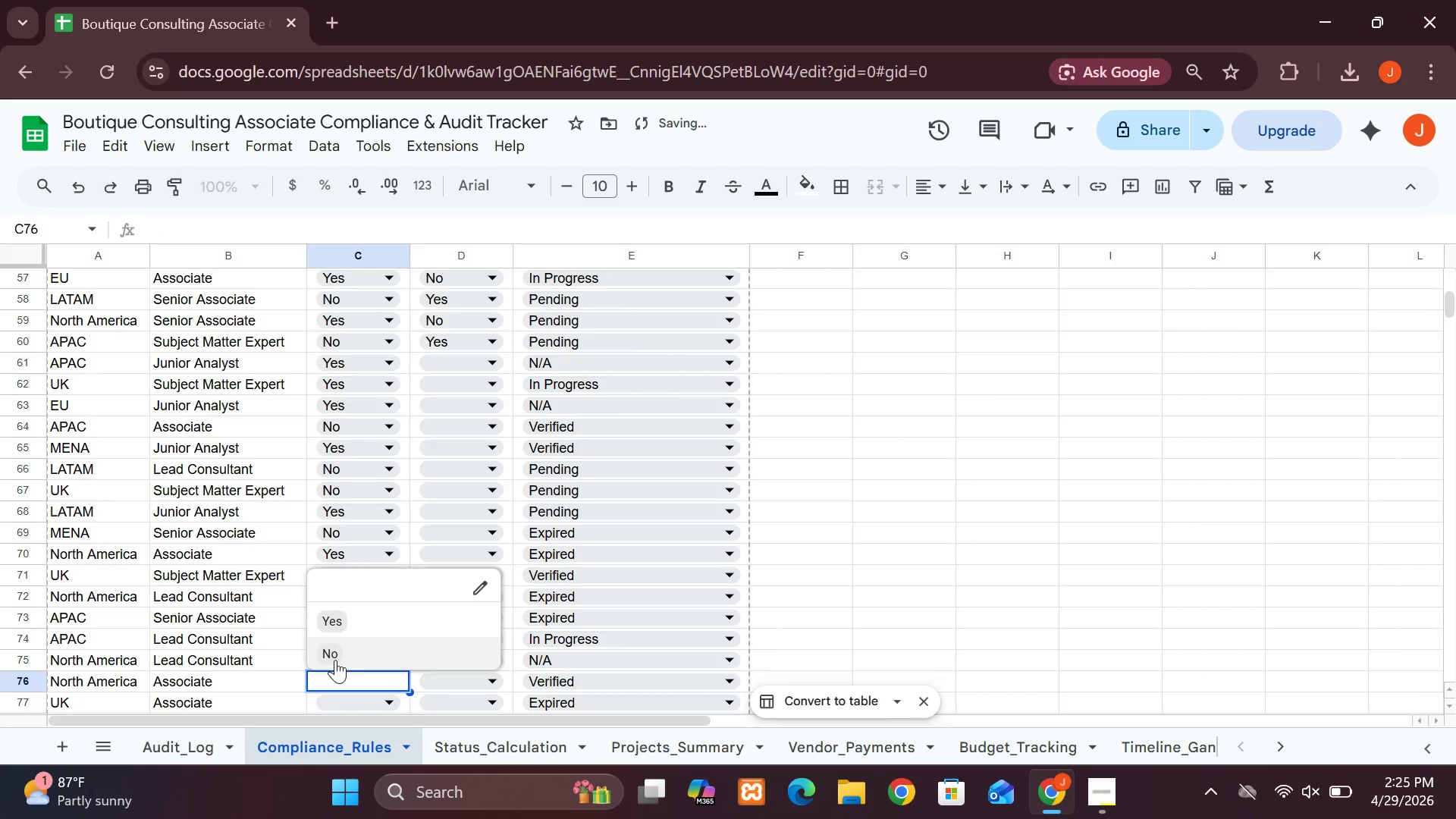 
left_click([334, 658])
 